 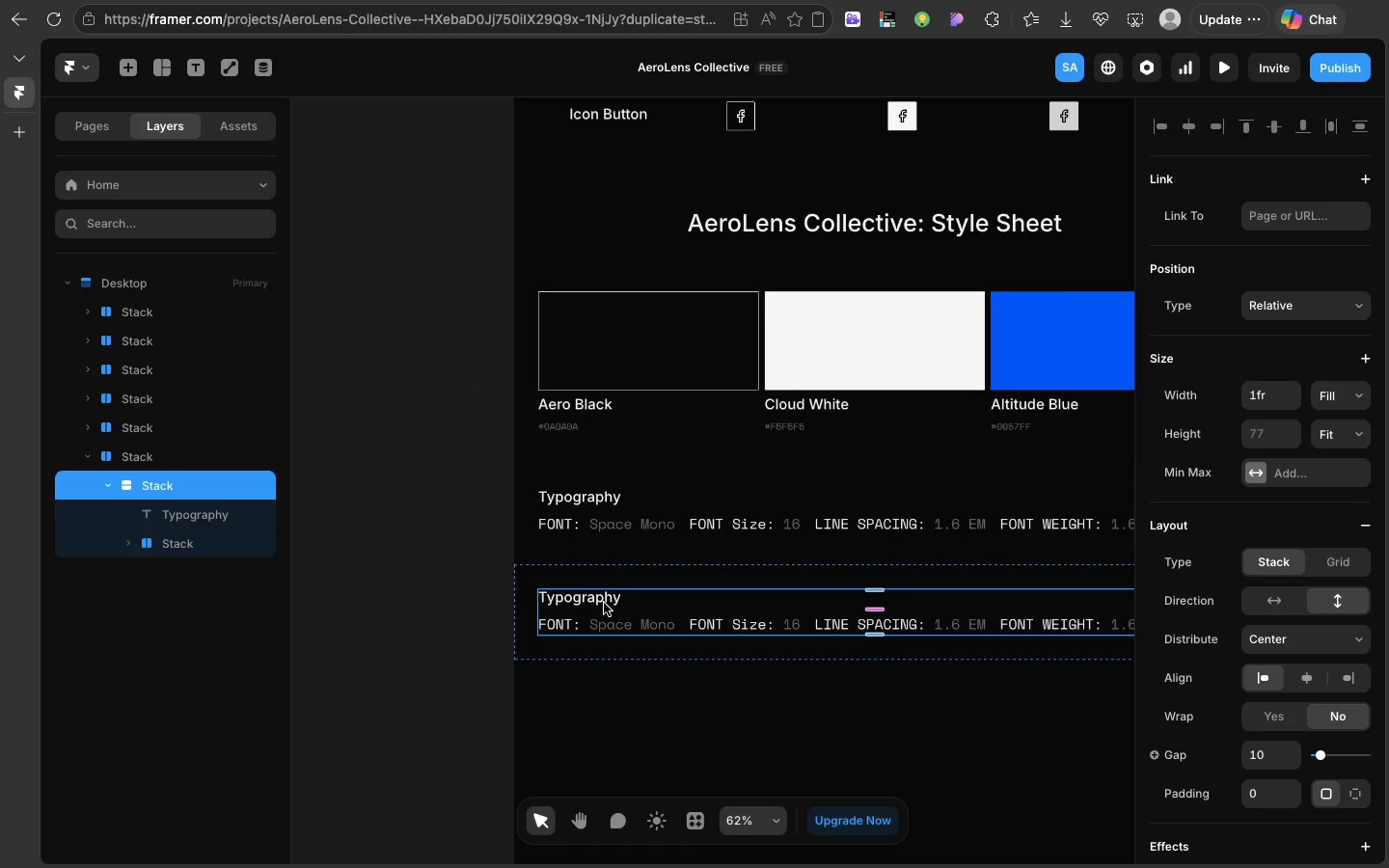 
triple_click([604, 603])
 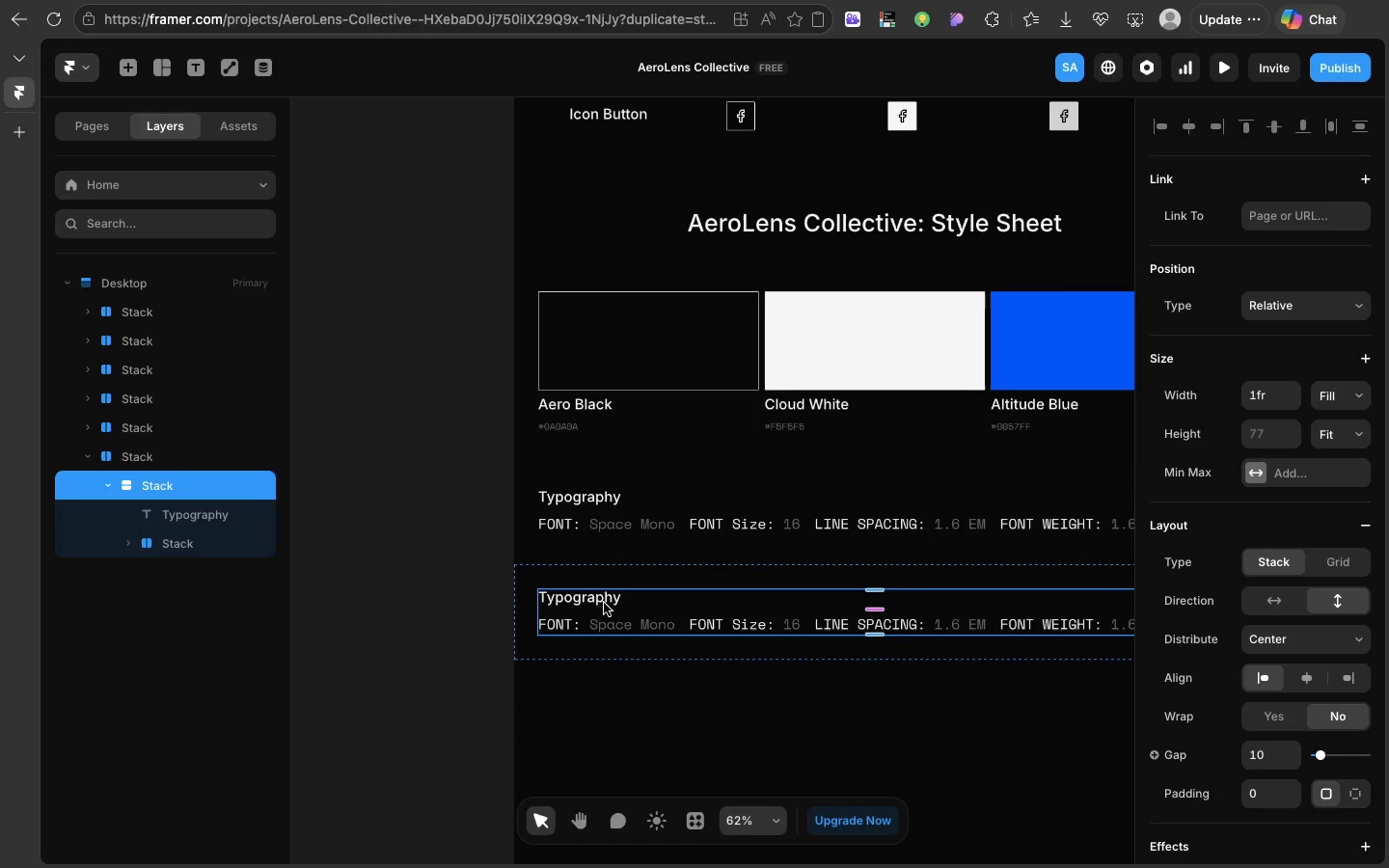 
triple_click([604, 603])
 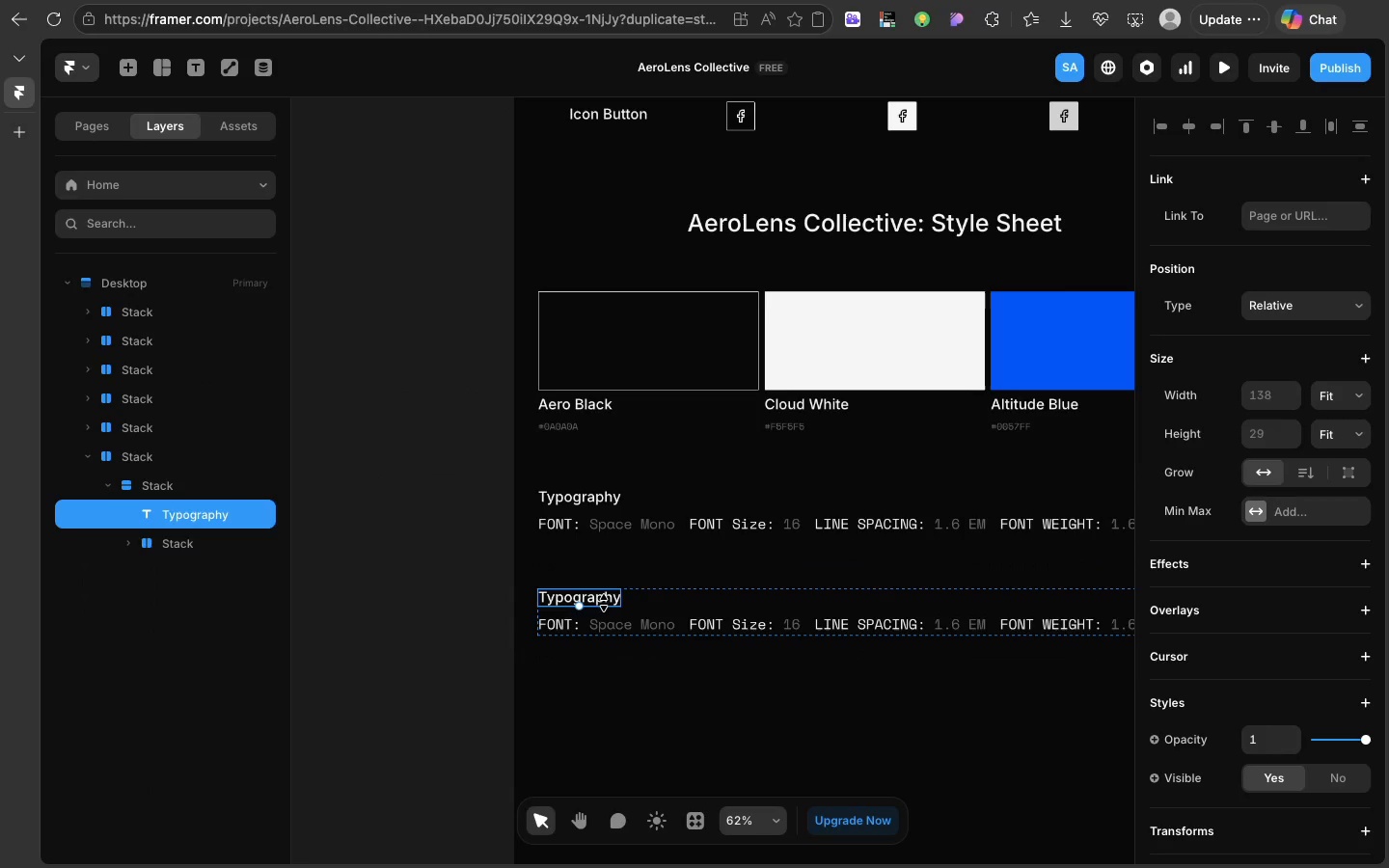 
double_click([604, 603])
 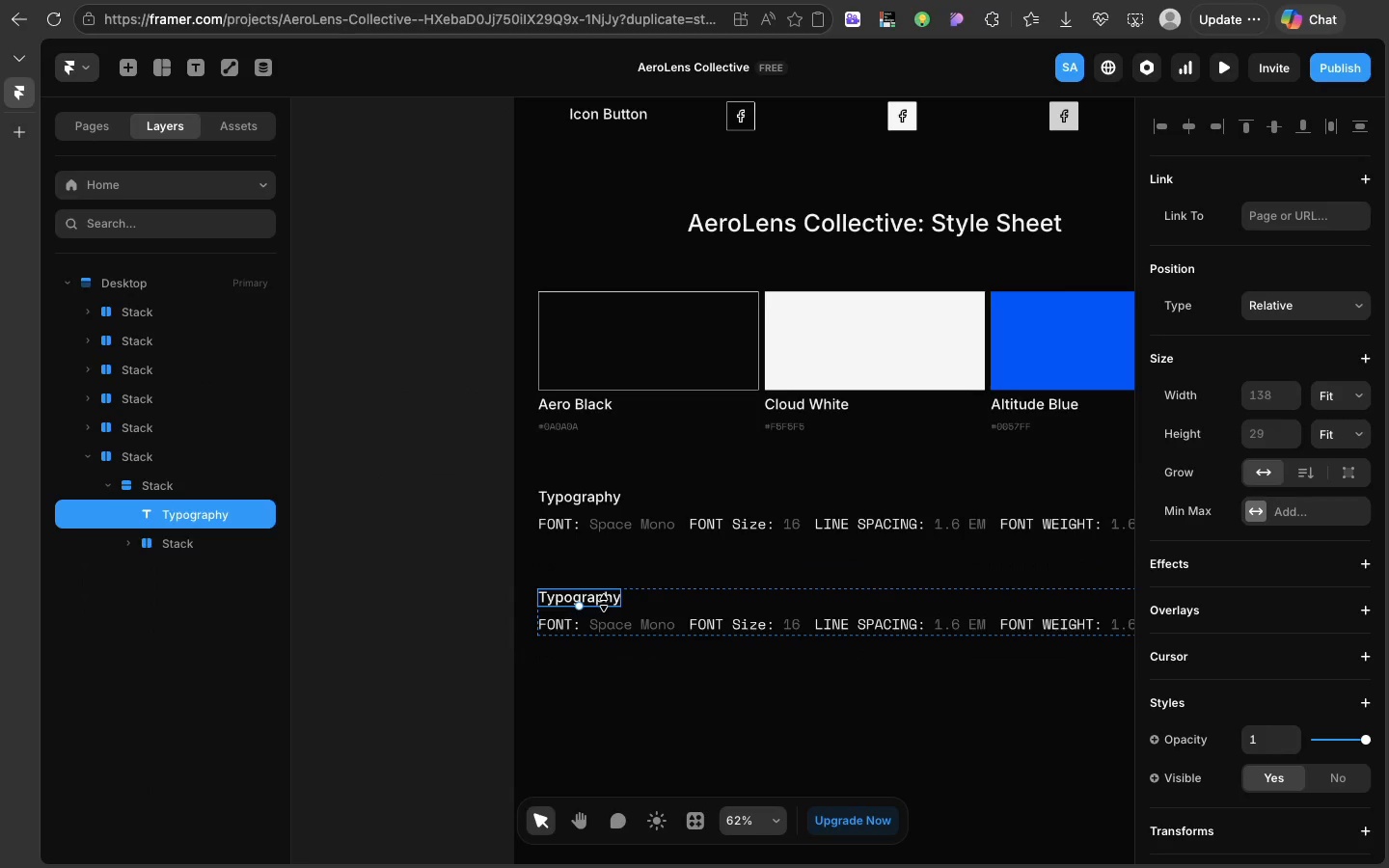 
triple_click([604, 603])
 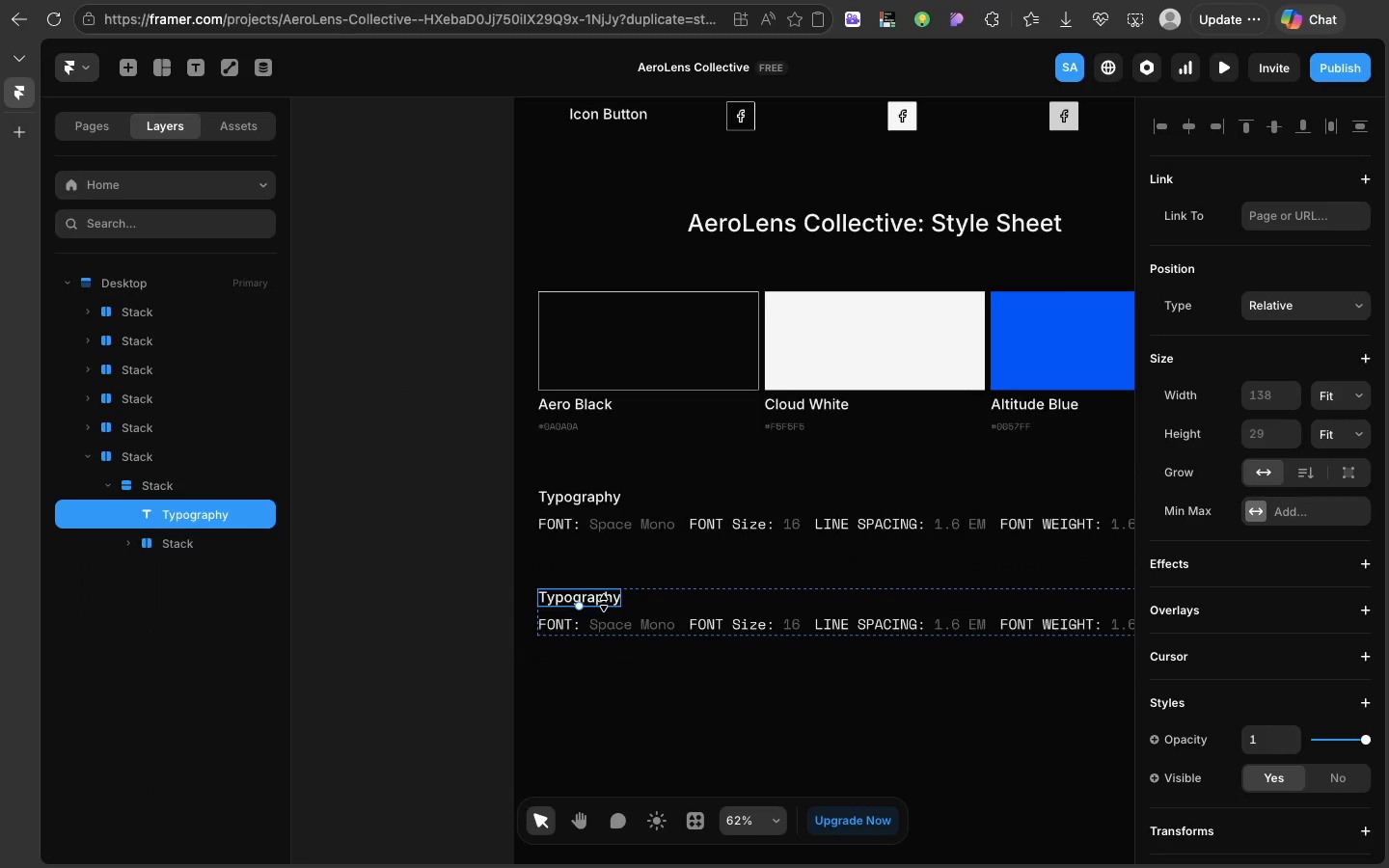 
triple_click([604, 603])
 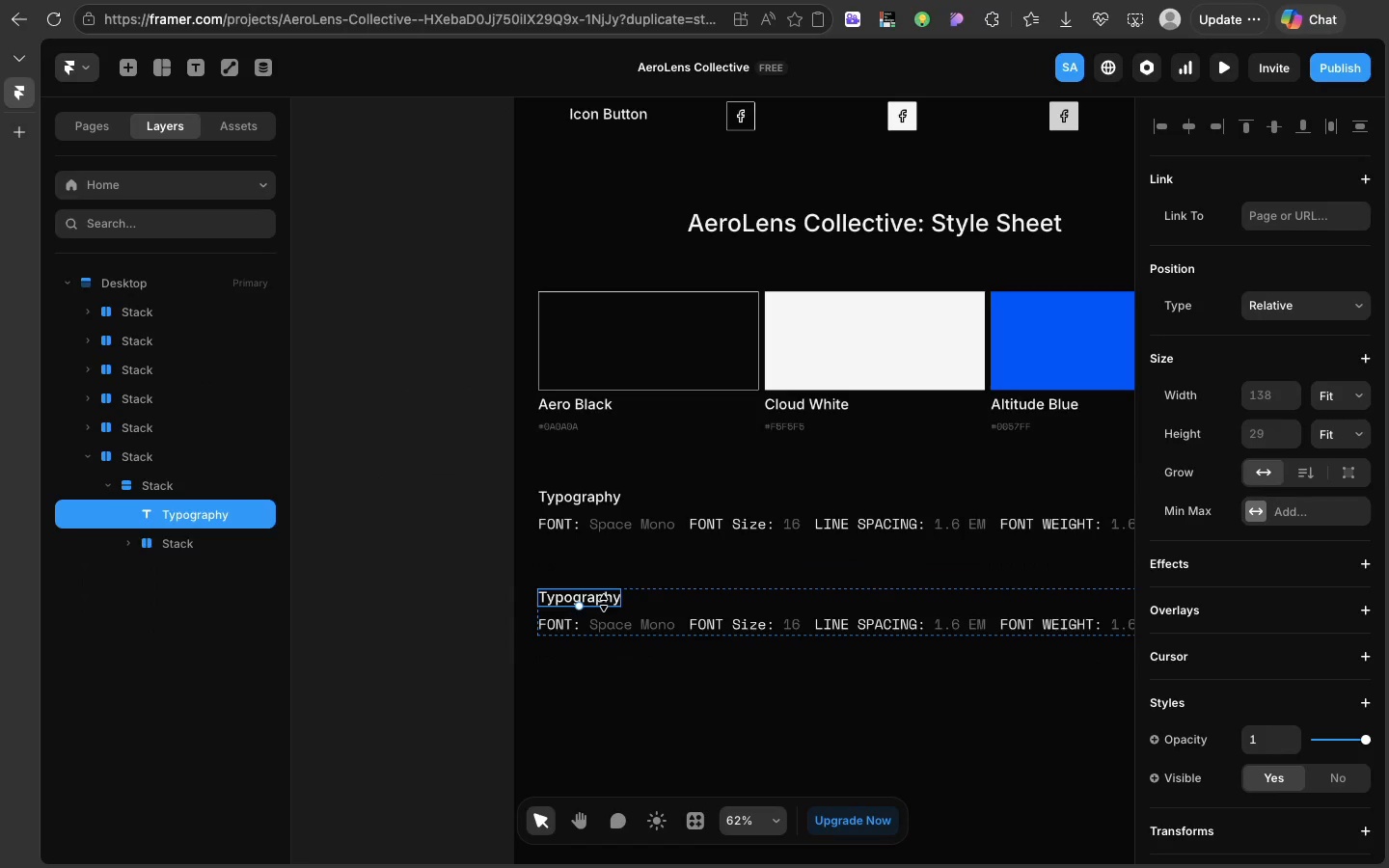 
triple_click([604, 603])
 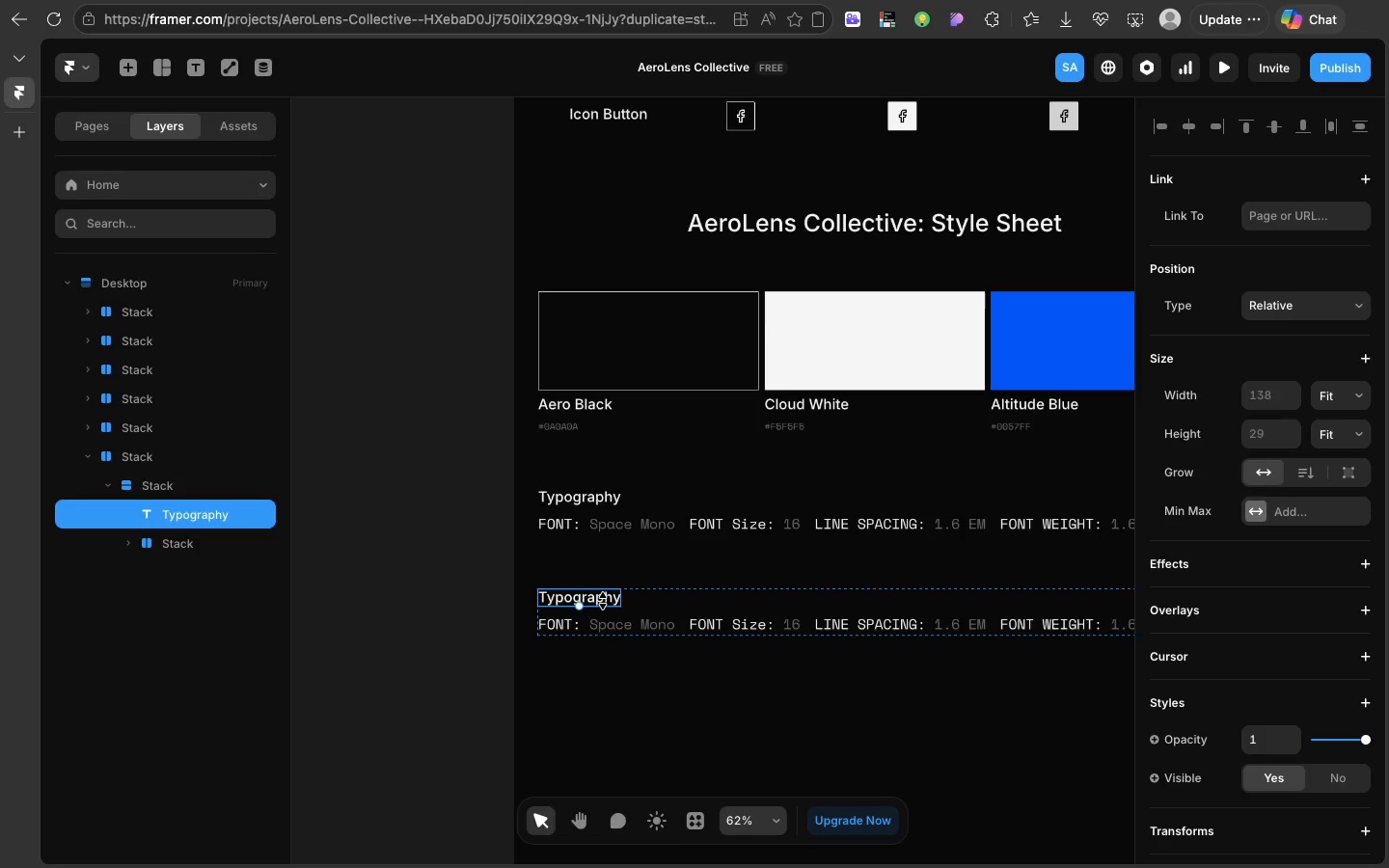 
triple_click([604, 603])
 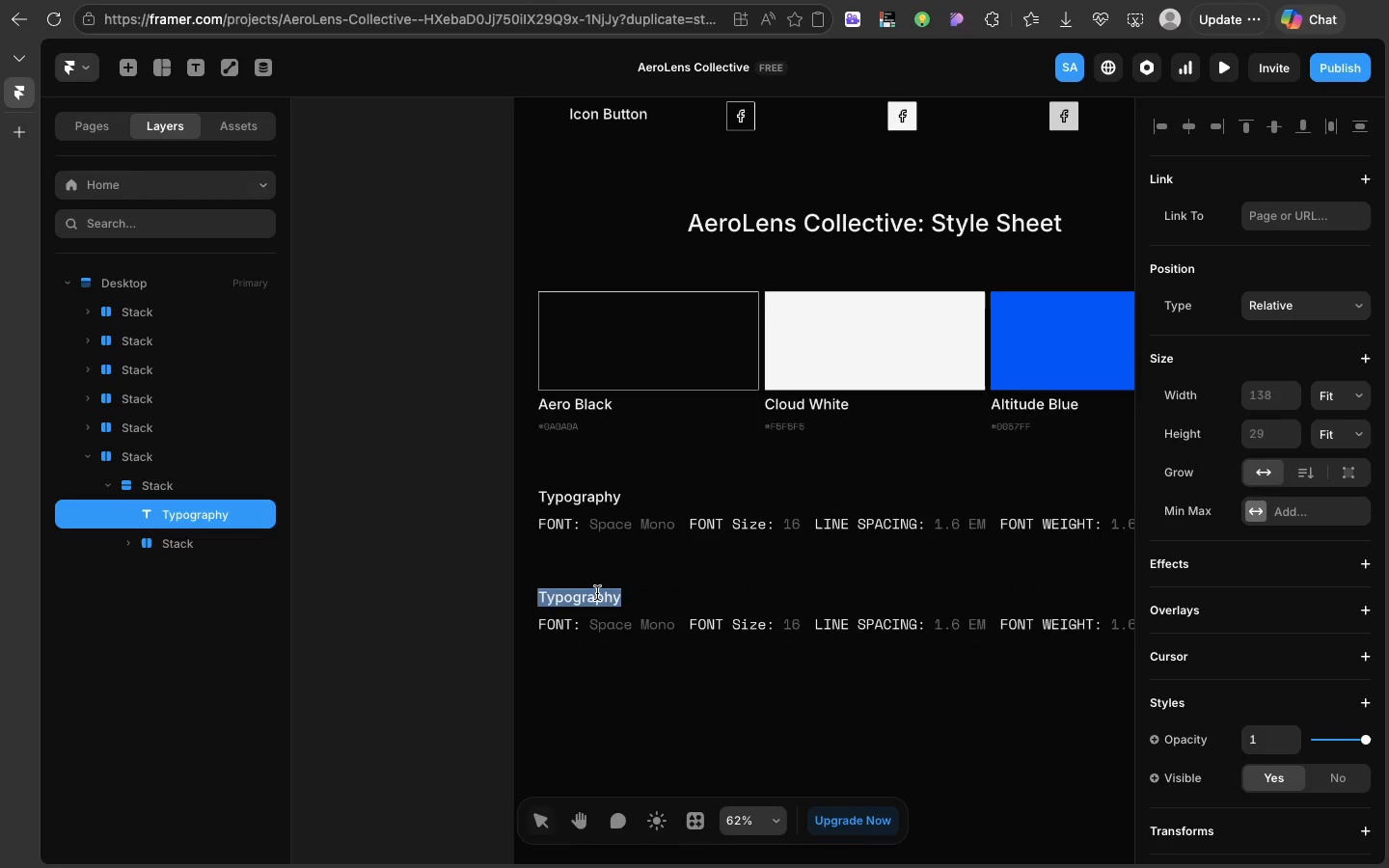 
double_click([597, 593])
 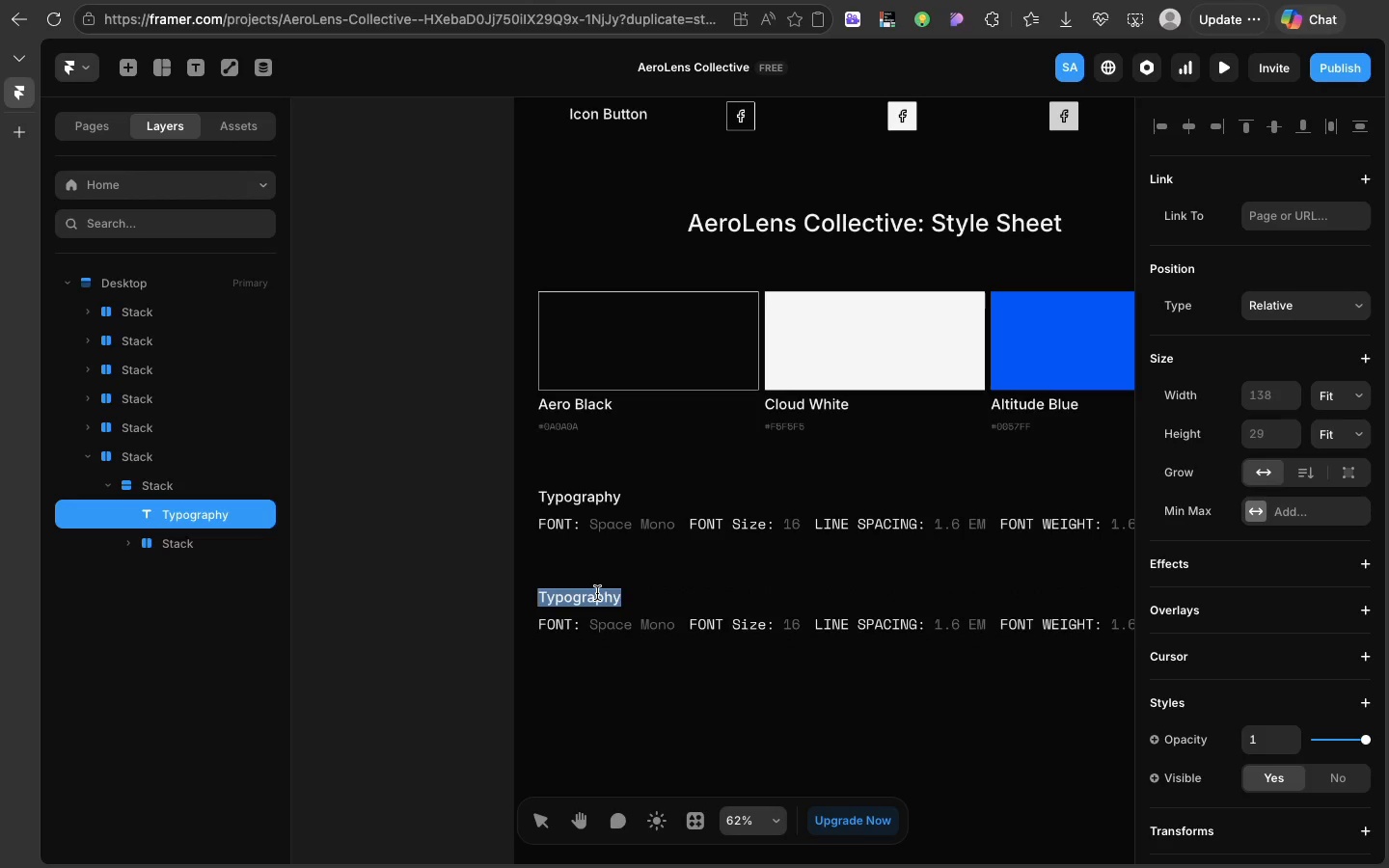 
triple_click([597, 593])
 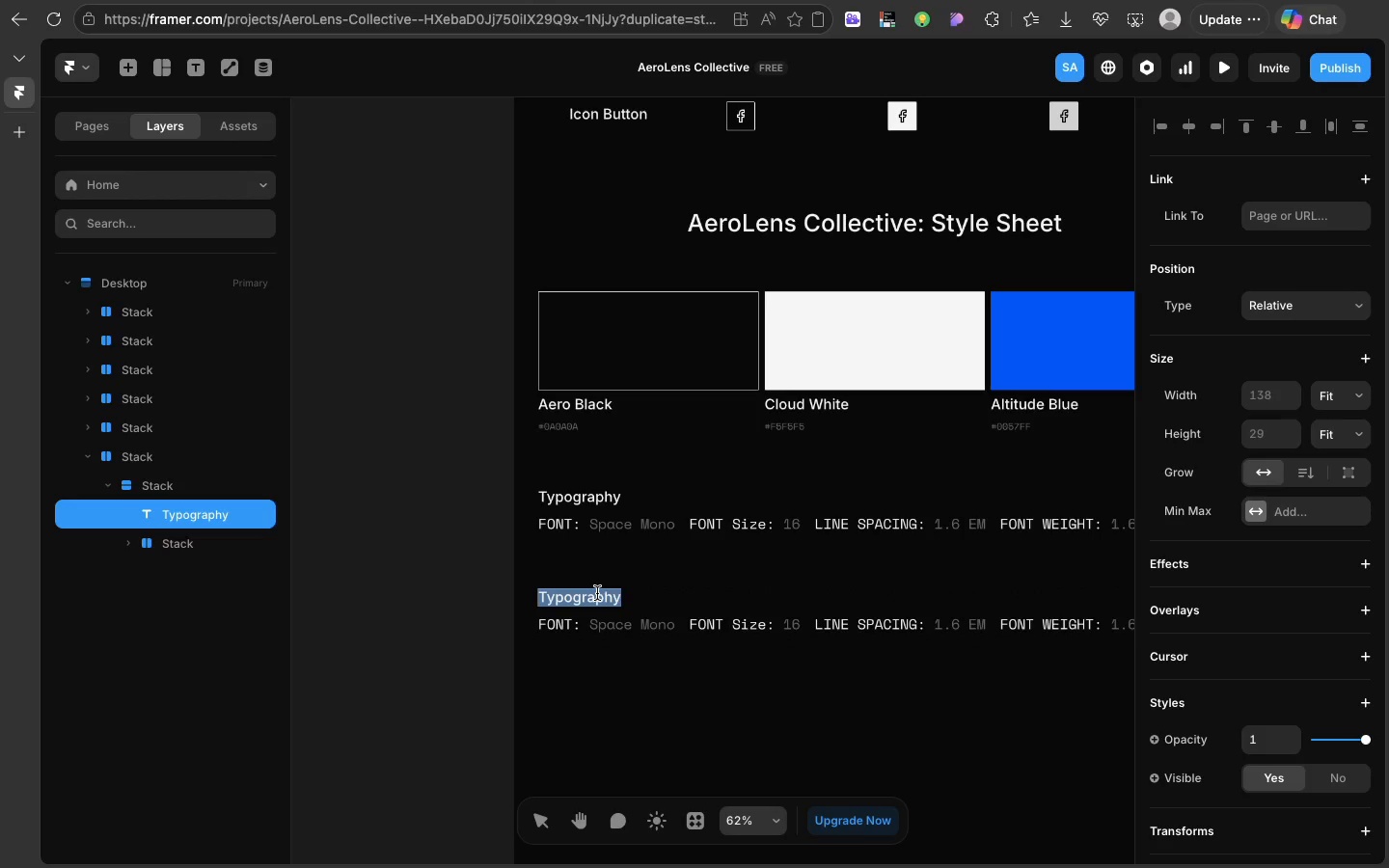 
type(Padding )
 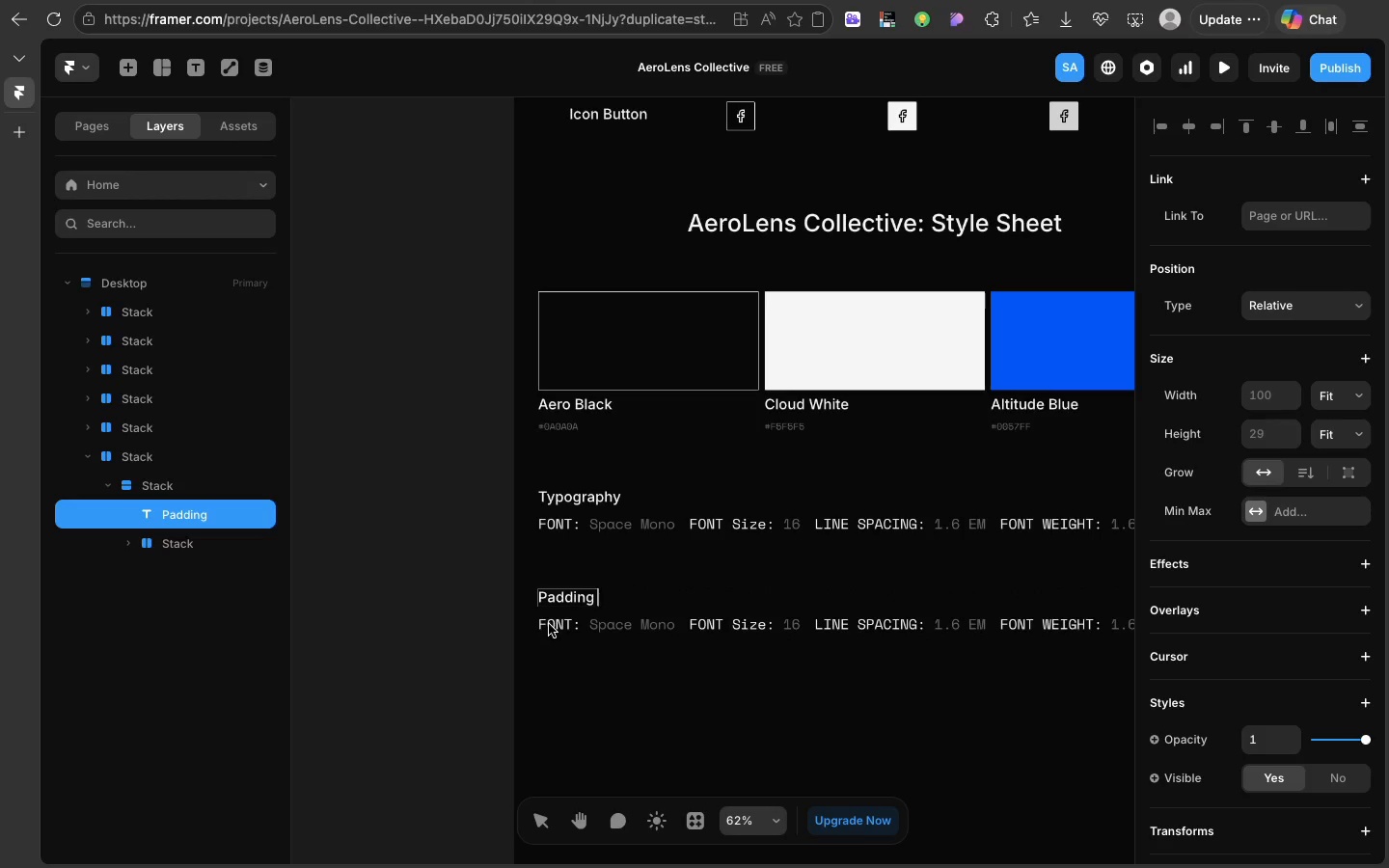 
double_click([548, 623])
 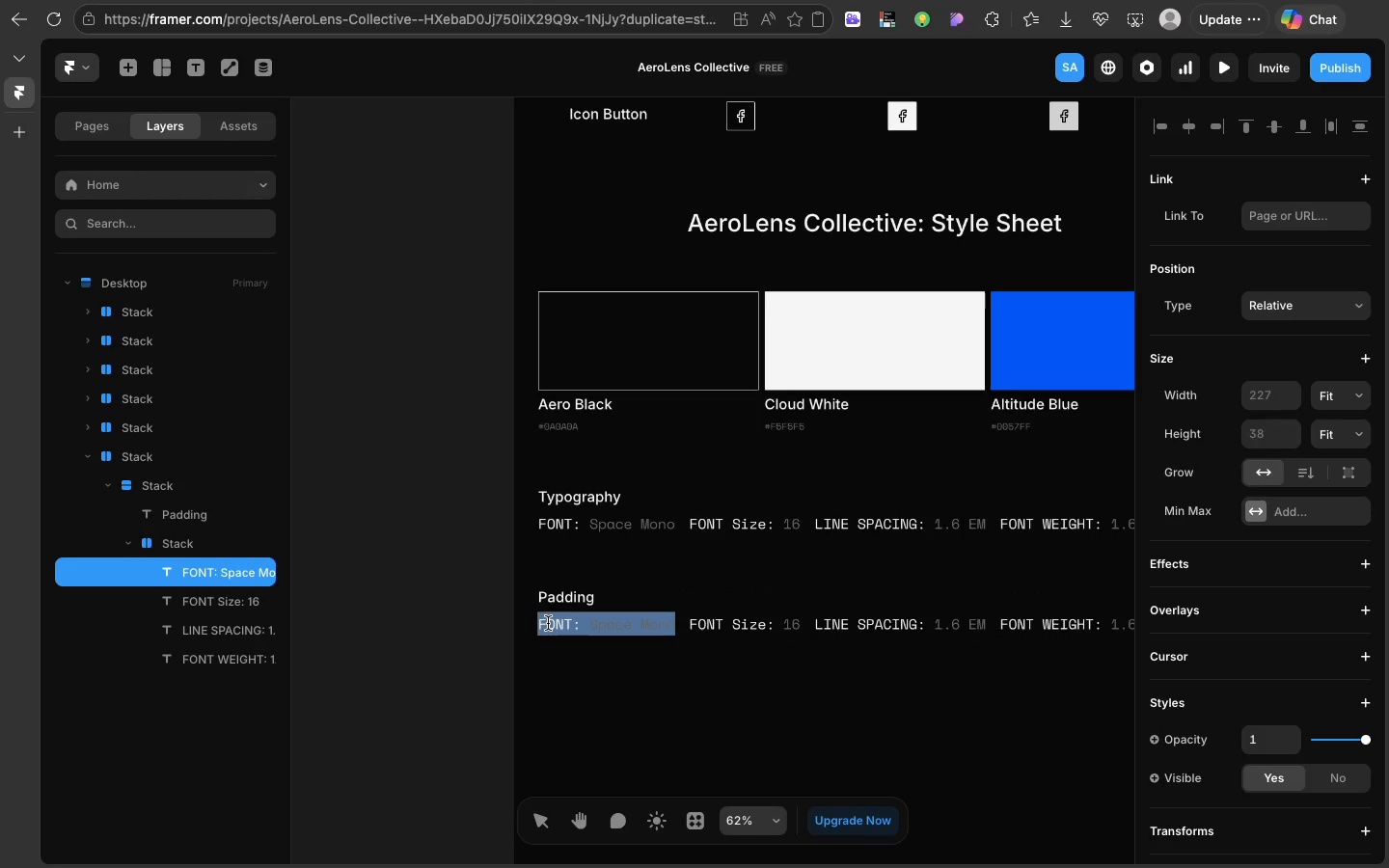 
triple_click([548, 623])
 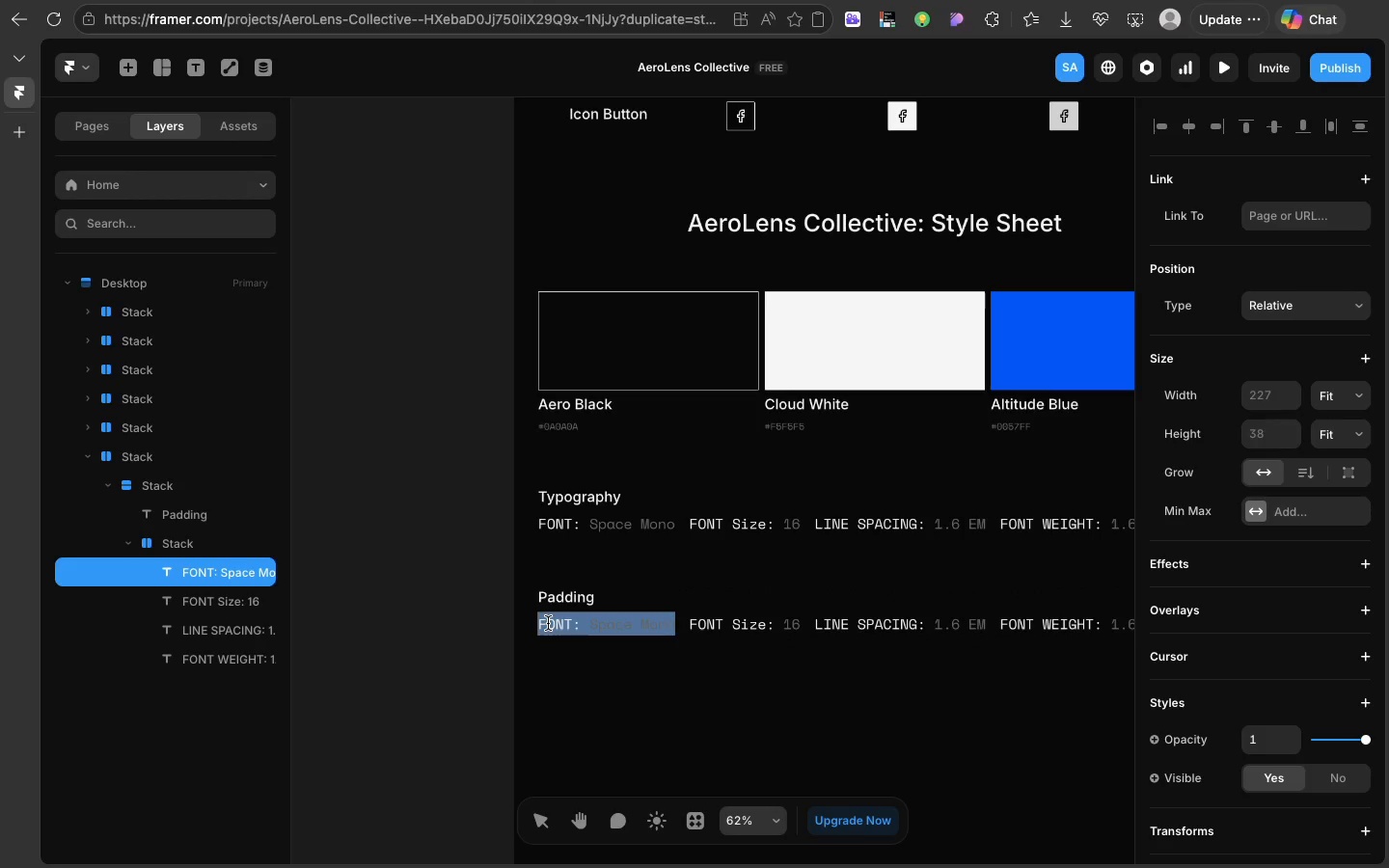 
double_click([548, 623])
 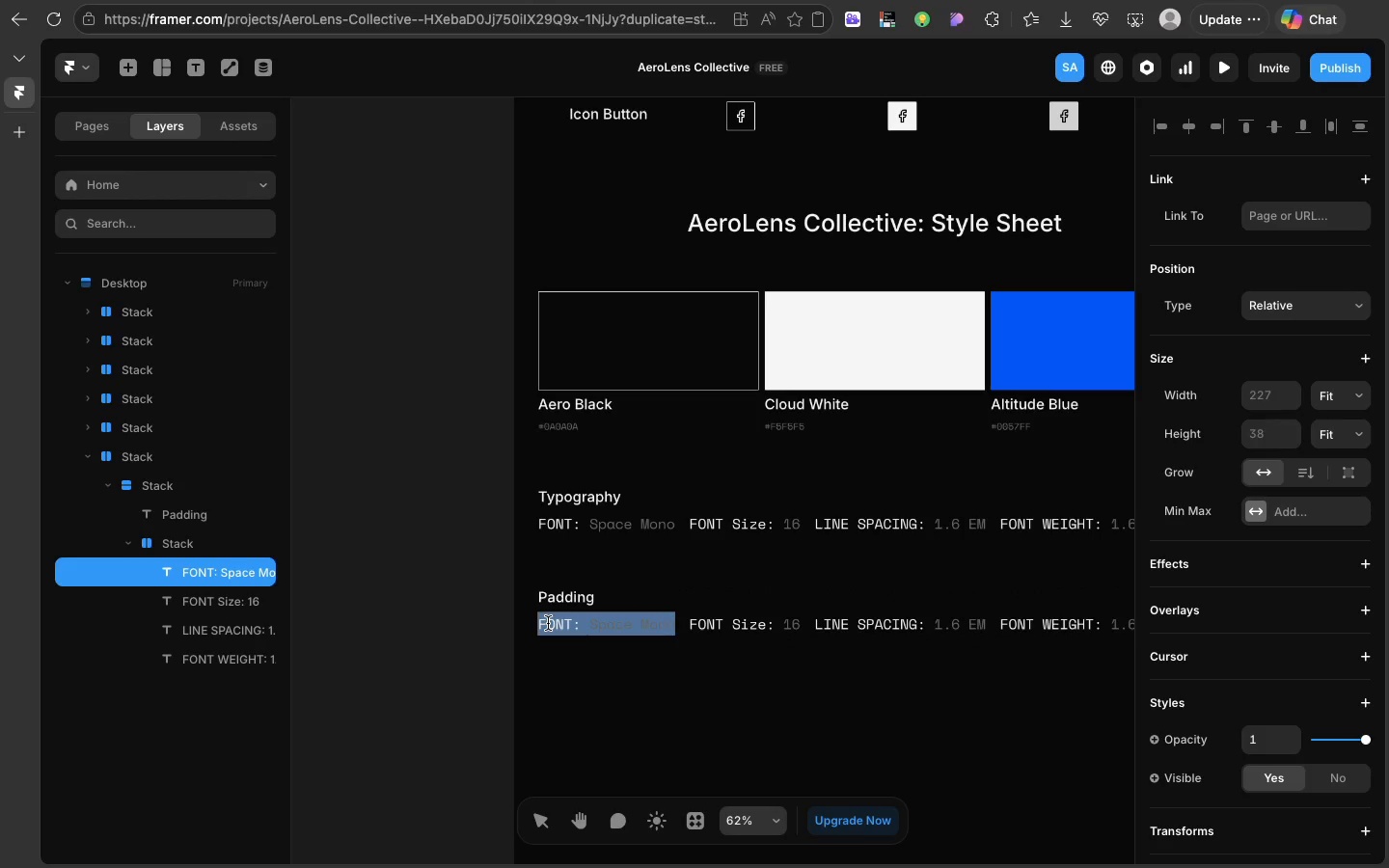 
triple_click([548, 623])
 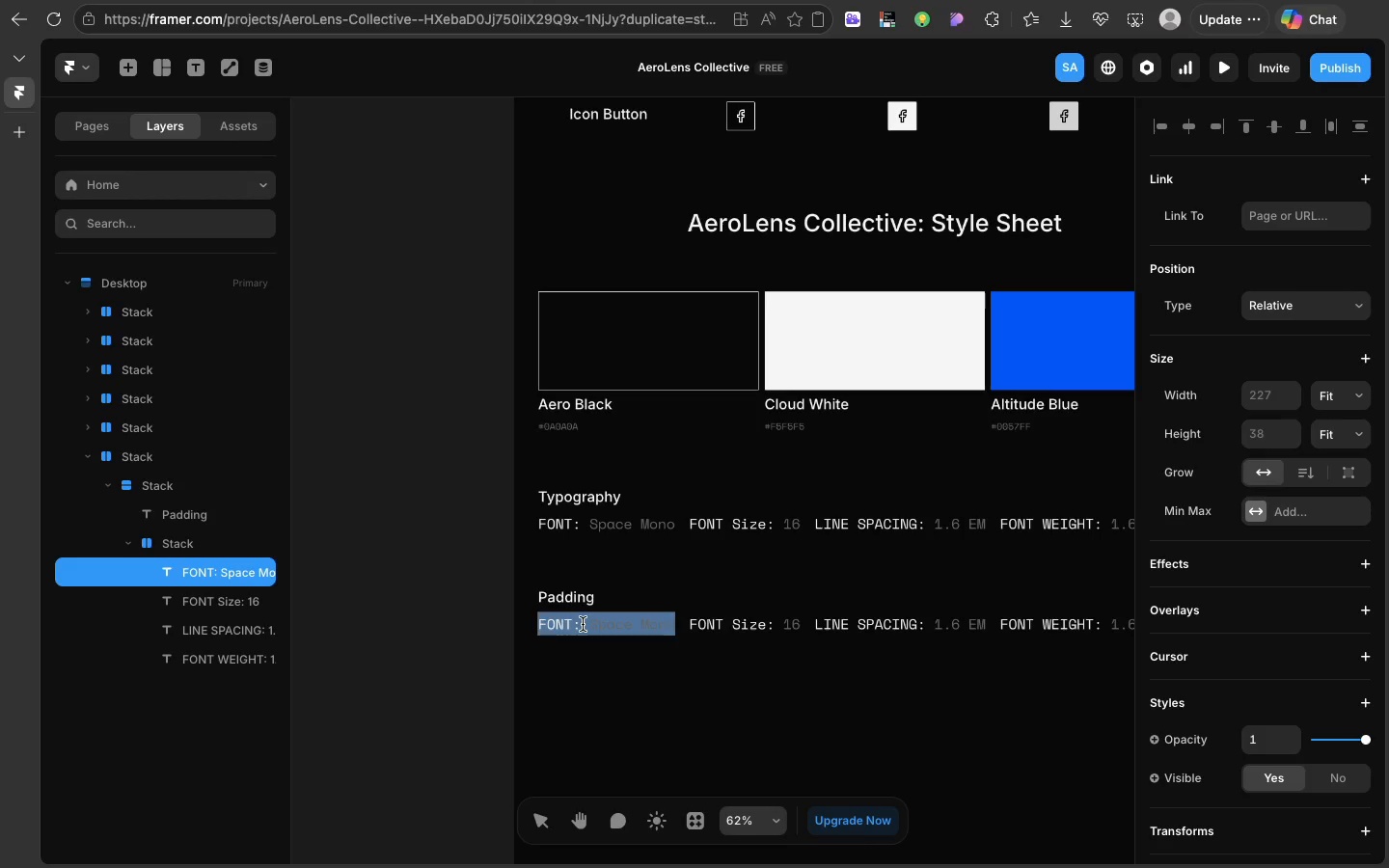 
left_click([583, 624])
 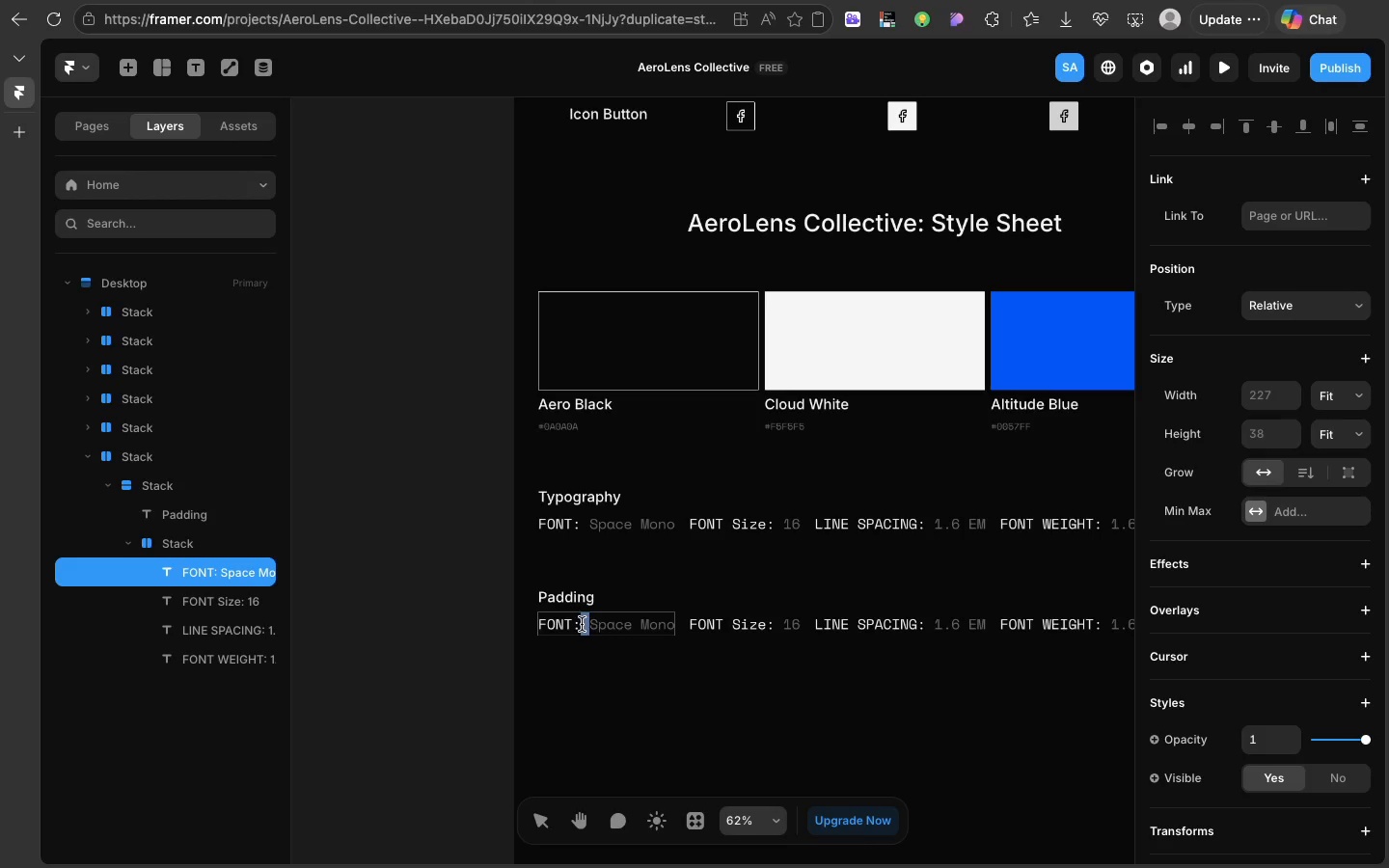 
left_click_drag(start_coordinate=[583, 624], to_coordinate=[533, 628])
 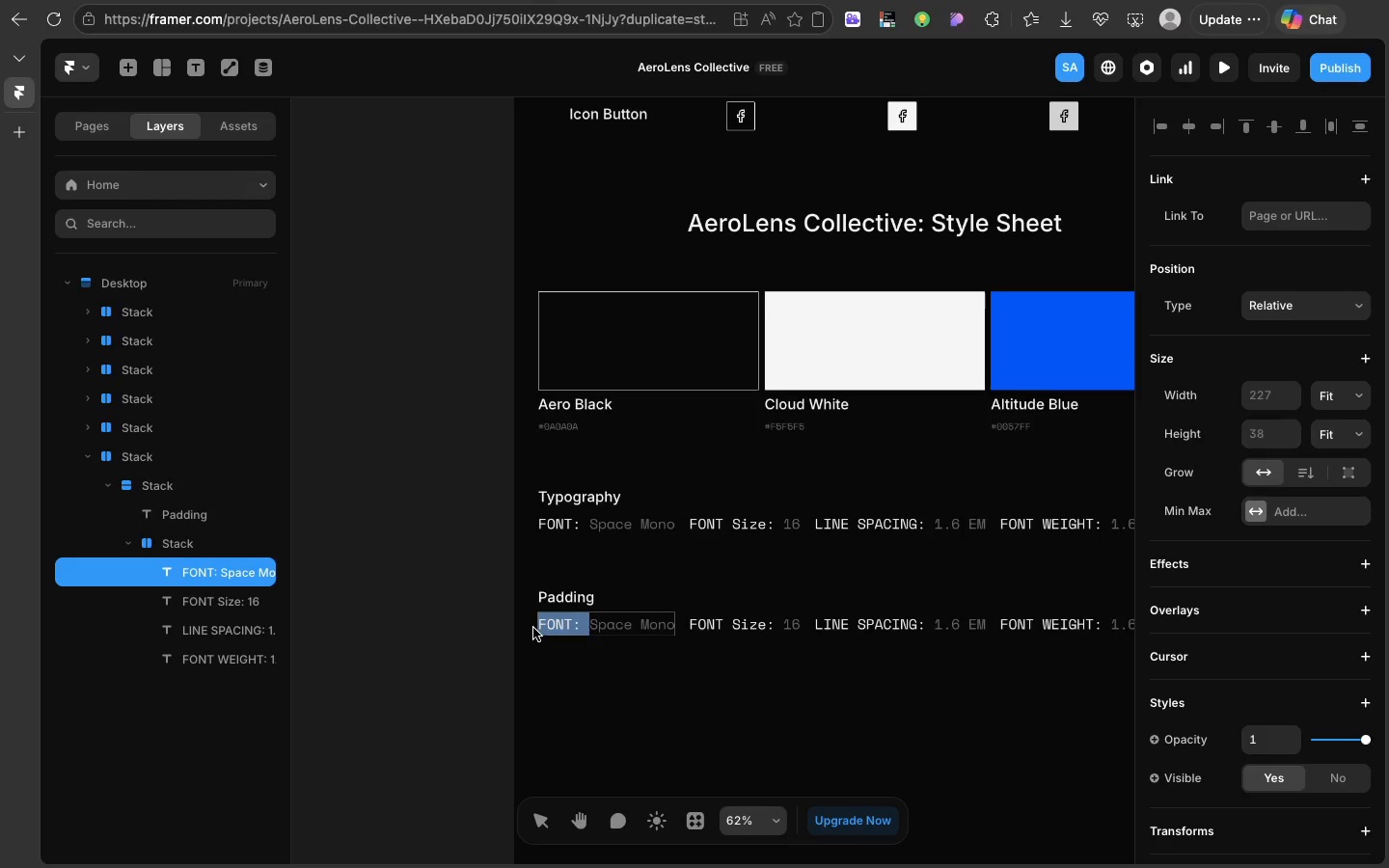 
type(Ico)
 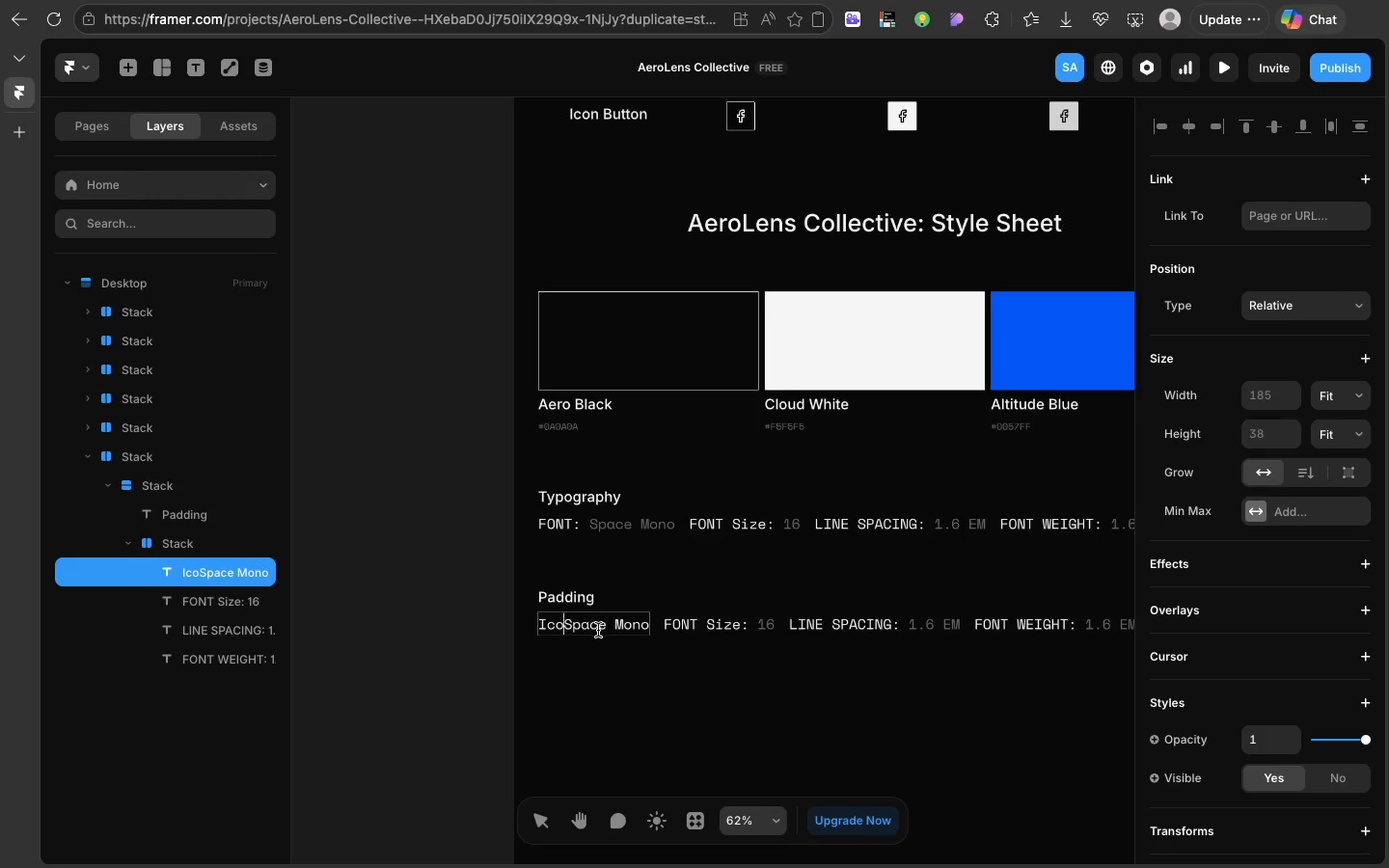 
double_click([598, 630])
 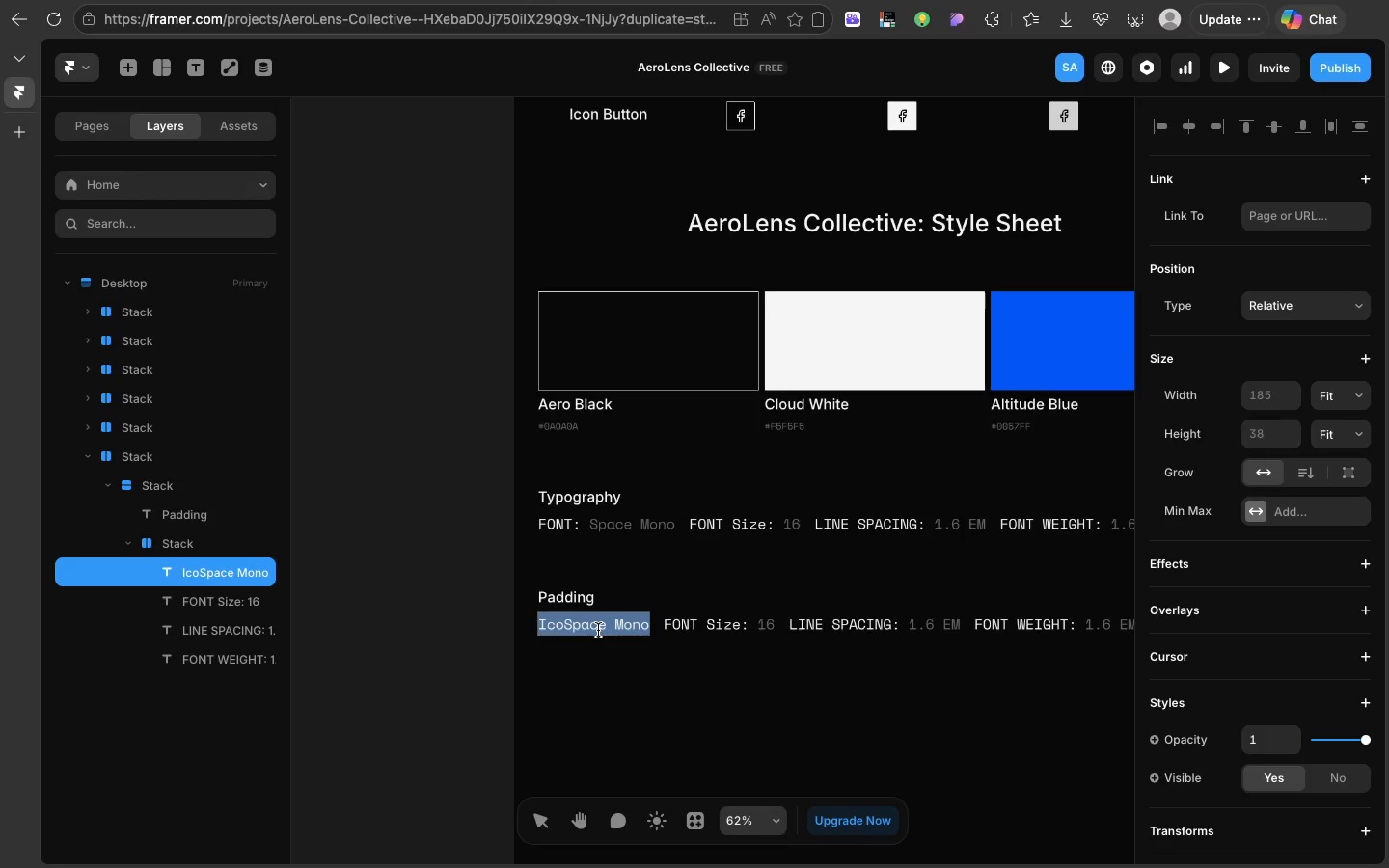 
triple_click([598, 630])
 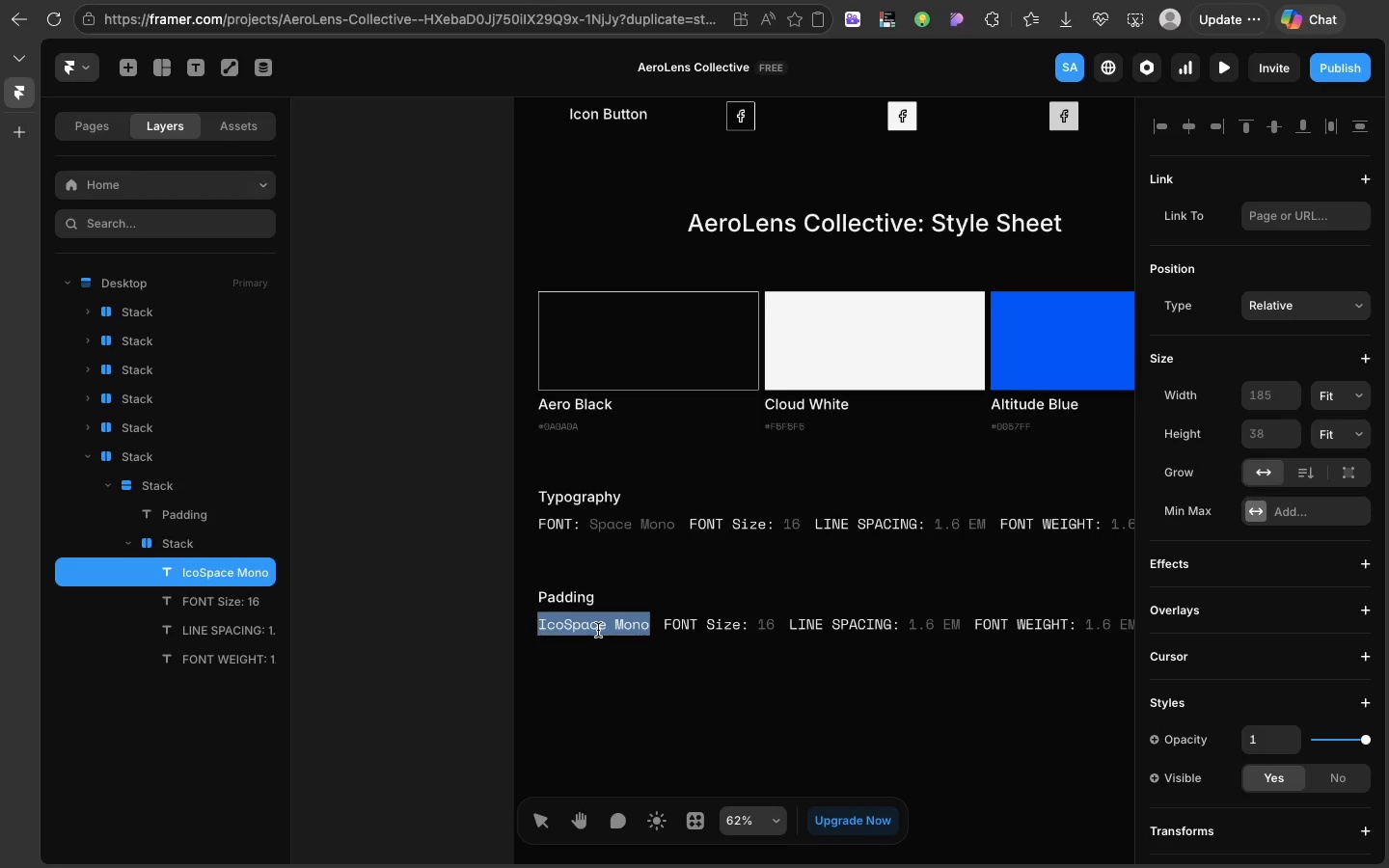 
type(Icon Only Button: 16)
key(Backspace)
key(Backspace)
type(13)
key(Backspace)
type(2)
 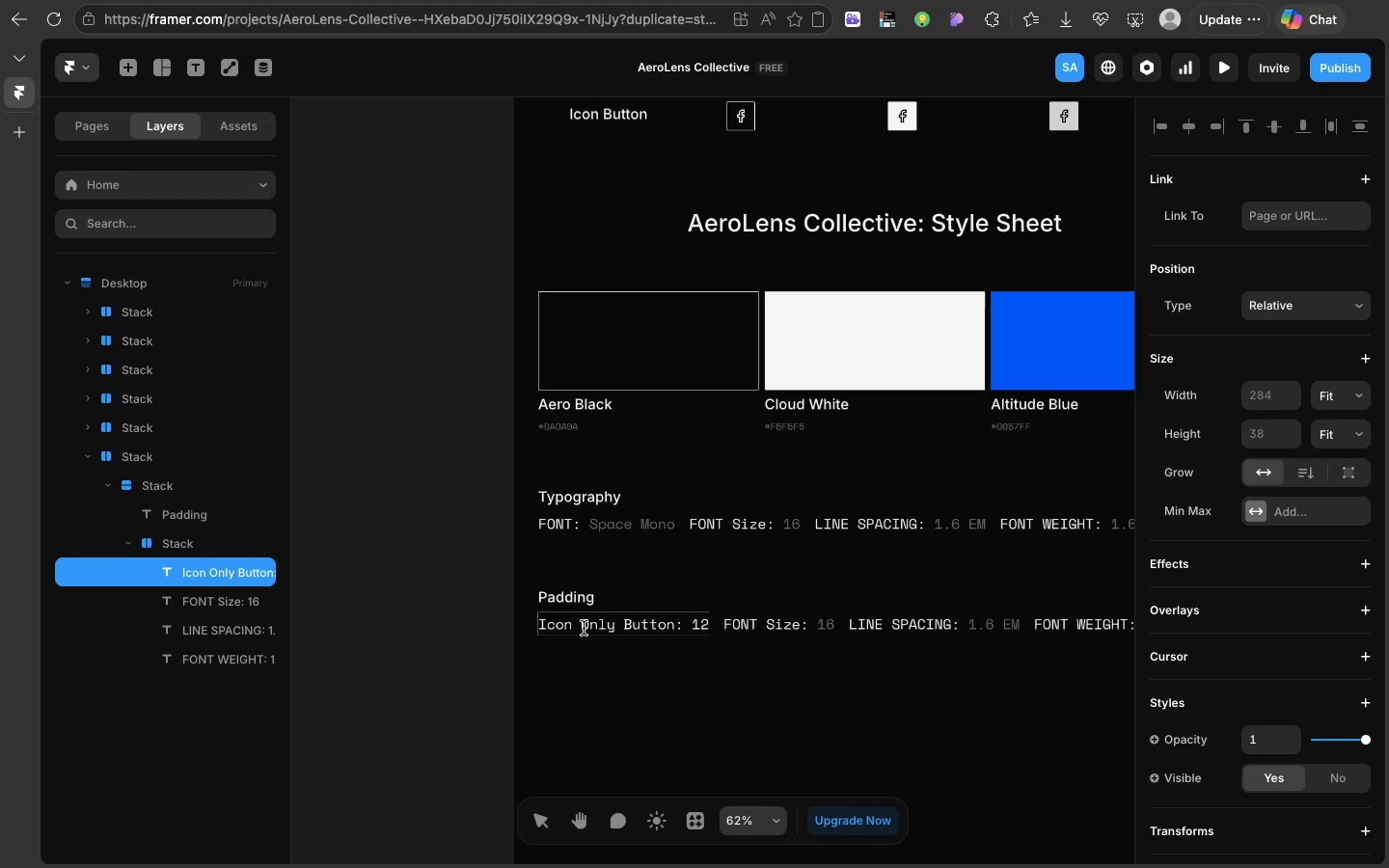 
left_click([752, 118])
 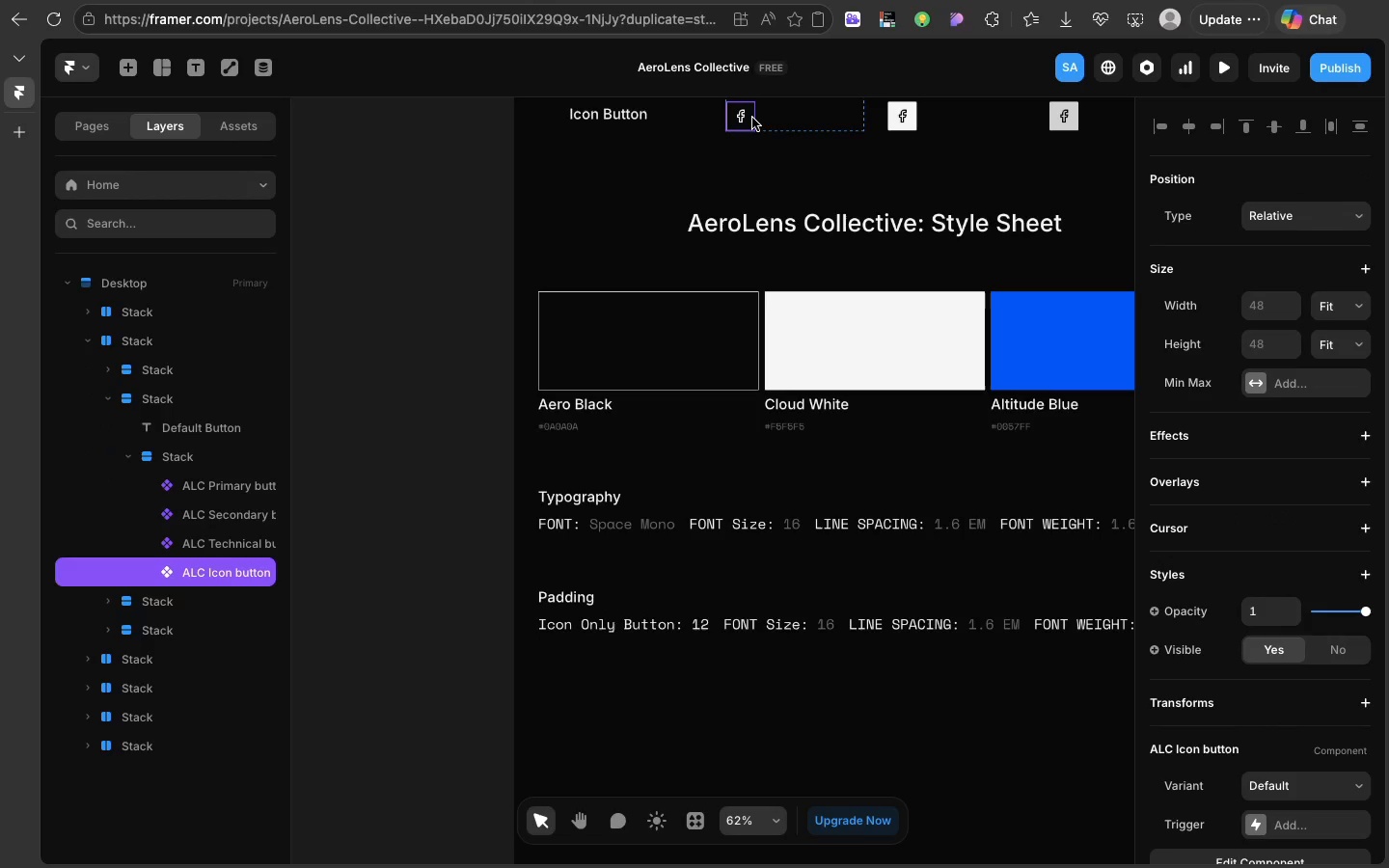 
left_click([752, 118])
 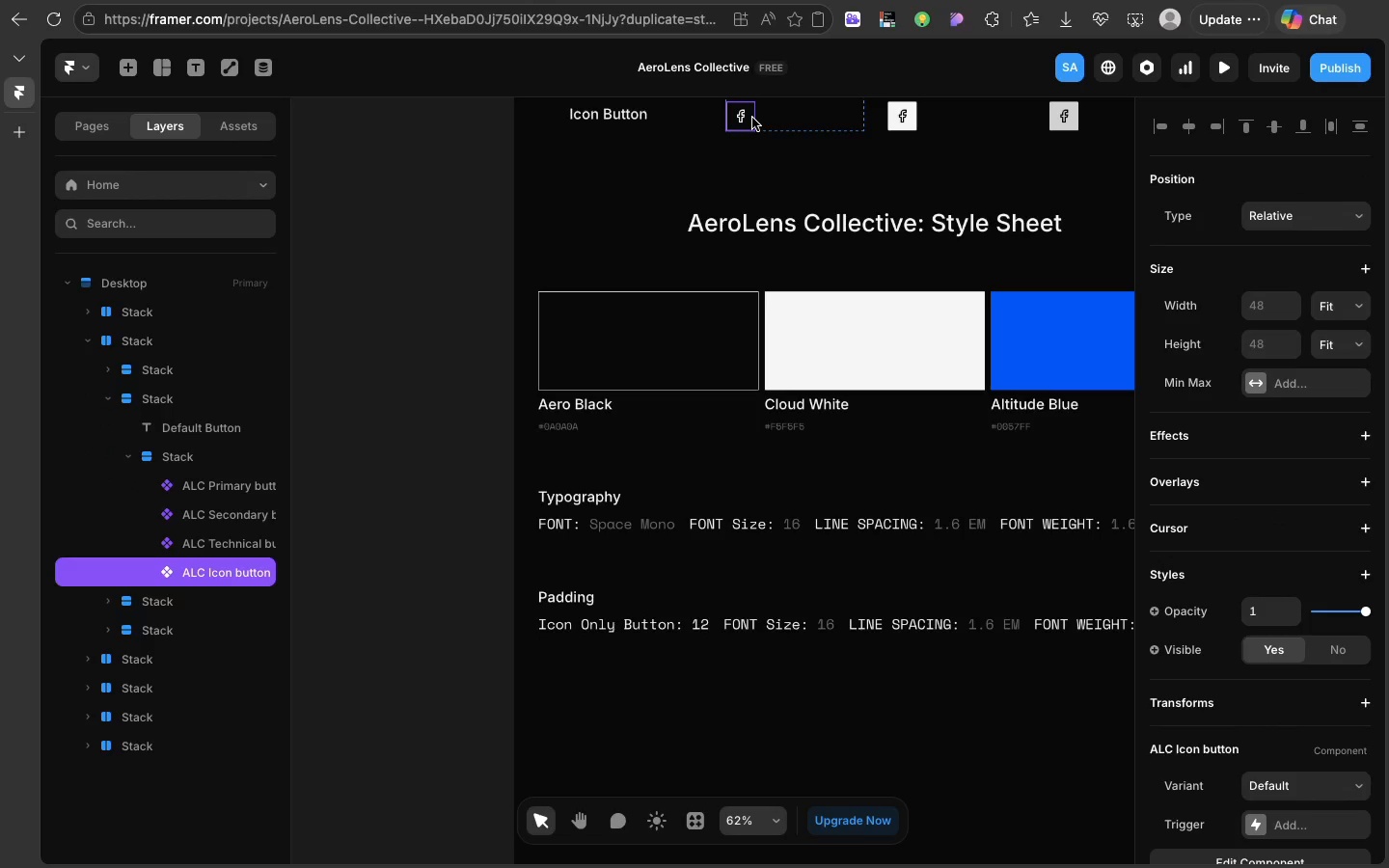 
double_click([752, 118])
 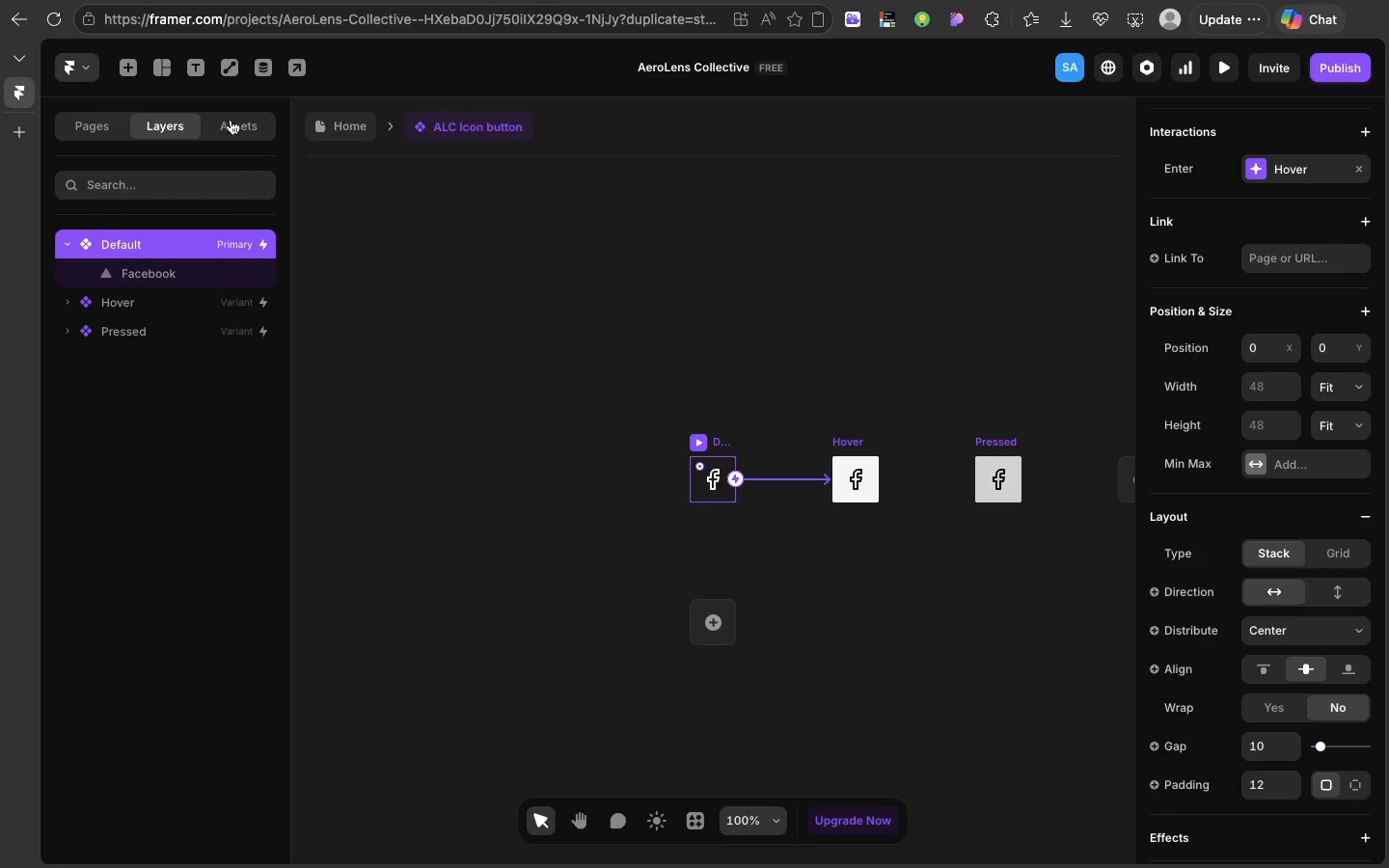 
left_click([231, 128])
 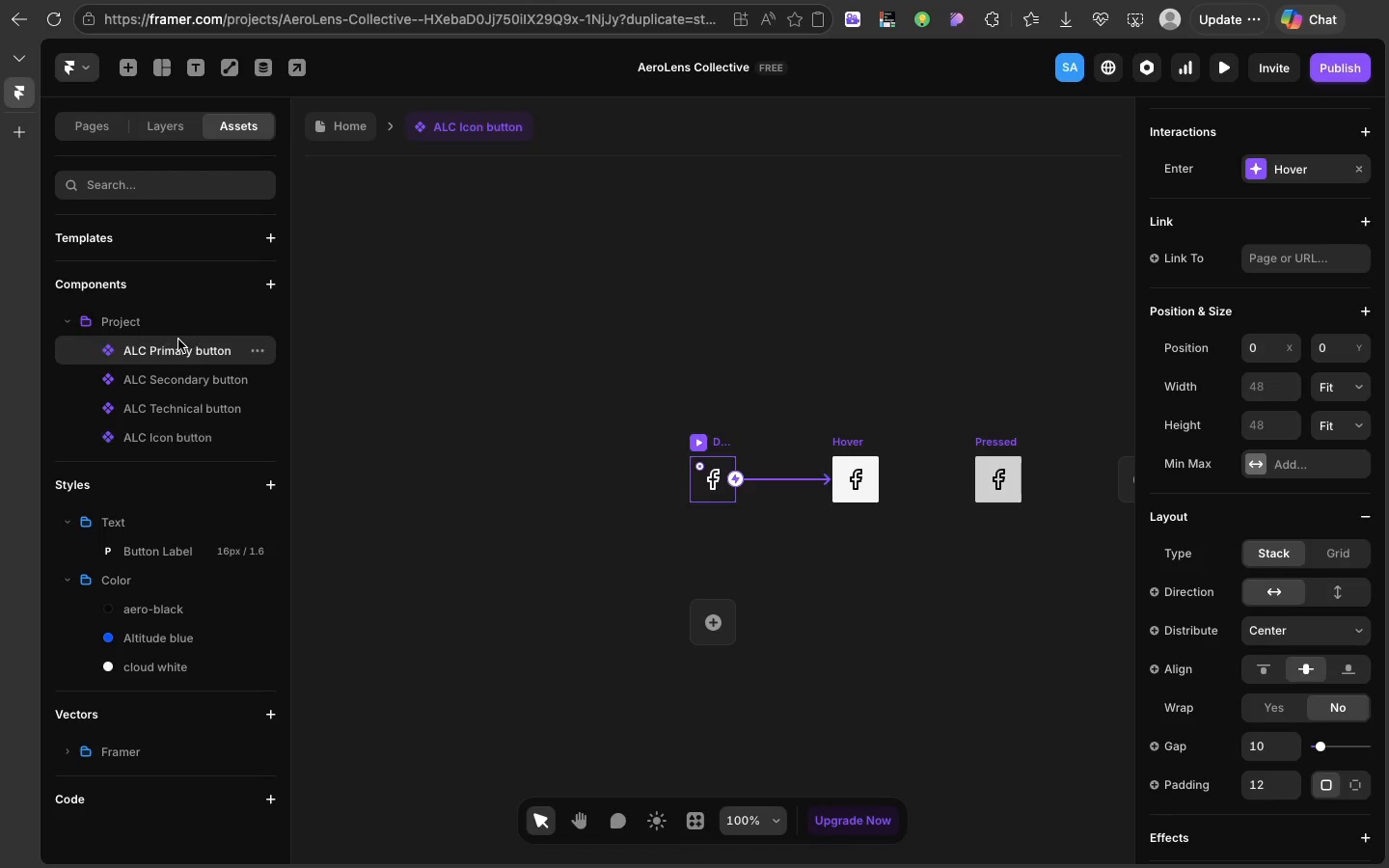 
left_click([178, 339])
 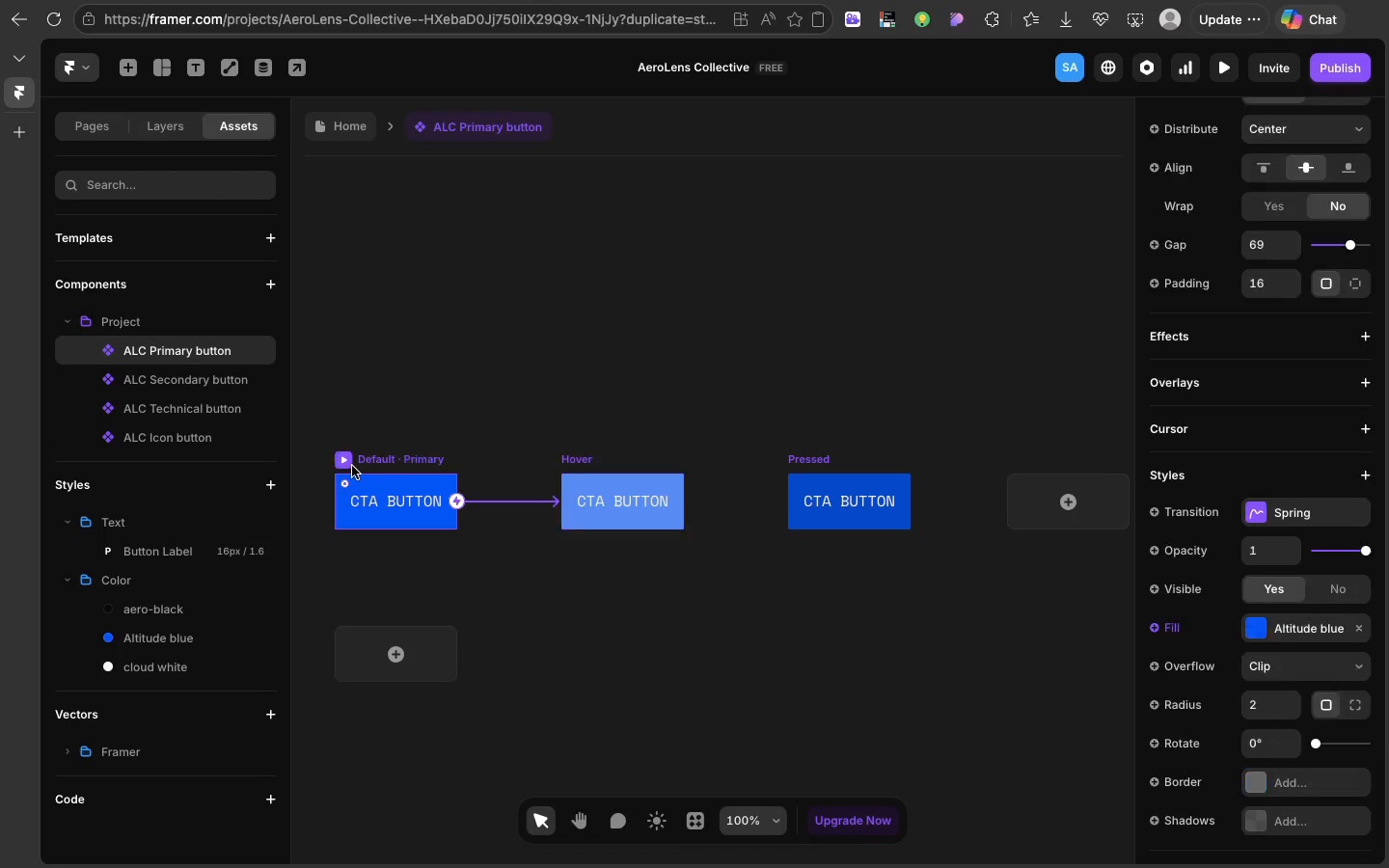 
left_click([352, 466])
 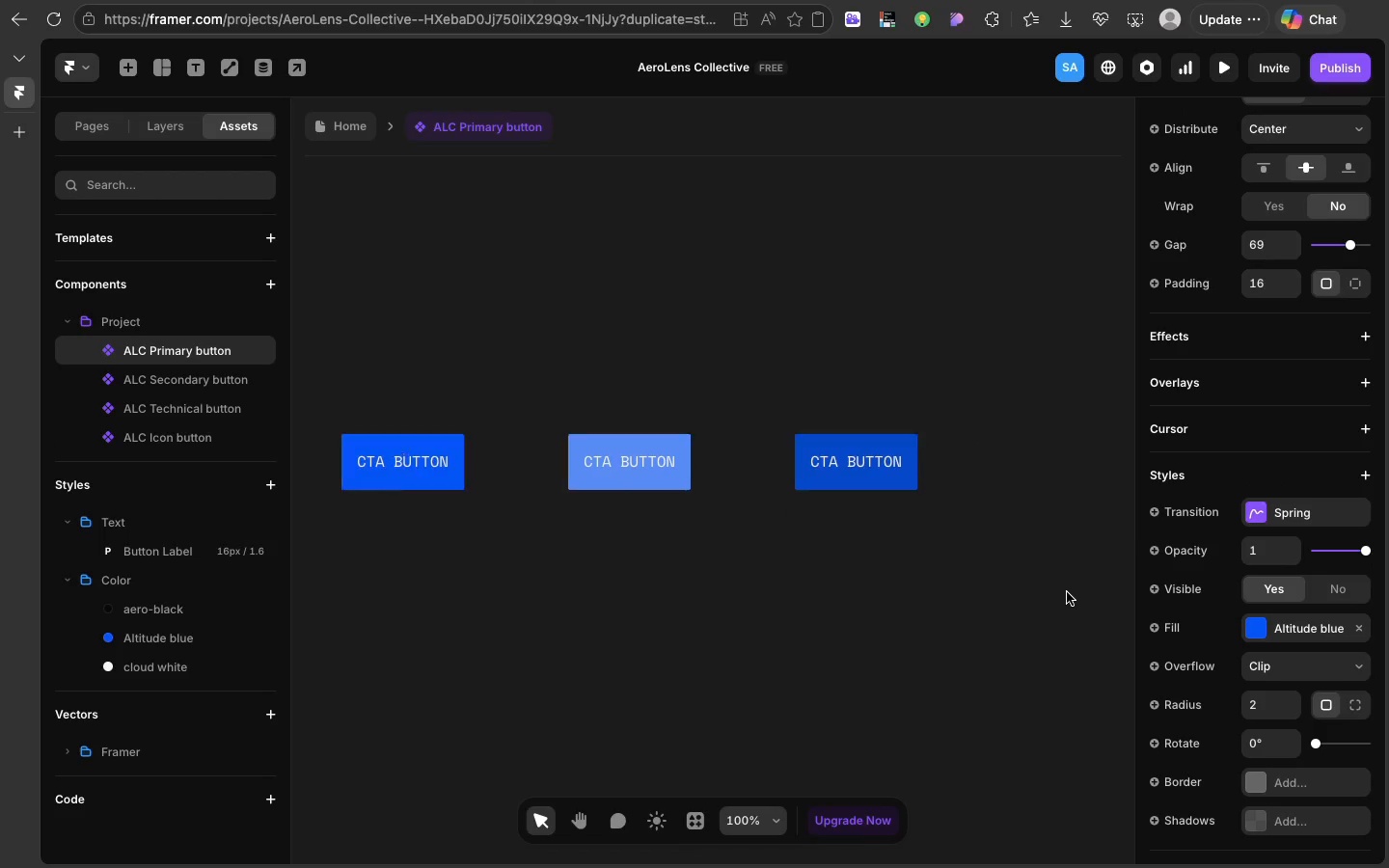 
scroll: coordinate [1348, 687], scroll_direction: down, amount: 162.0
 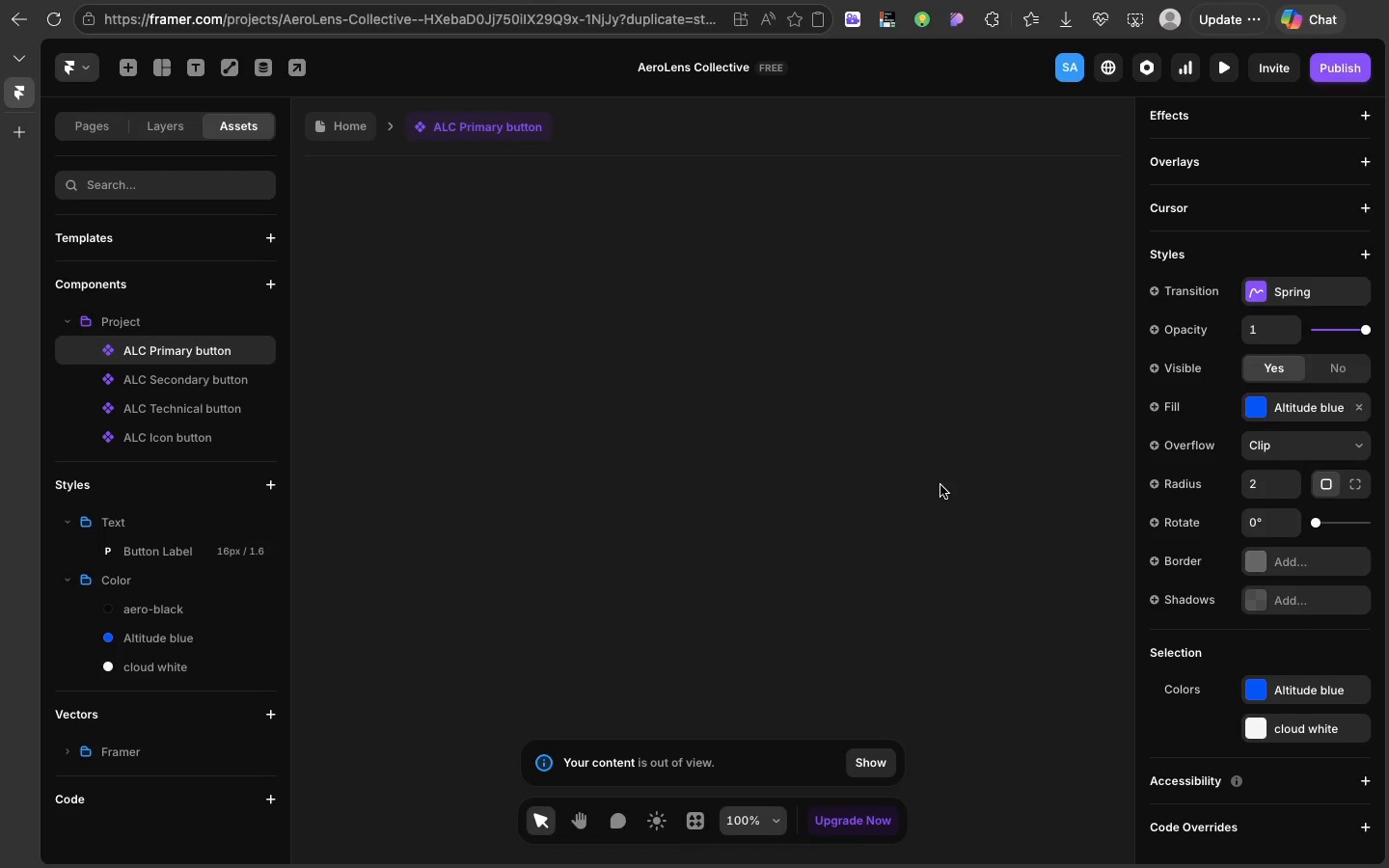 
scroll: coordinate [940, 485], scroll_direction: up, amount: 37.0
 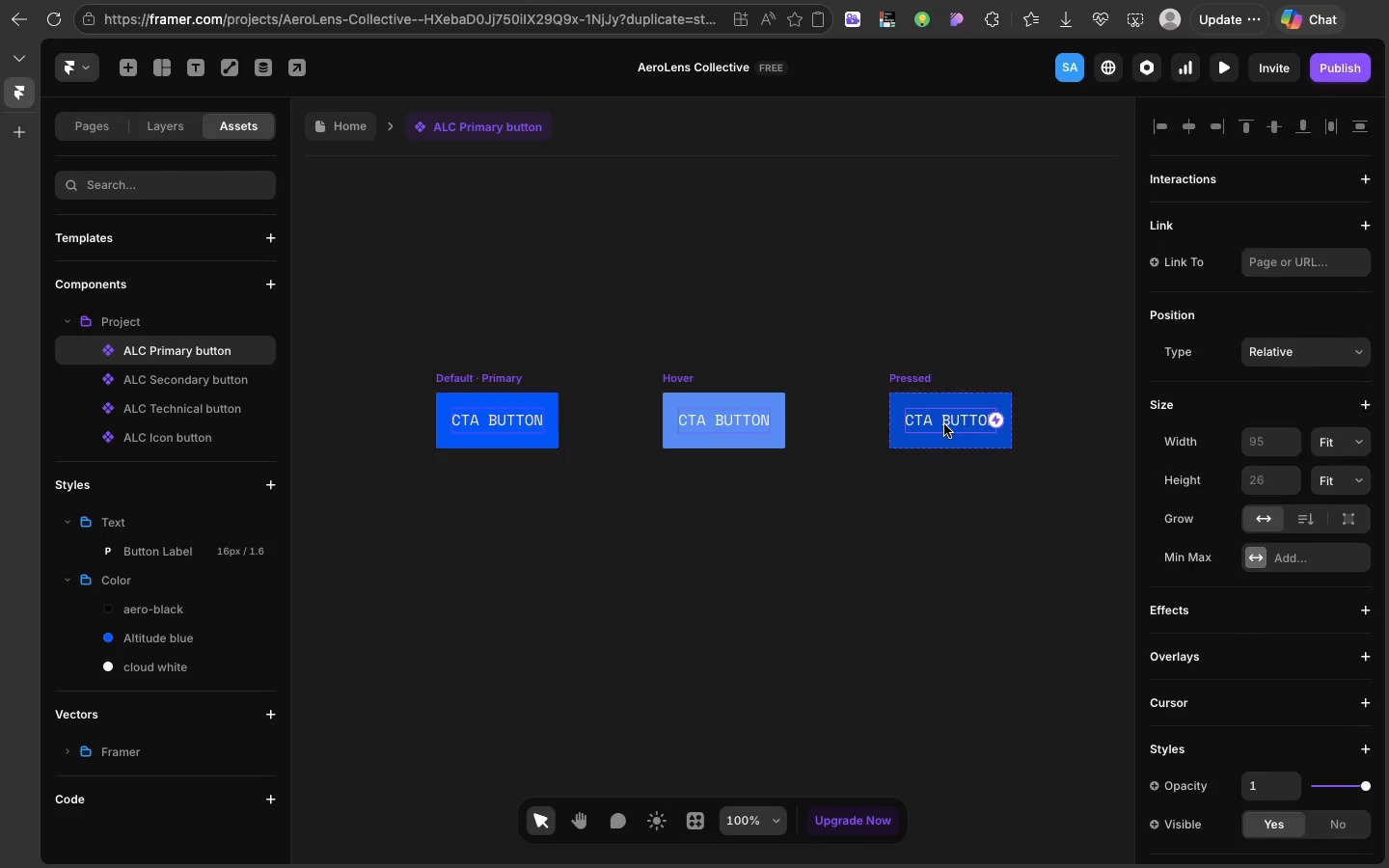 
left_click([944, 424])
 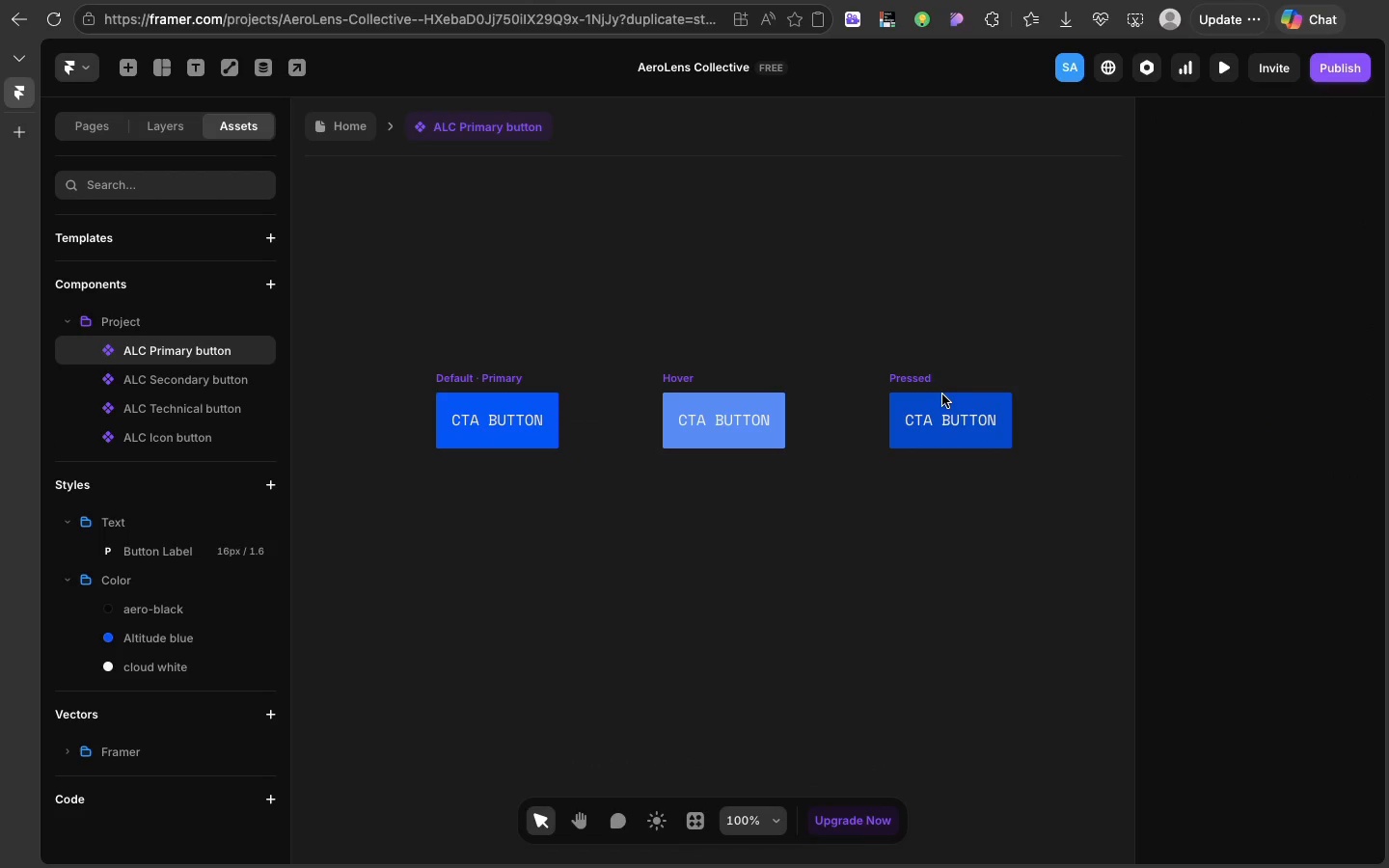 
left_click([942, 394])
 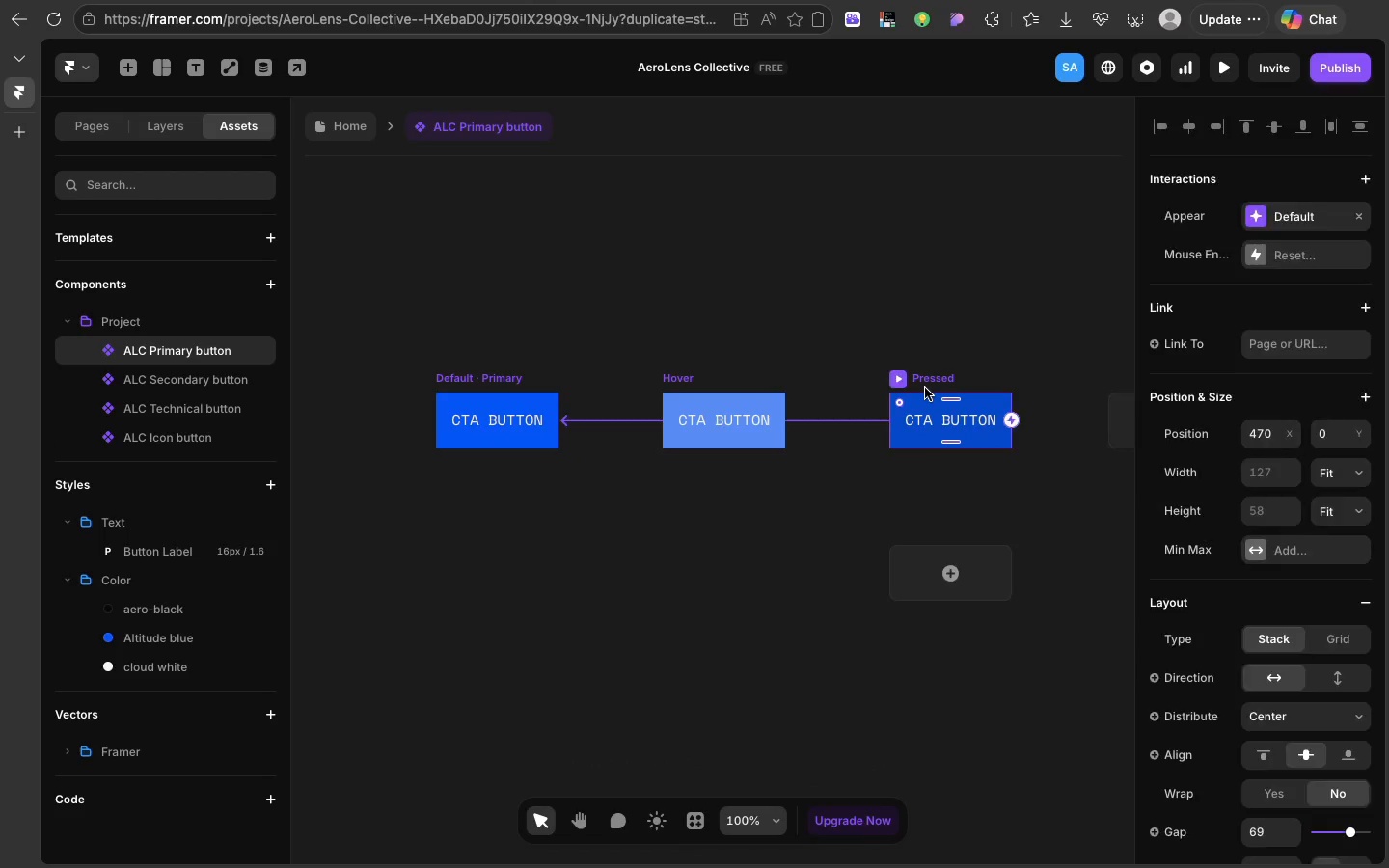 
left_click([925, 388])
 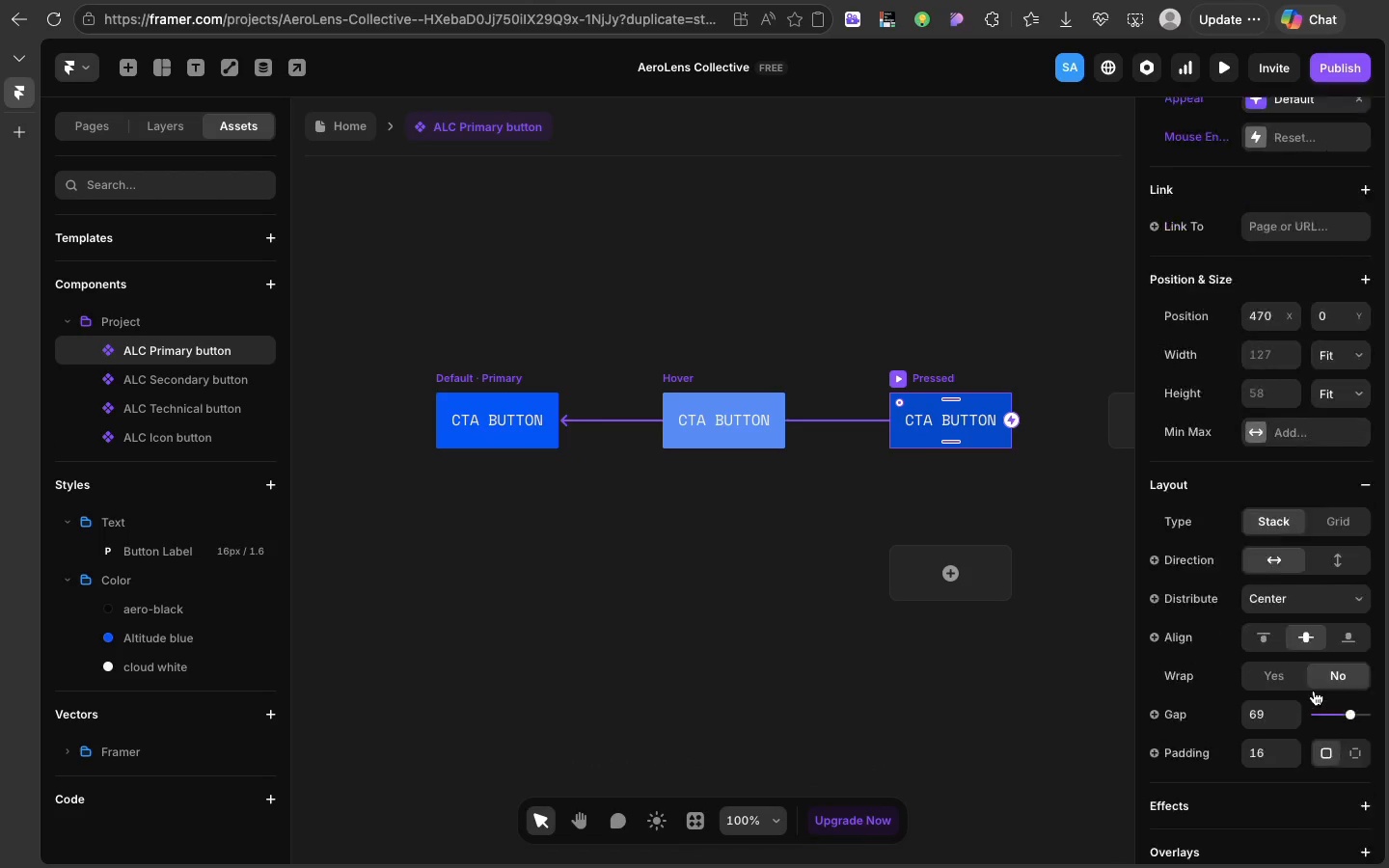 
scroll: coordinate [1314, 691], scroll_direction: down, amount: 52.0
 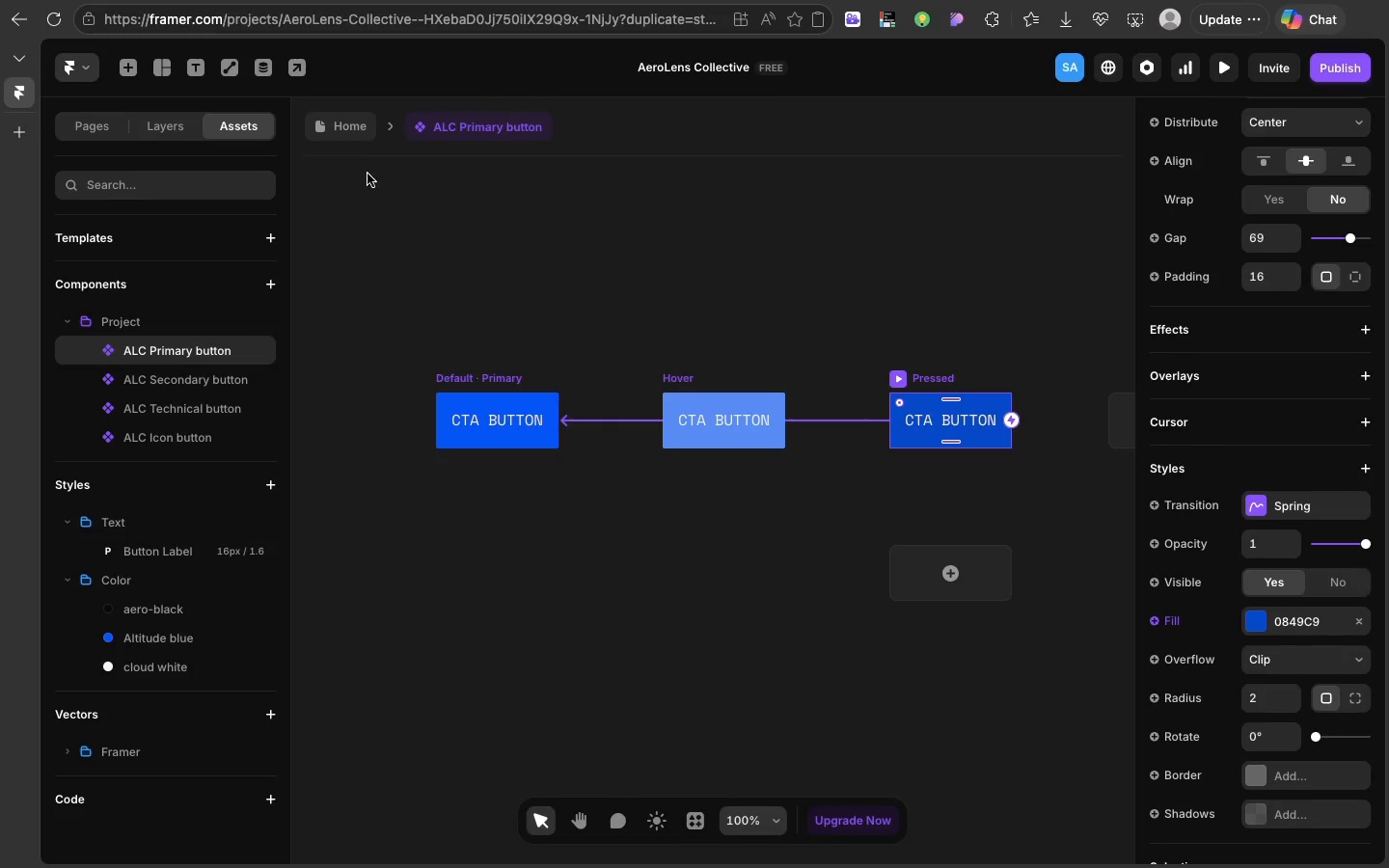 
left_click([350, 123])
 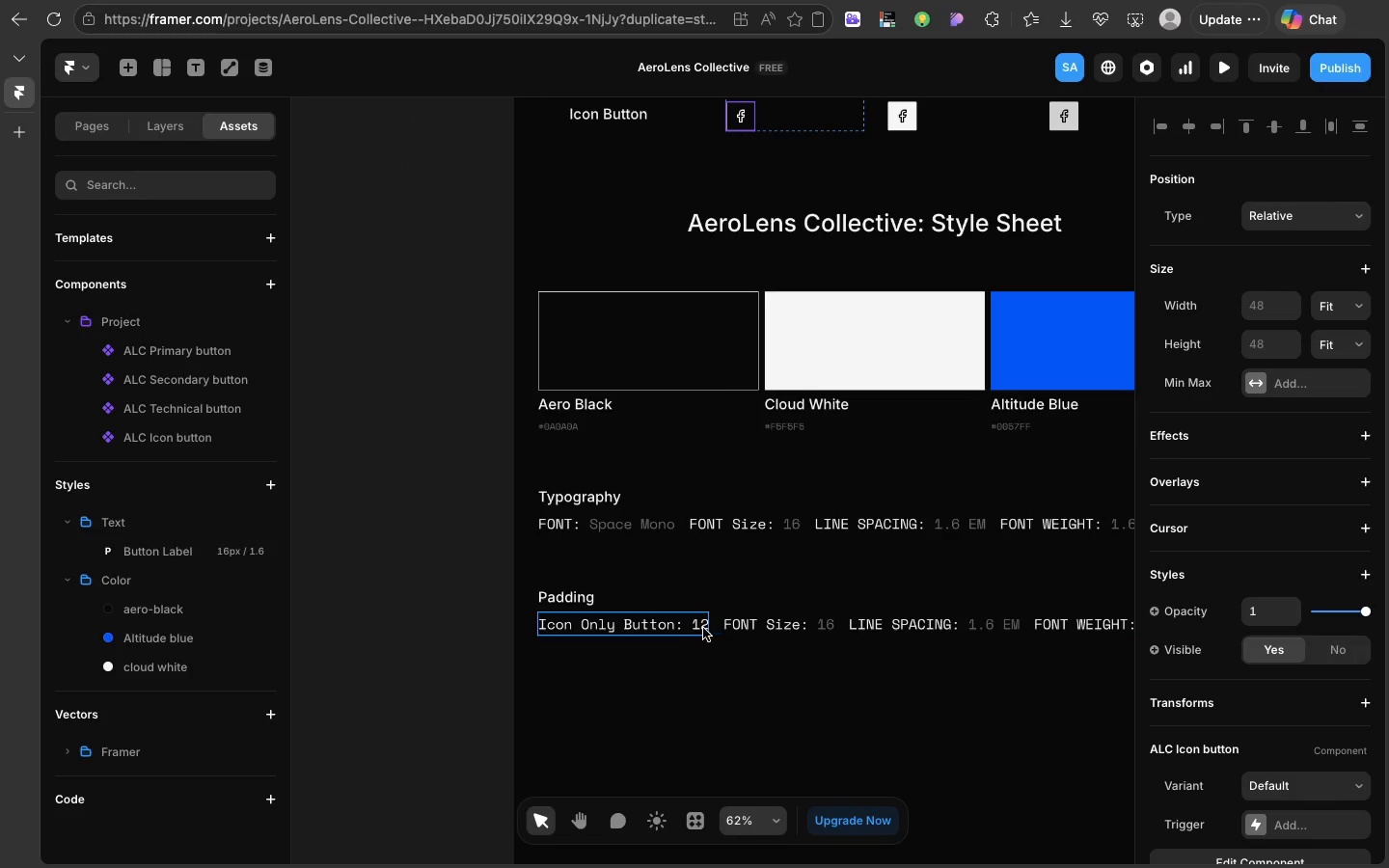 
double_click([701, 628])
 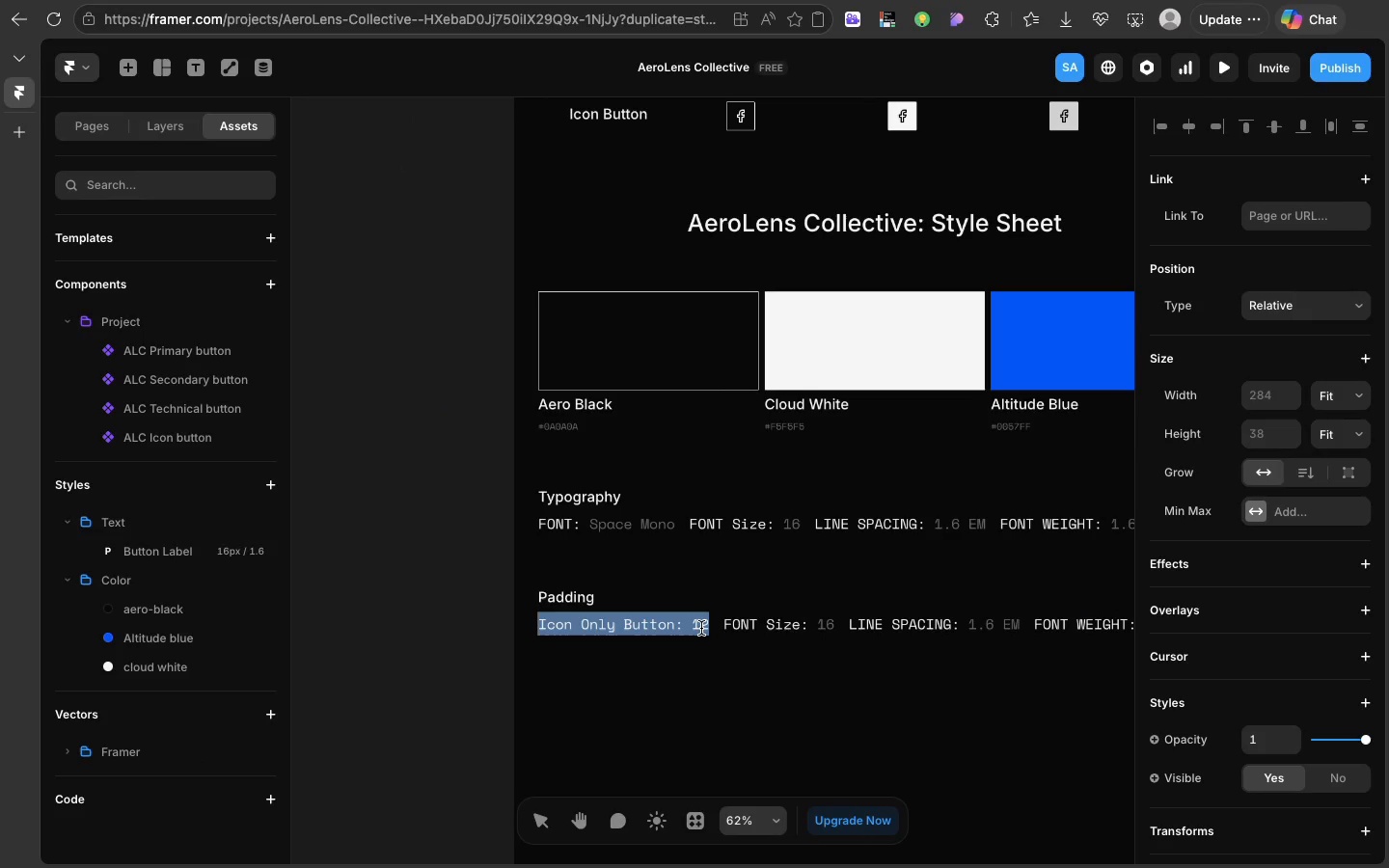 
triple_click([701, 628])
 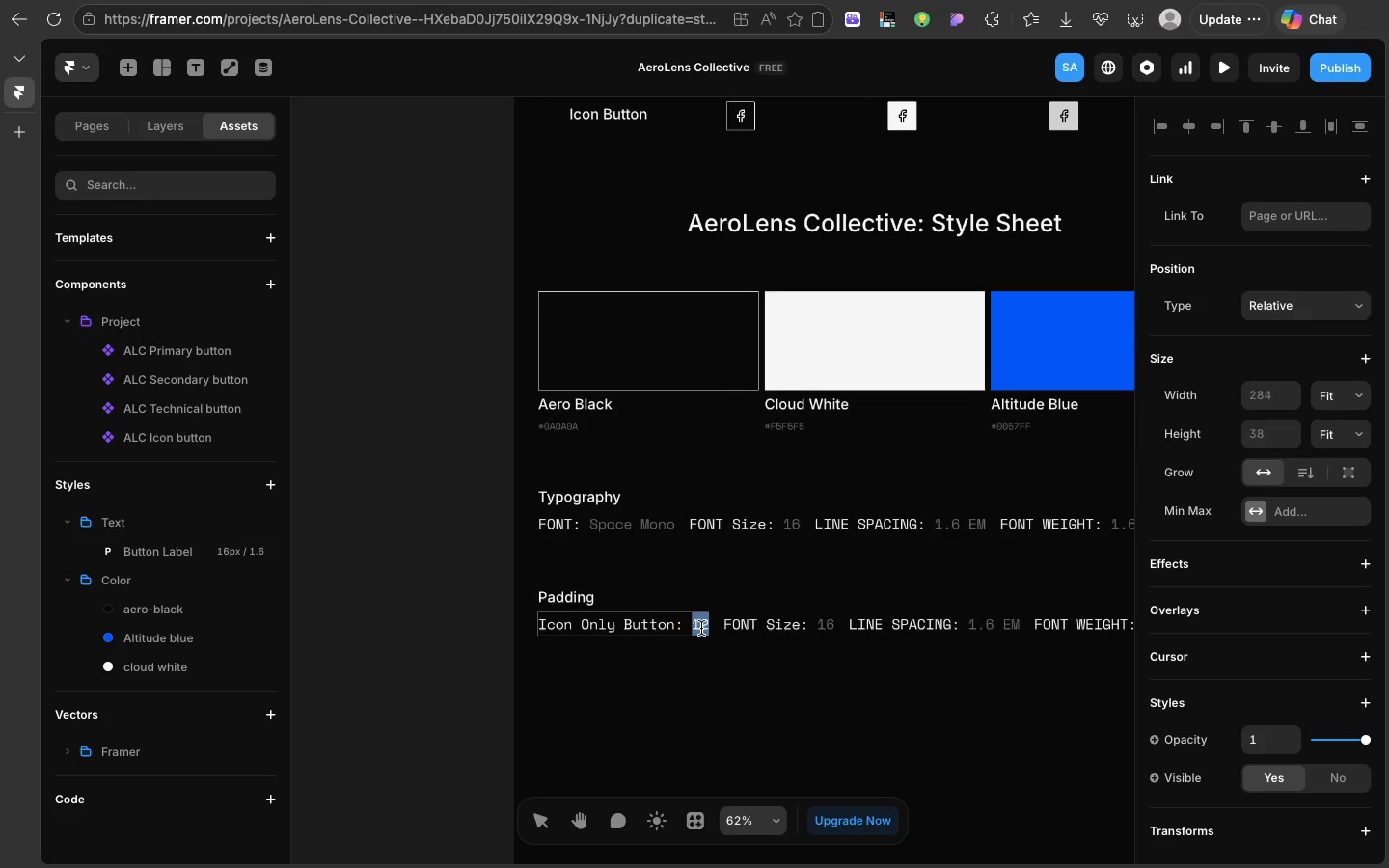 
double_click([701, 628])
 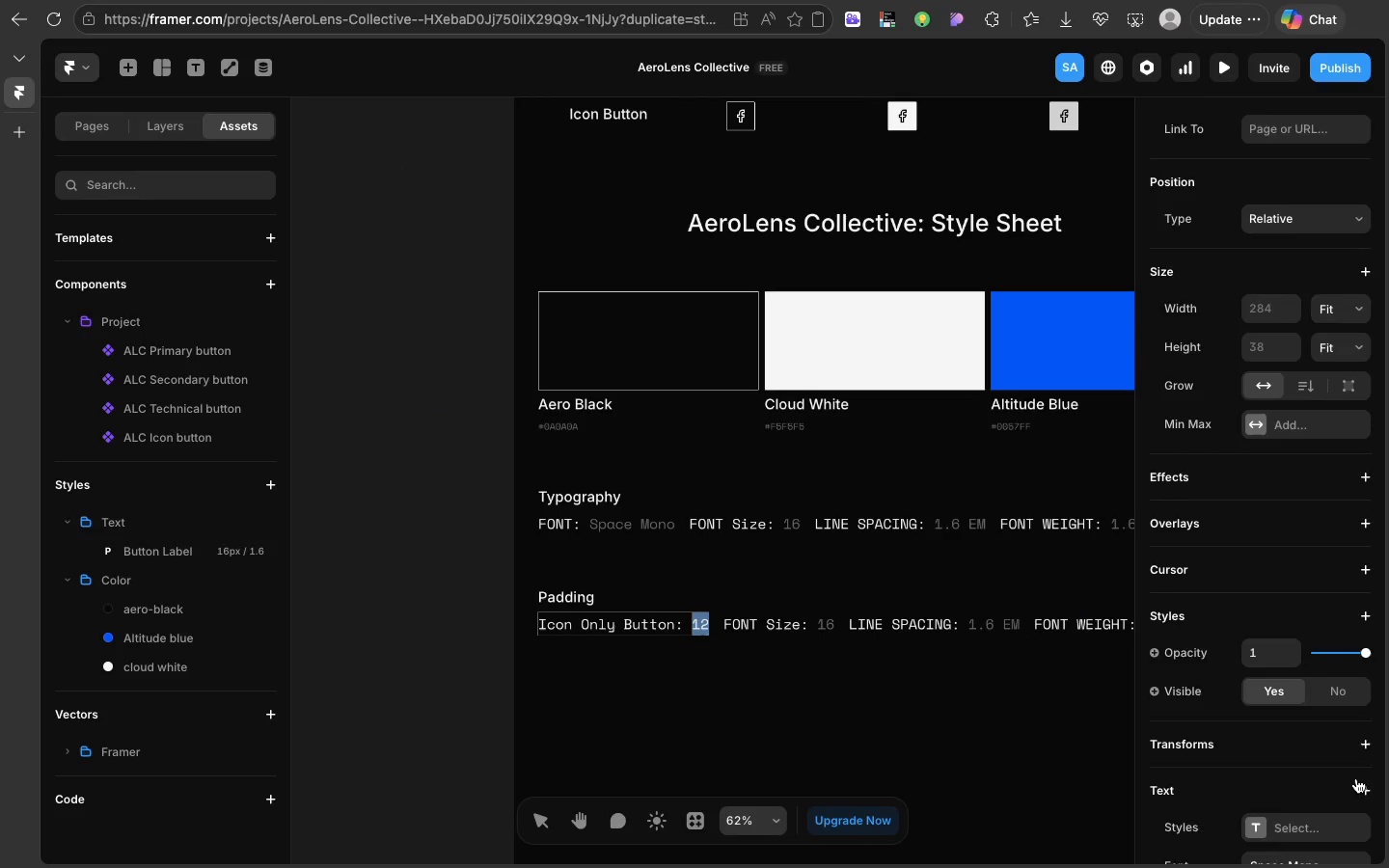 
scroll: coordinate [1356, 778], scroll_direction: down, amount: 51.0
 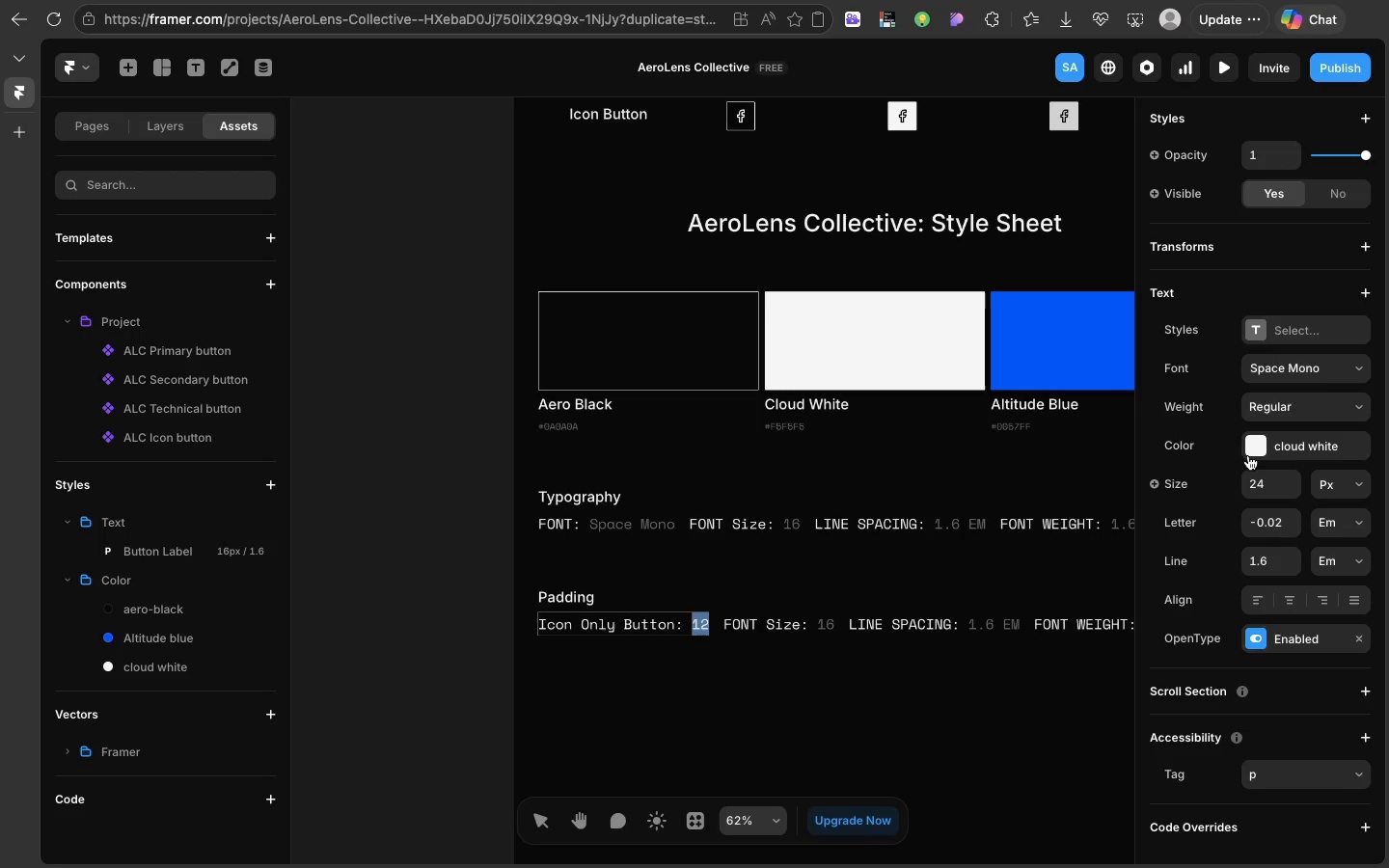 
left_click([1248, 455])
 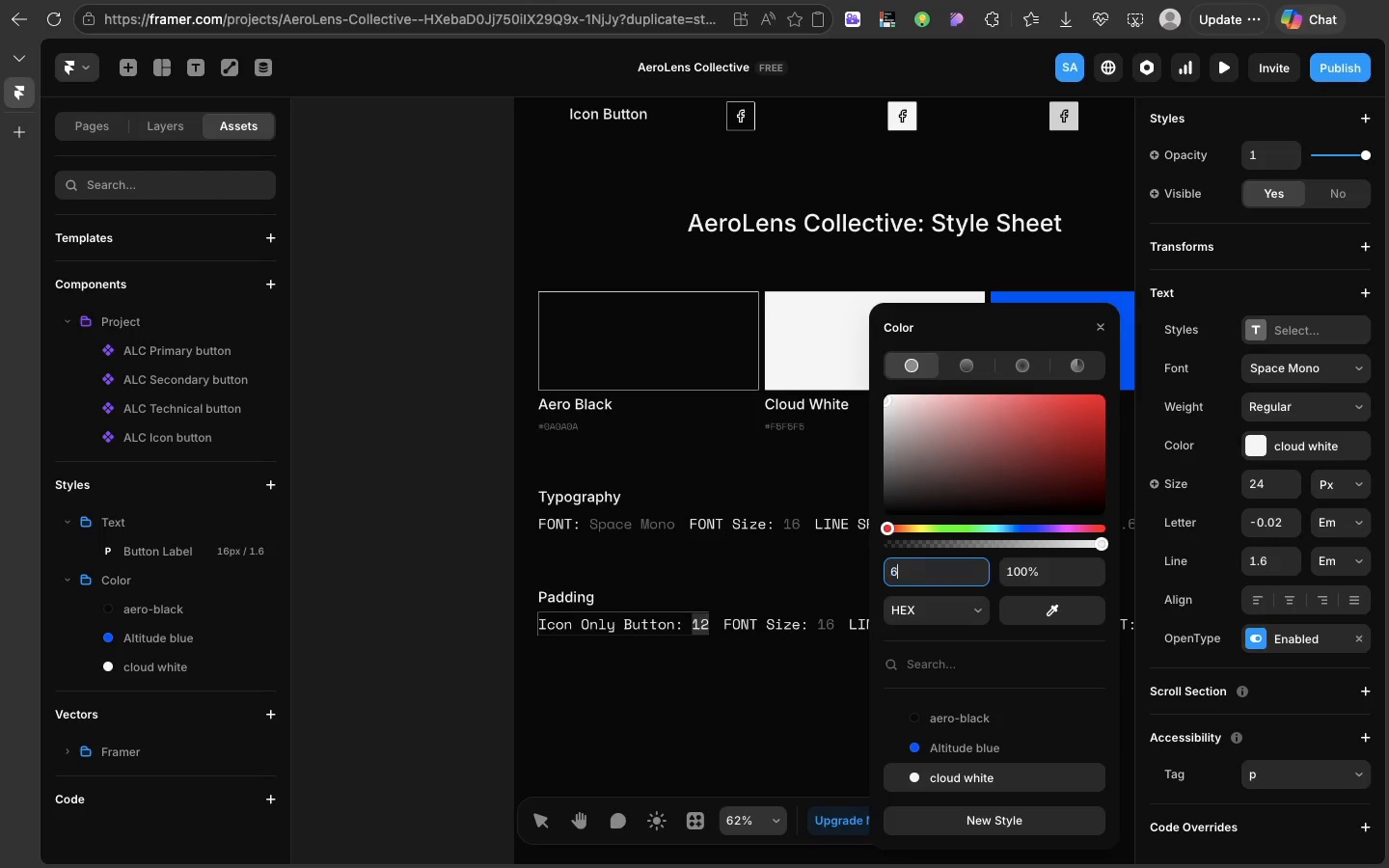 
key(6)
 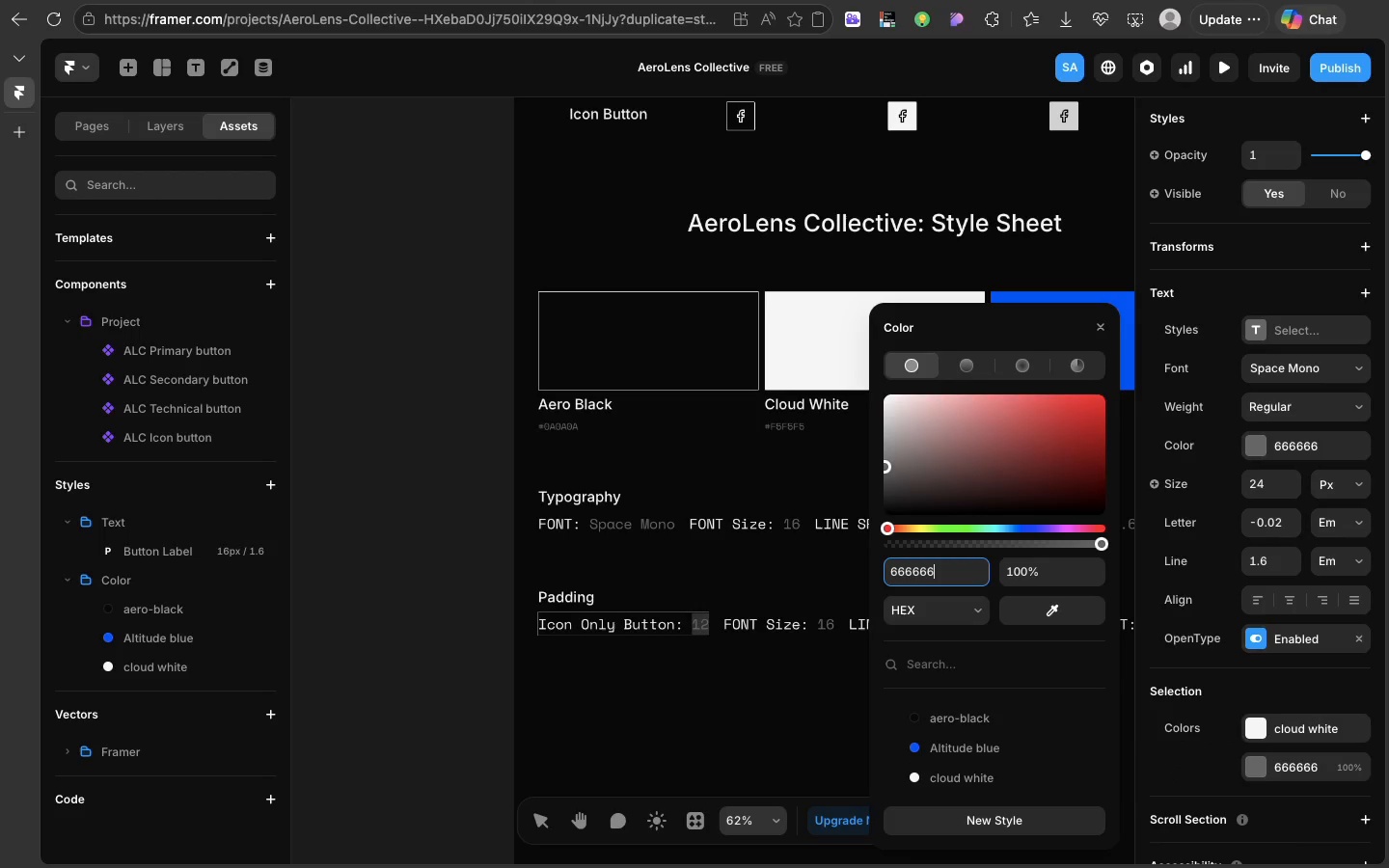 
key(Enter)
 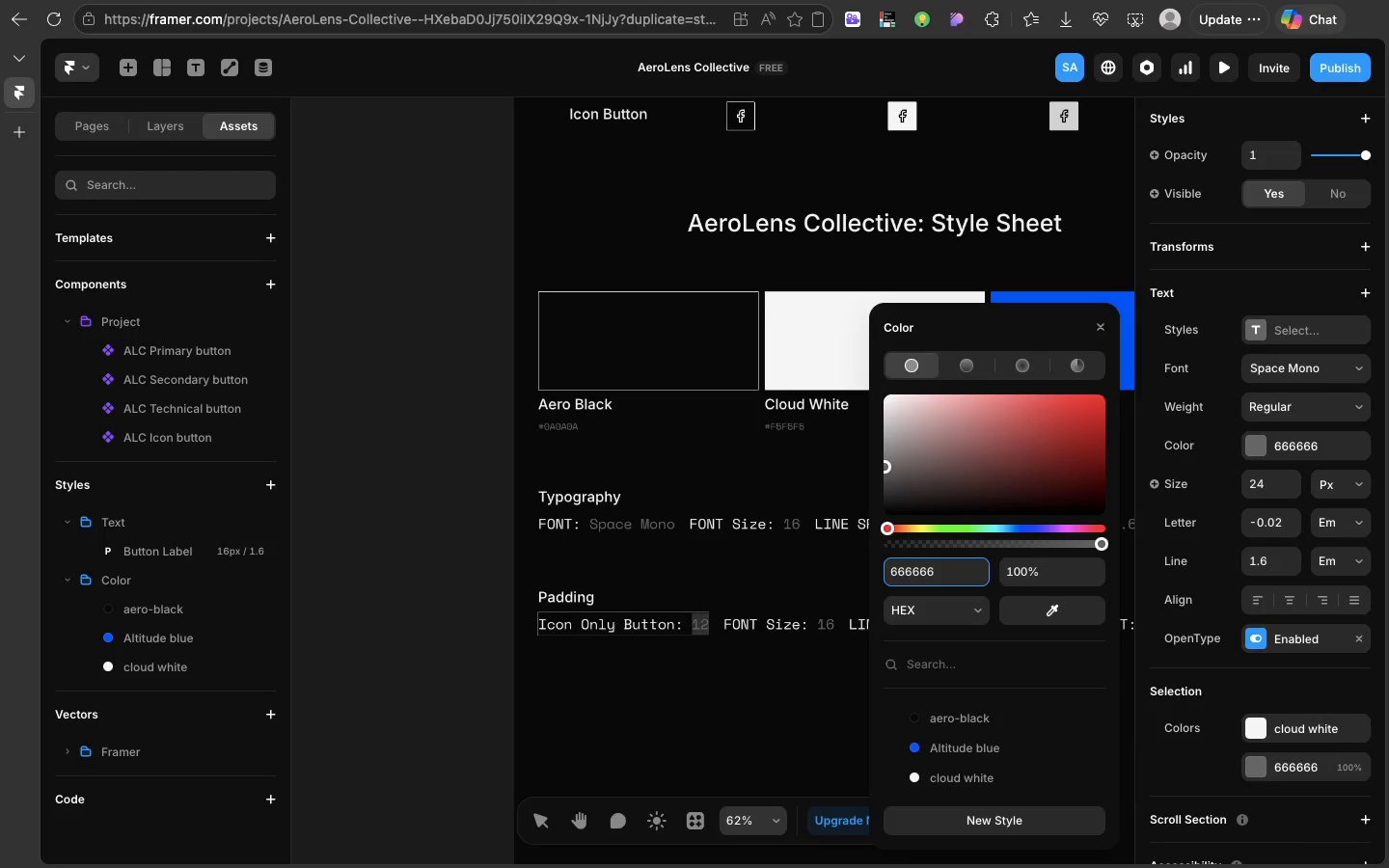 
key(Enter)
 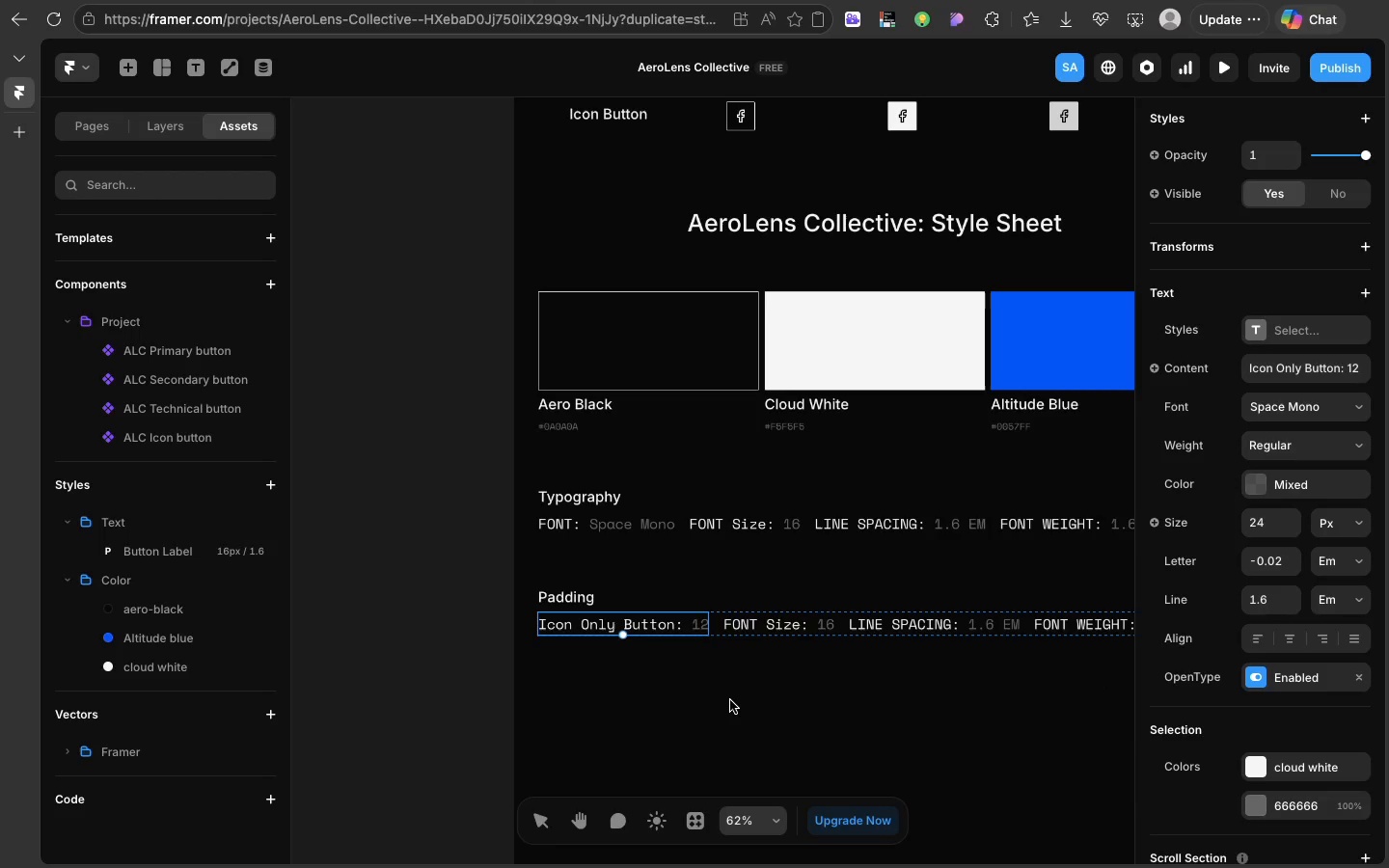 
left_click([730, 700])
 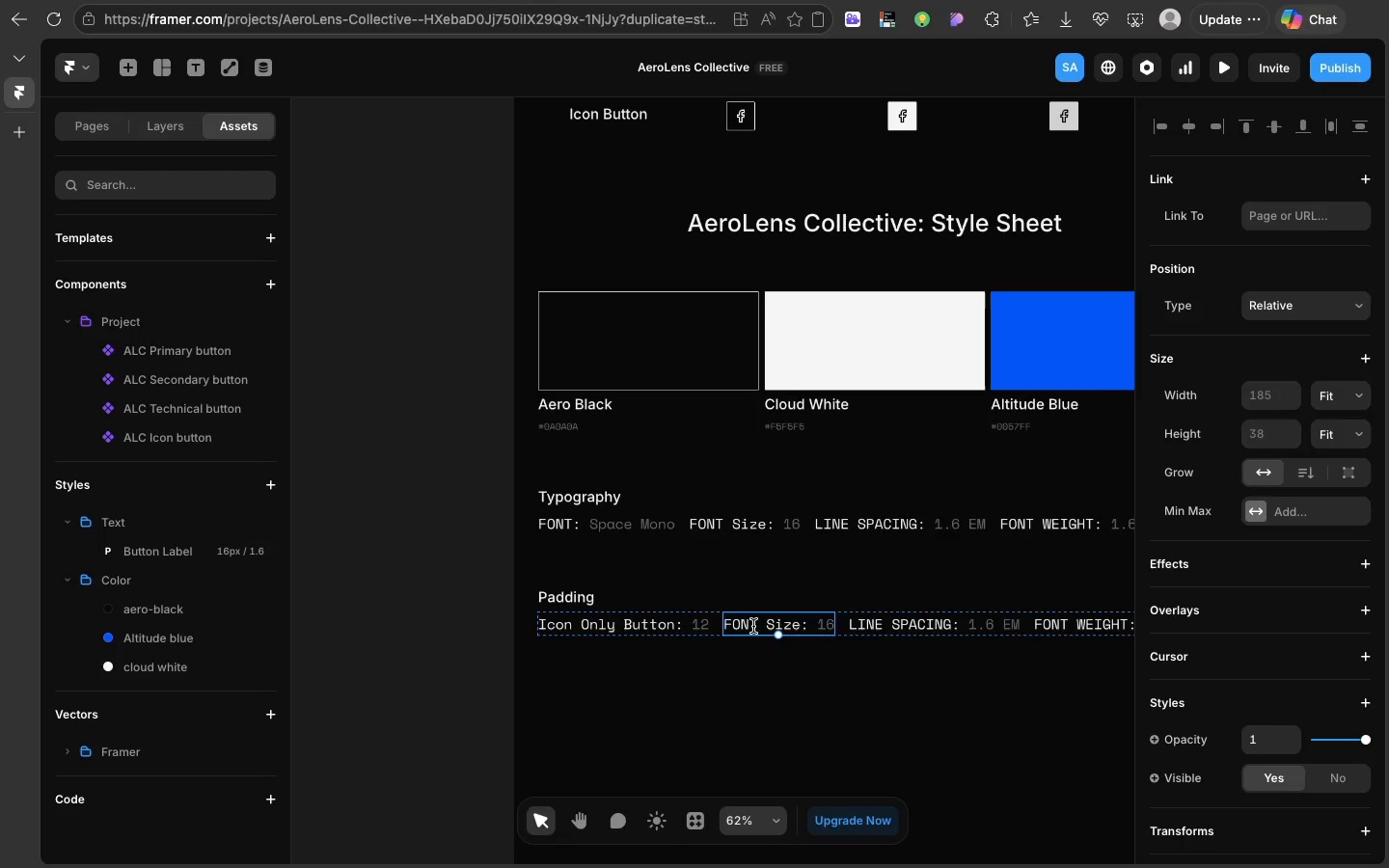 
double_click([753, 626])
 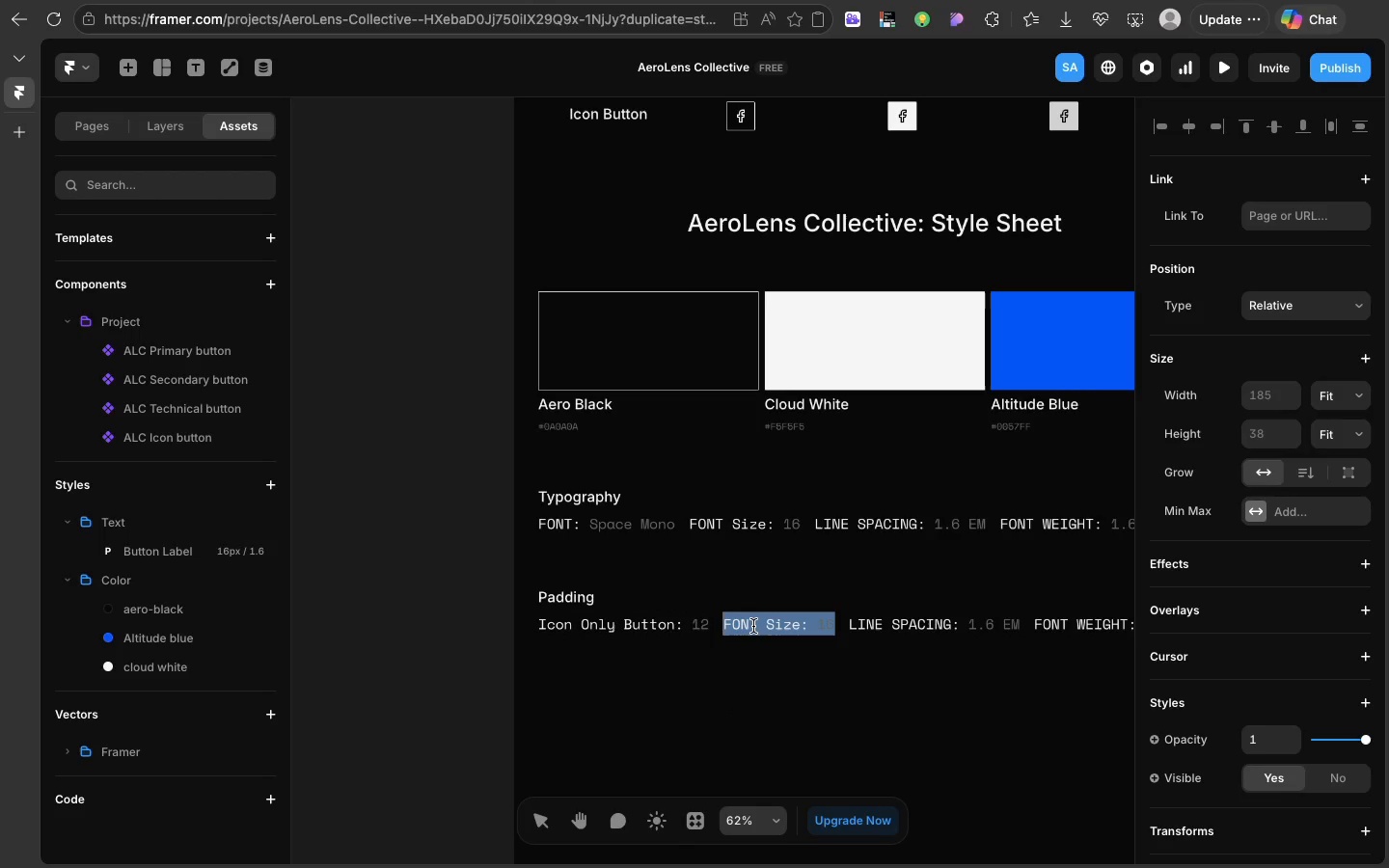 
triple_click([753, 626])
 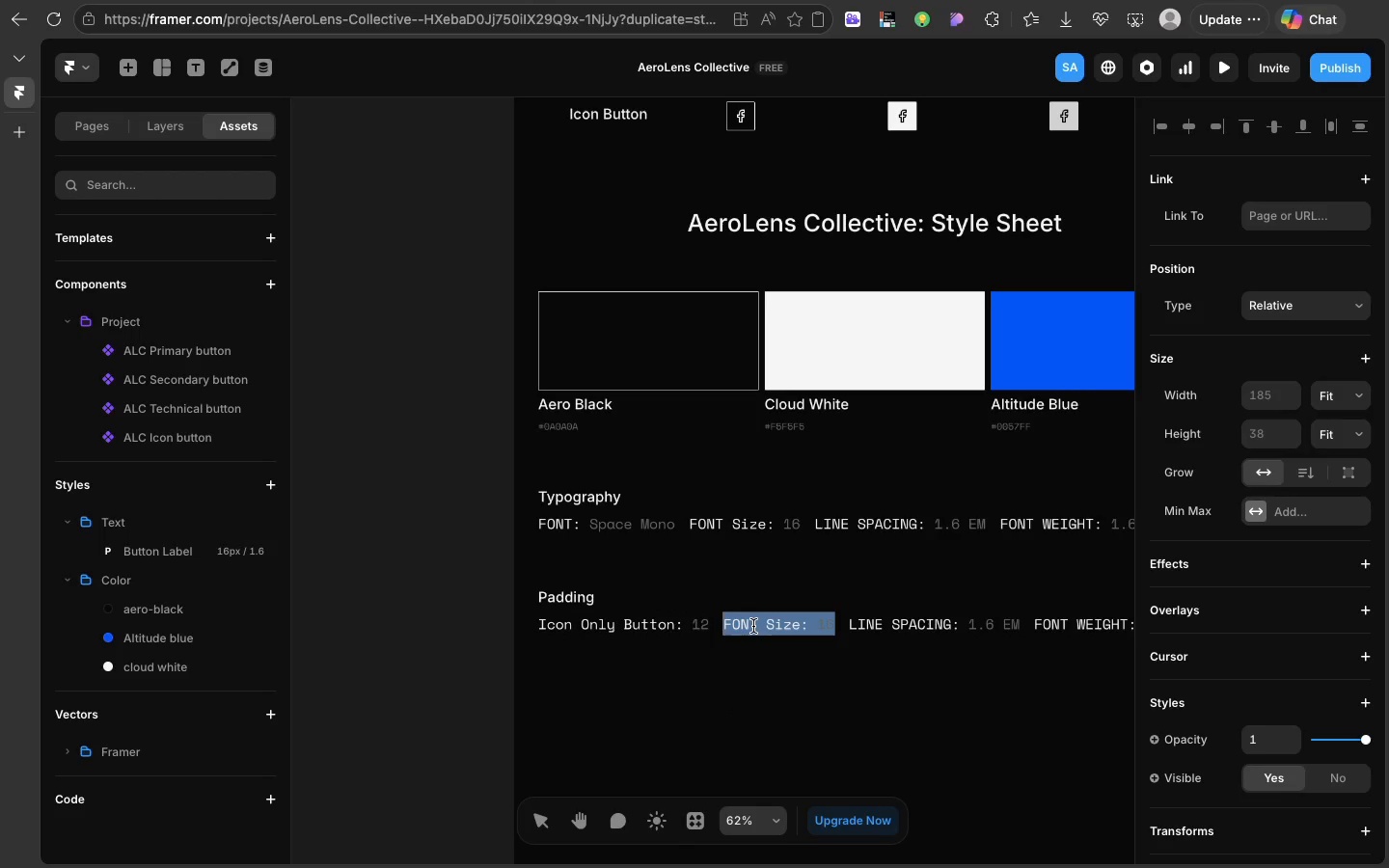 
triple_click([753, 626])
 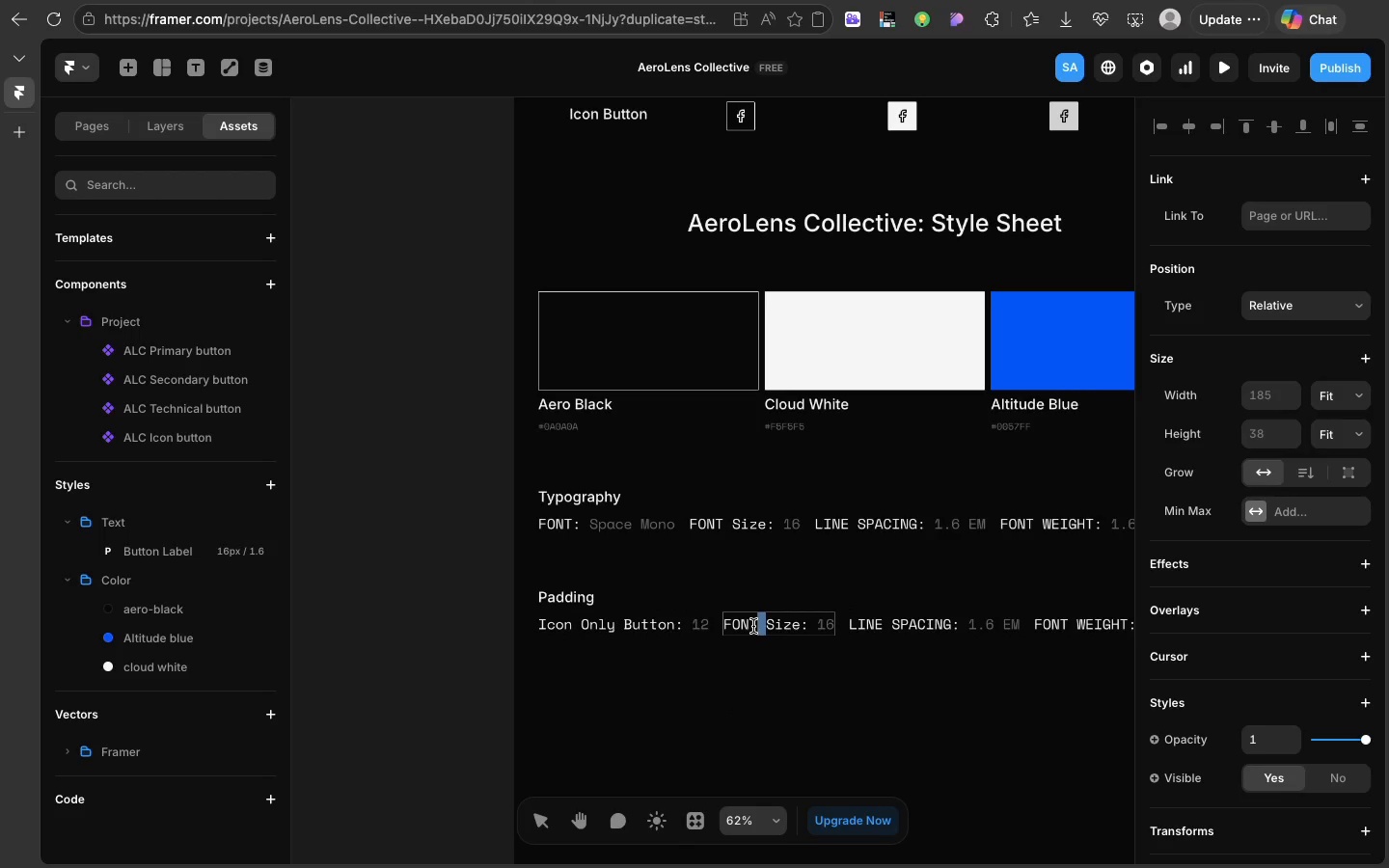 
double_click([753, 626])
 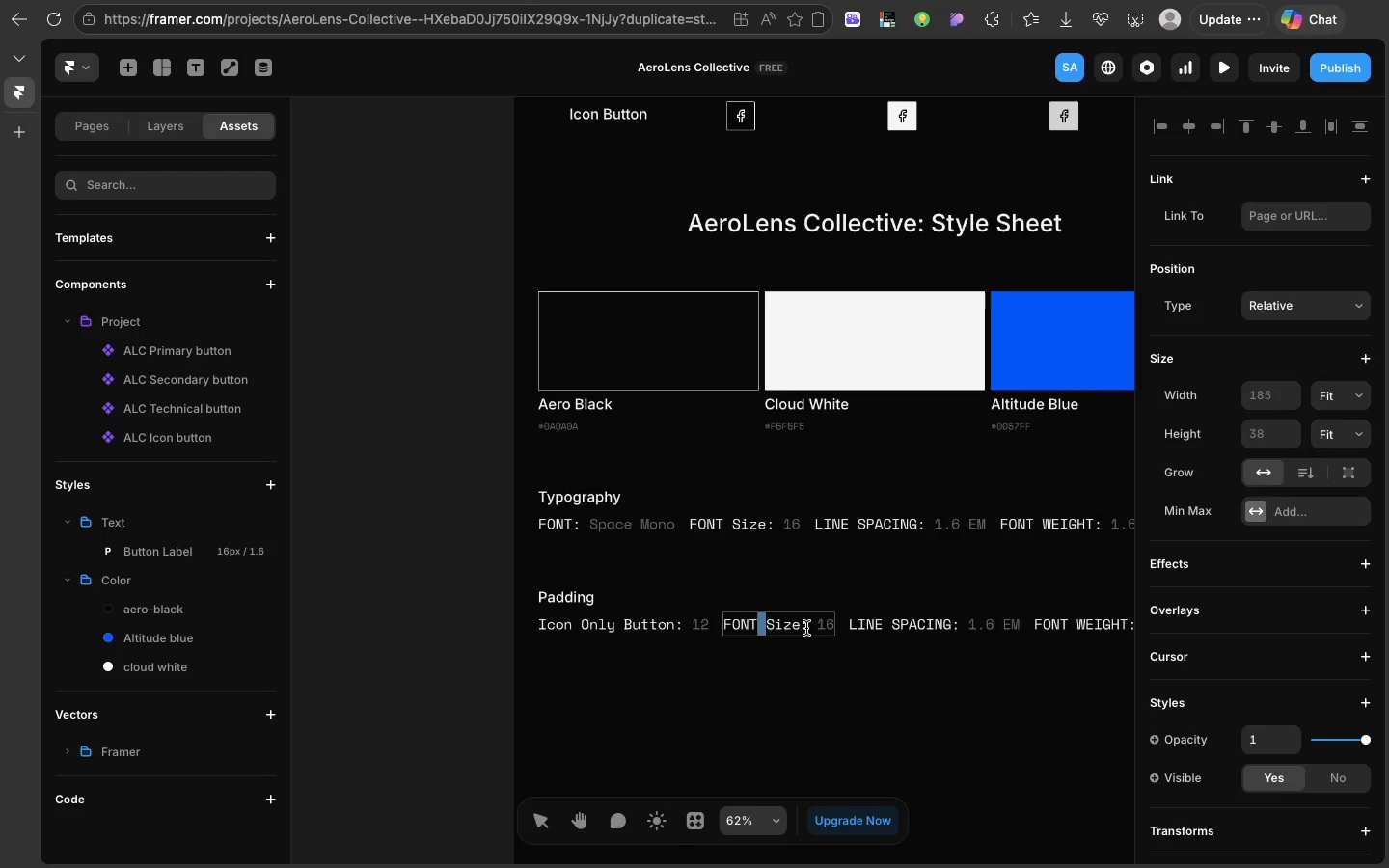 
left_click([806, 628])
 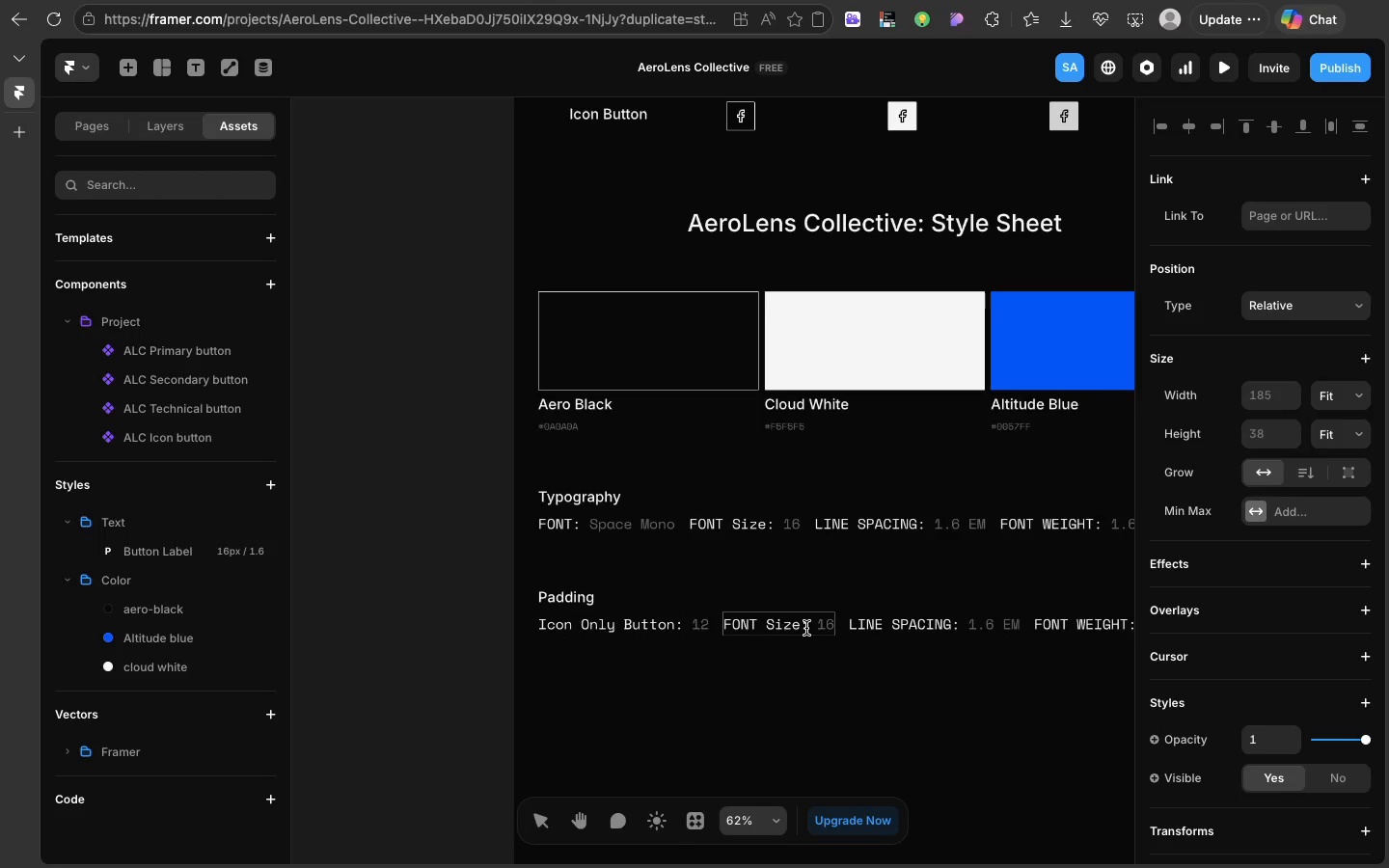 
left_click_drag(start_coordinate=[806, 628], to_coordinate=[725, 620])
 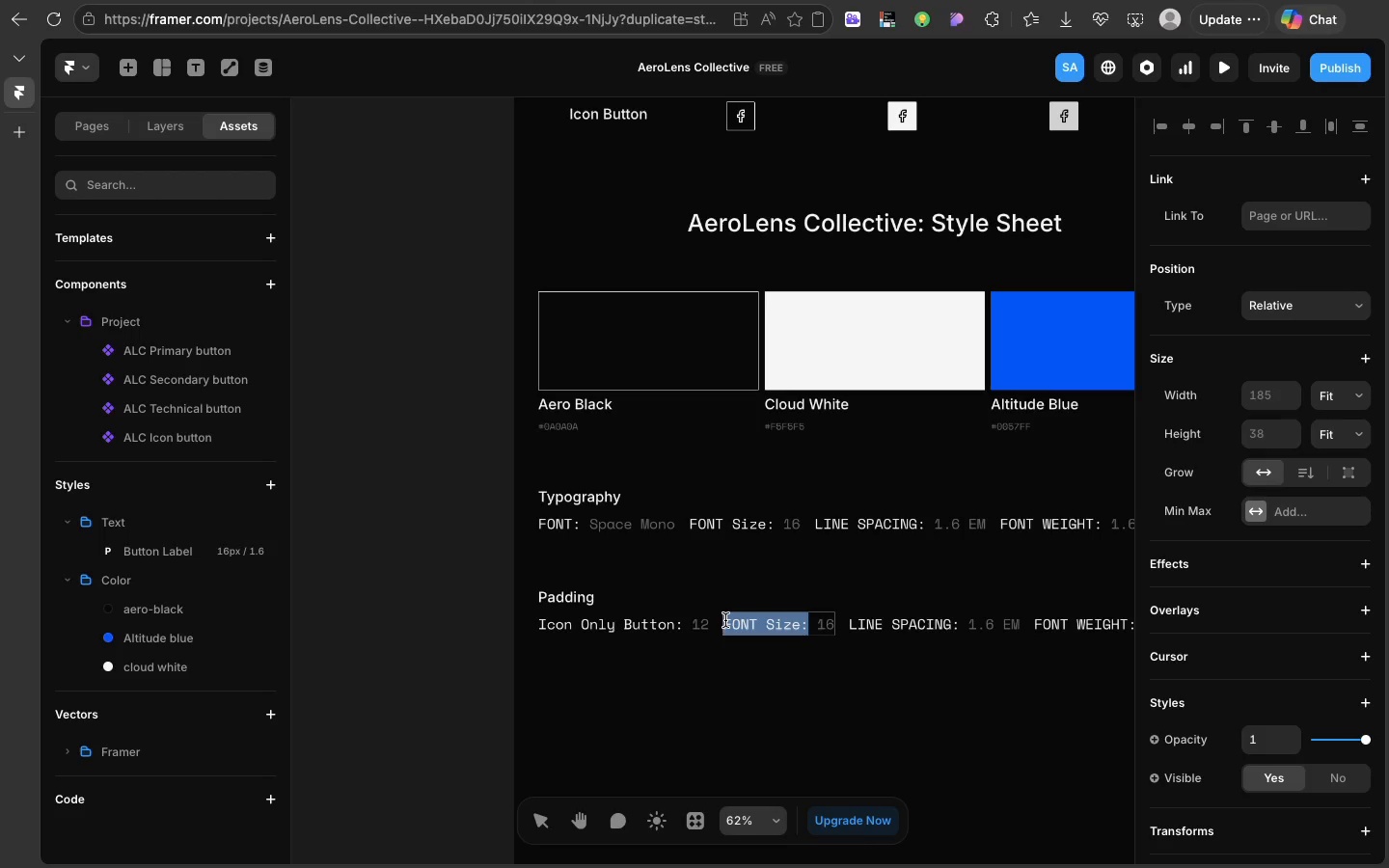 
type(Pir)
key(Backspace)
key(Backspace)
key(Backspace)
key(Backspace)
key(Backspace)
key(Backspace)
key(Backspace)
 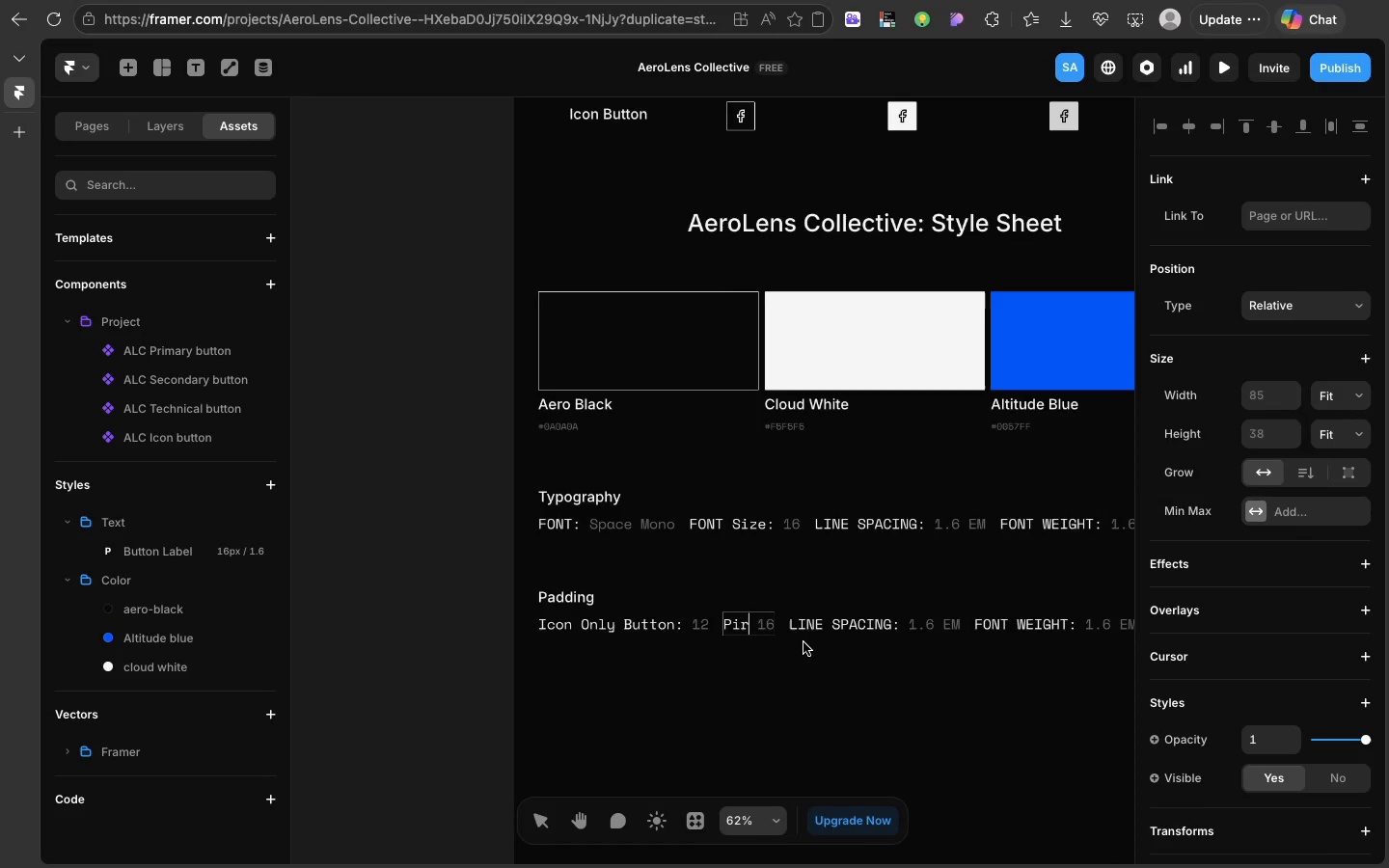 
wait(6.07)
 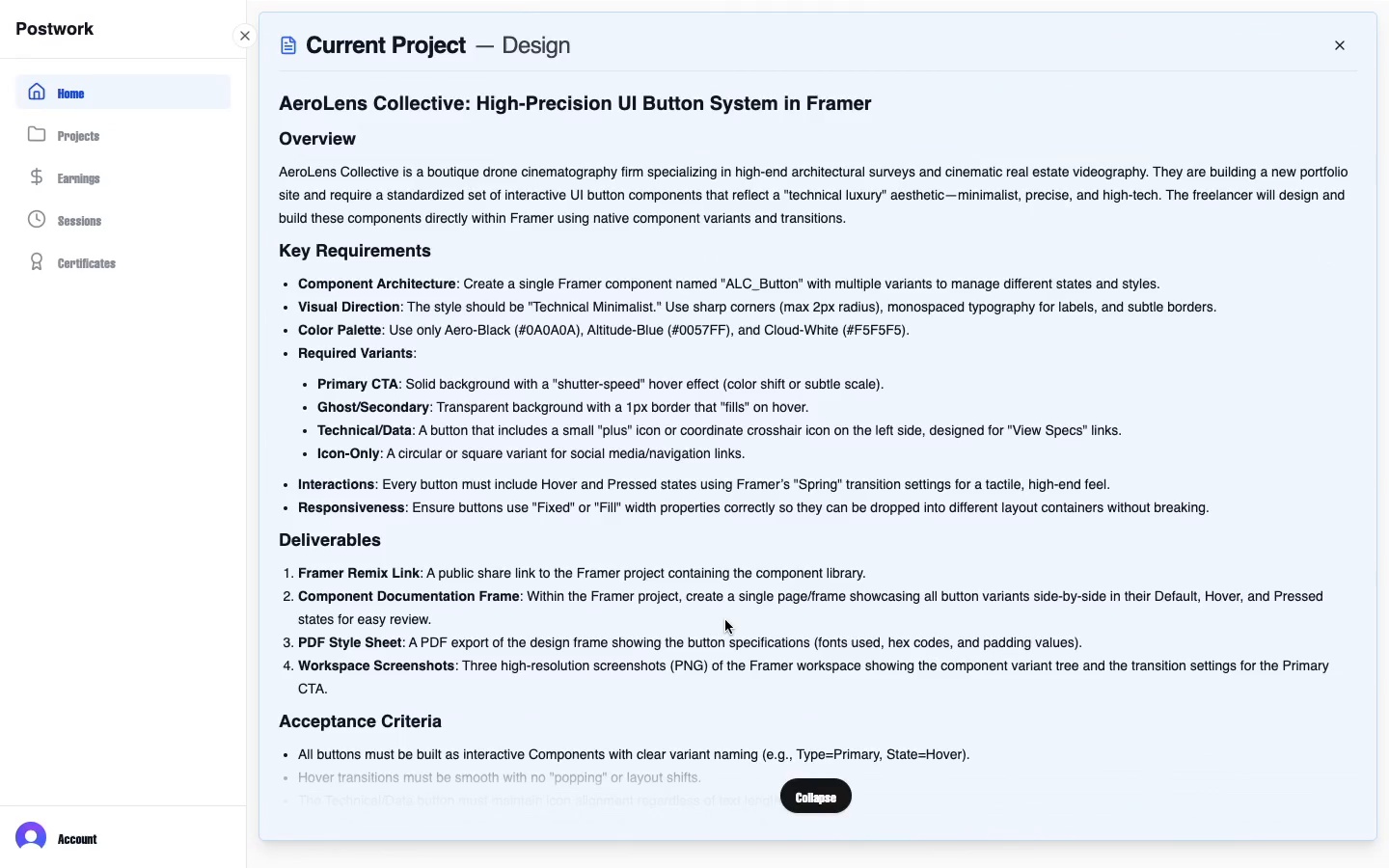 
key(Backspace)
 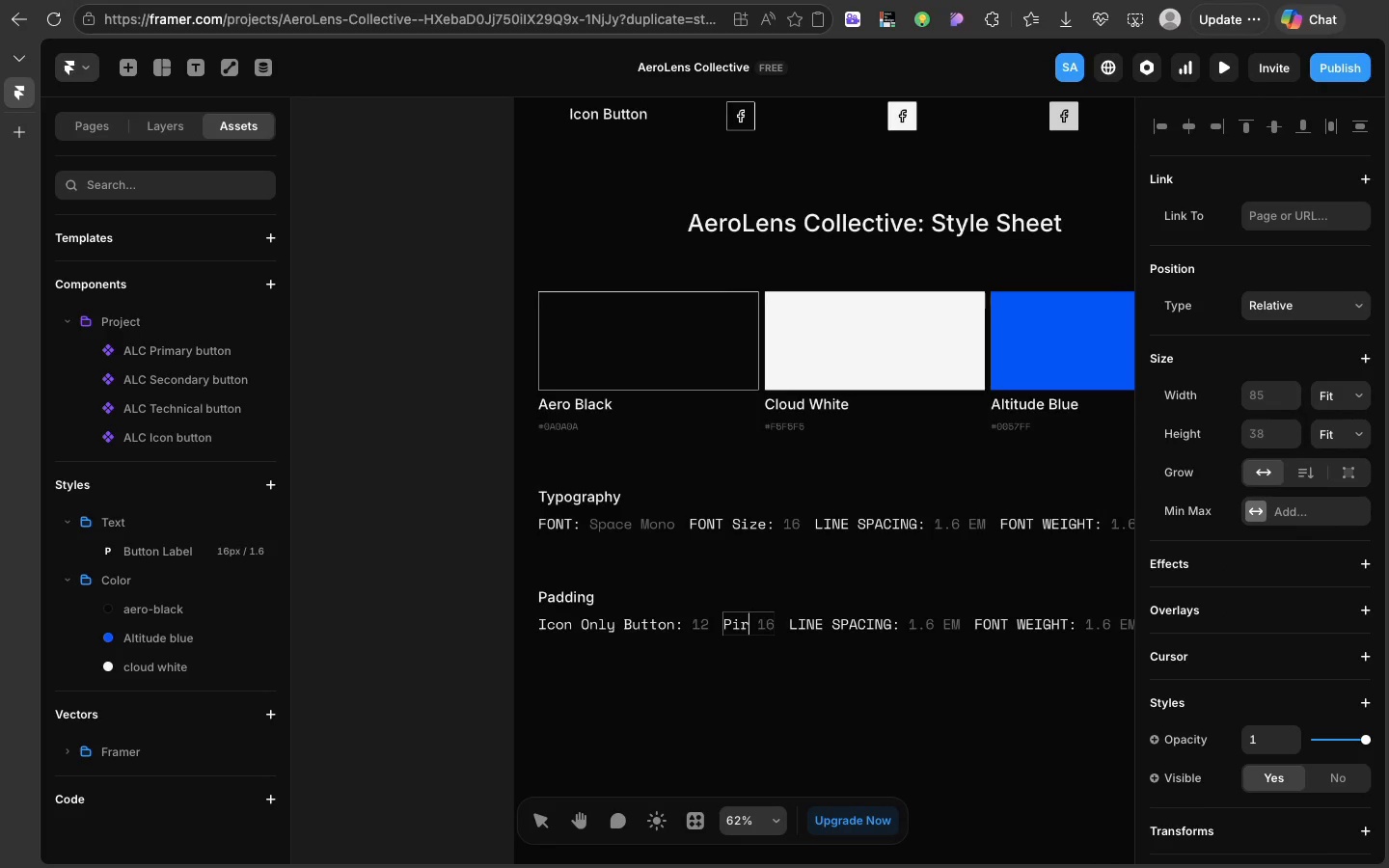 
key(Backspace)
 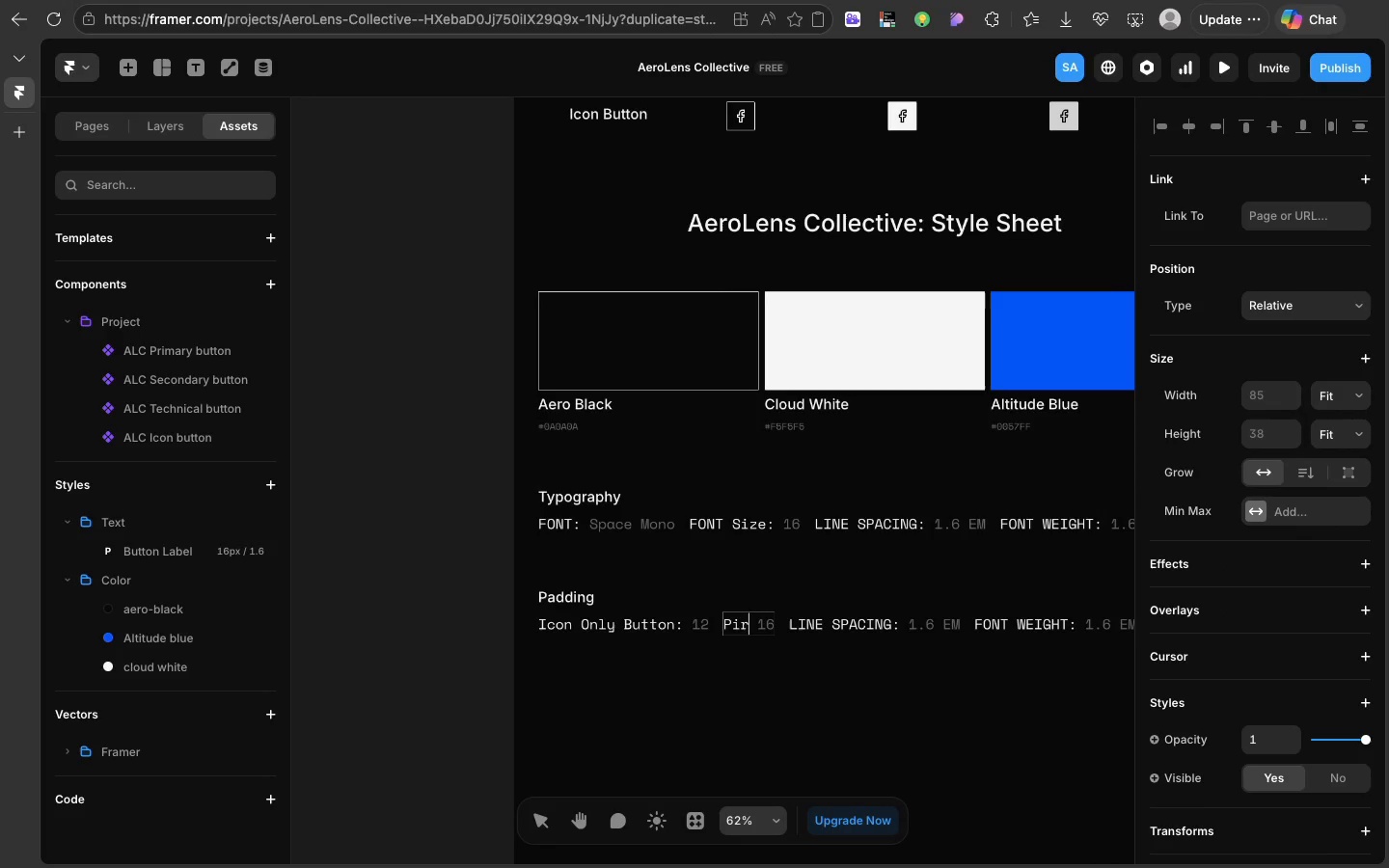 
key(Backspace)
 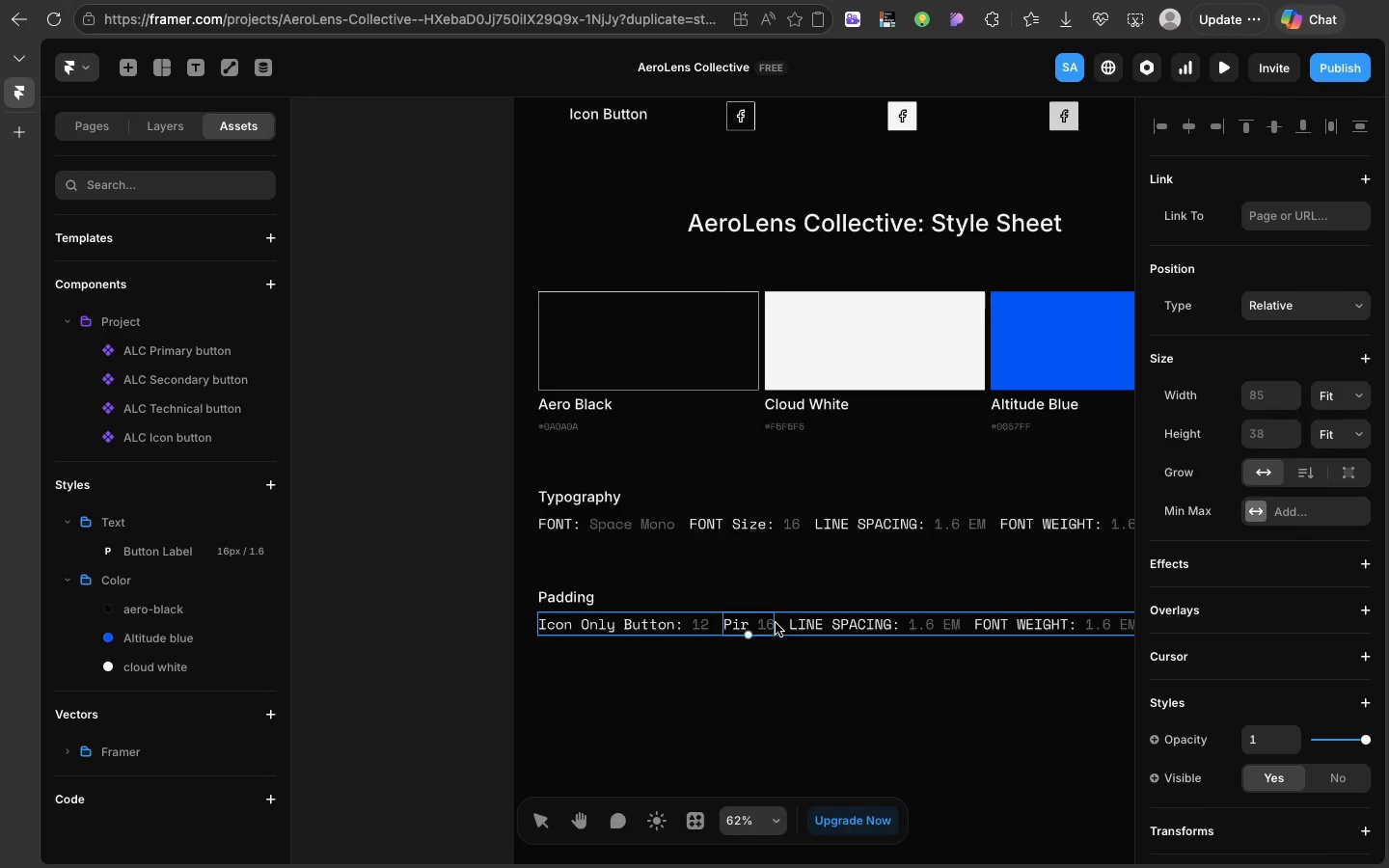 
double_click([776, 623])
 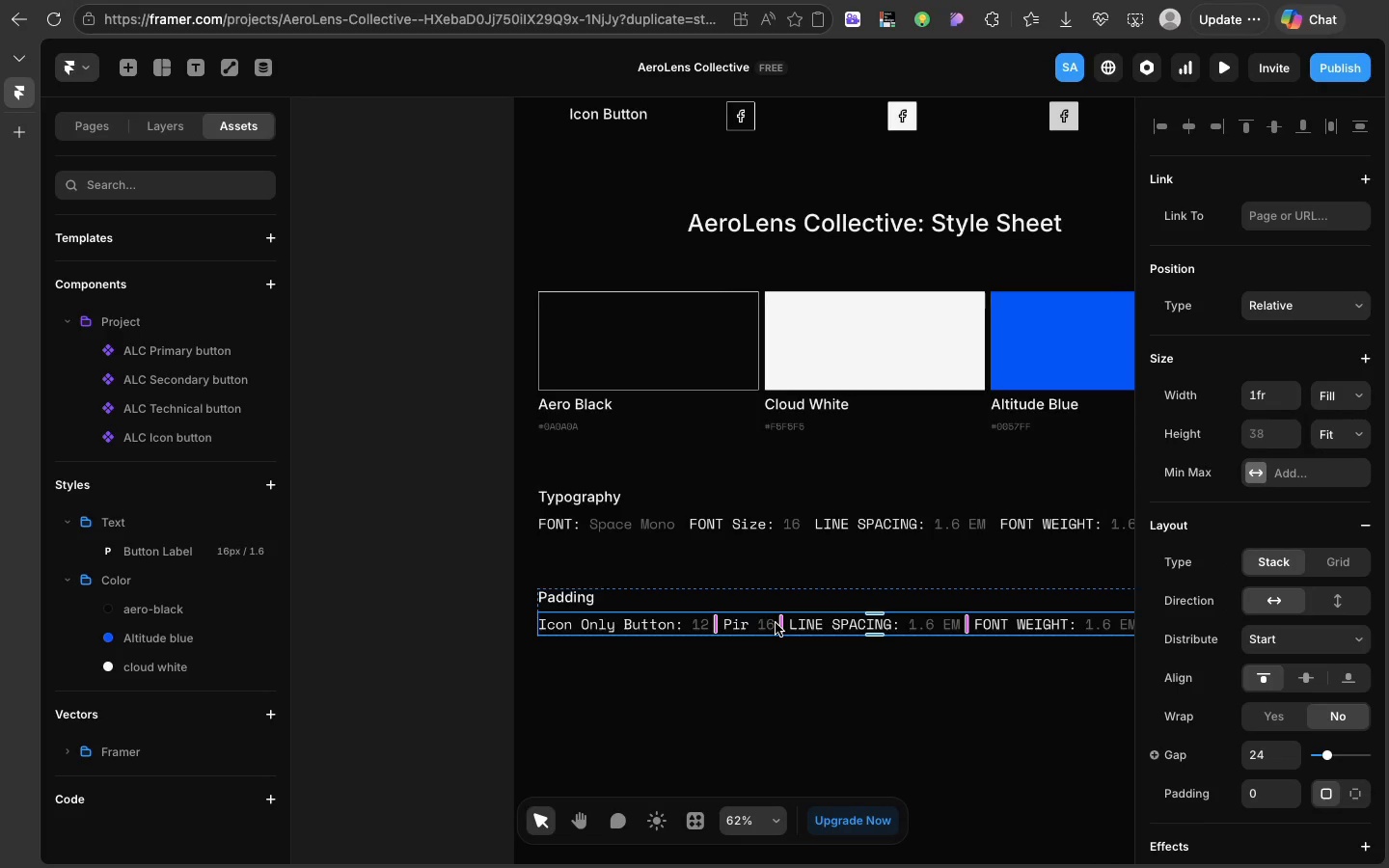 
triple_click([776, 623])
 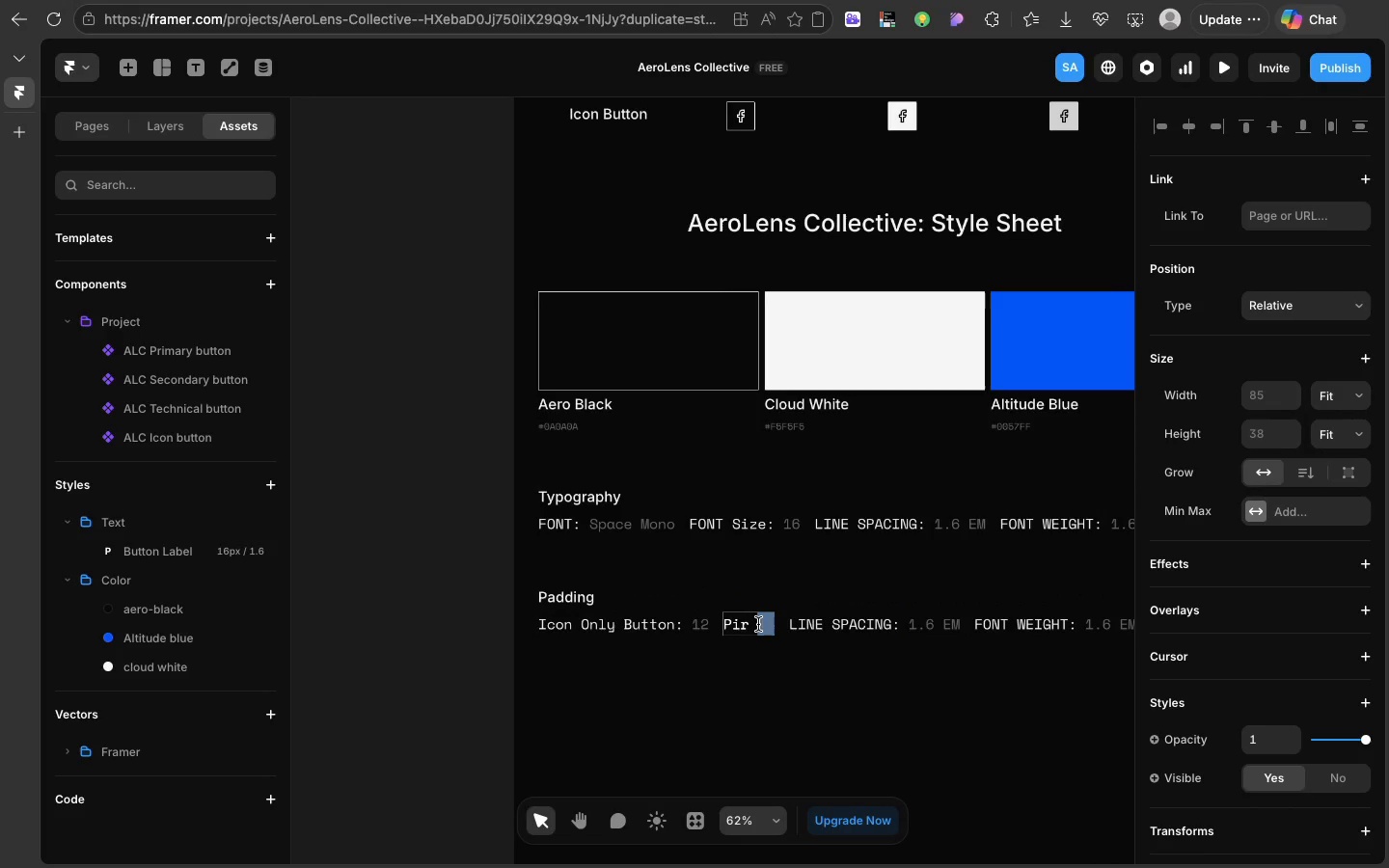 
double_click([758, 624])
 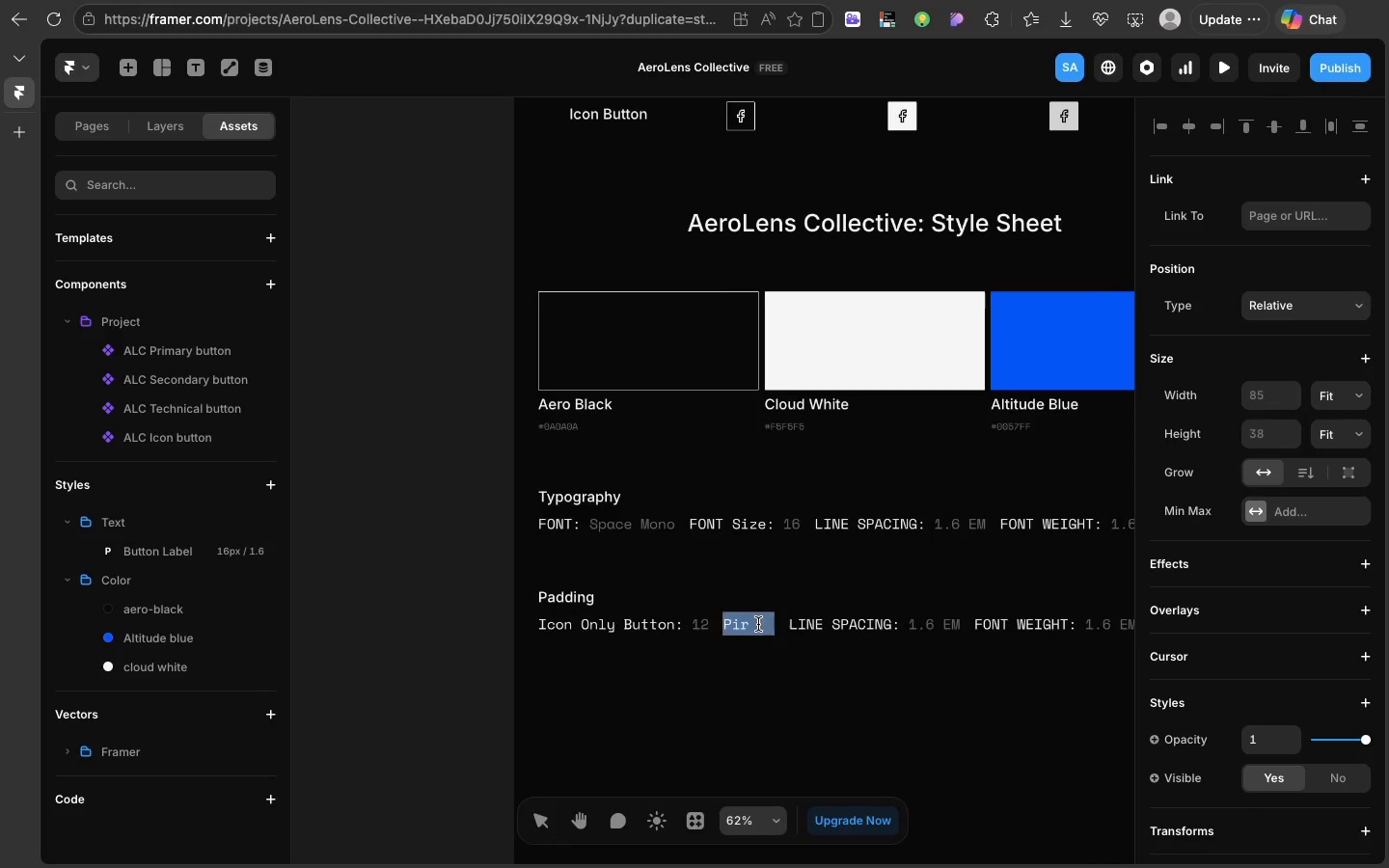 
triple_click([758, 624])
 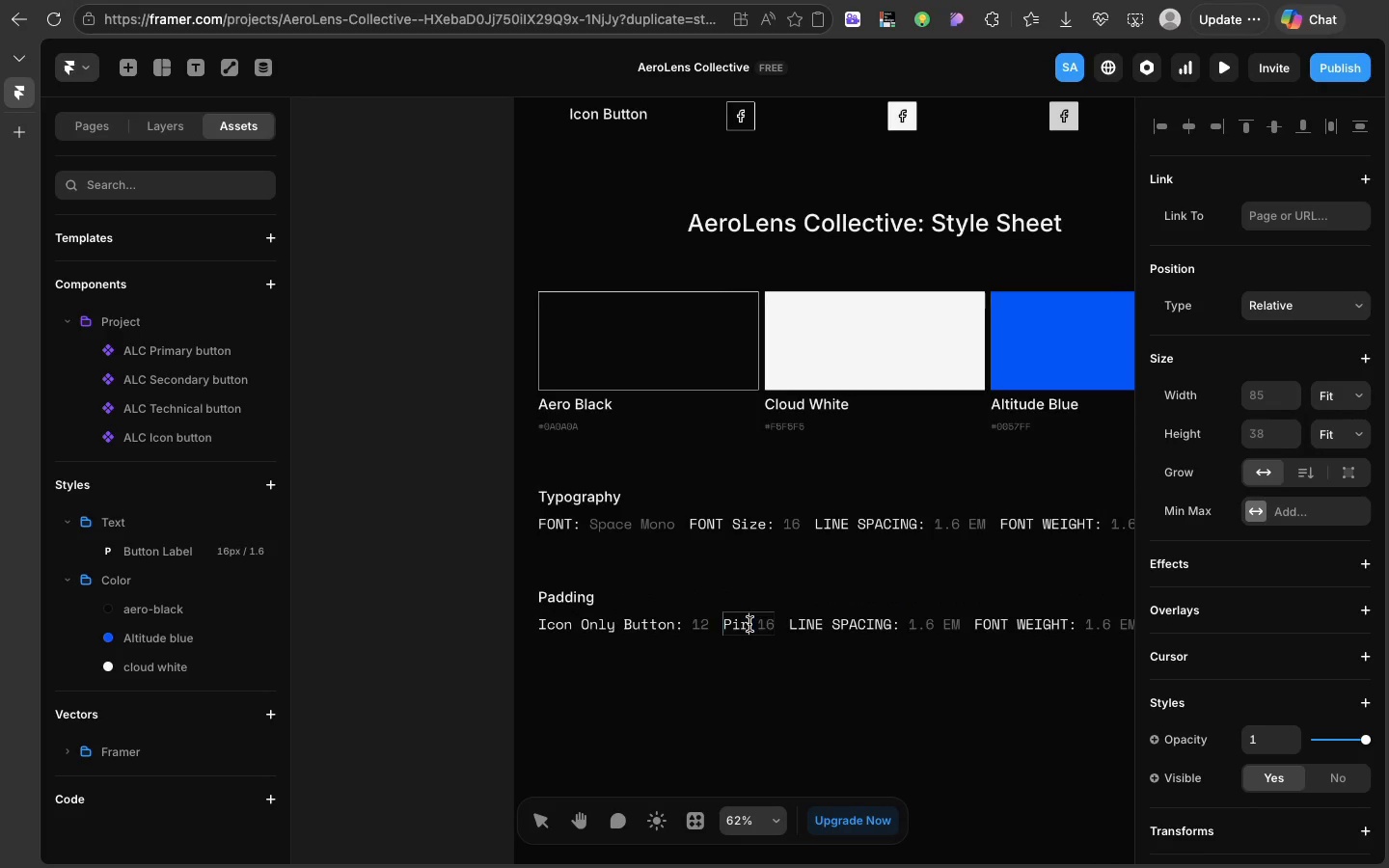 
left_click([749, 624])
 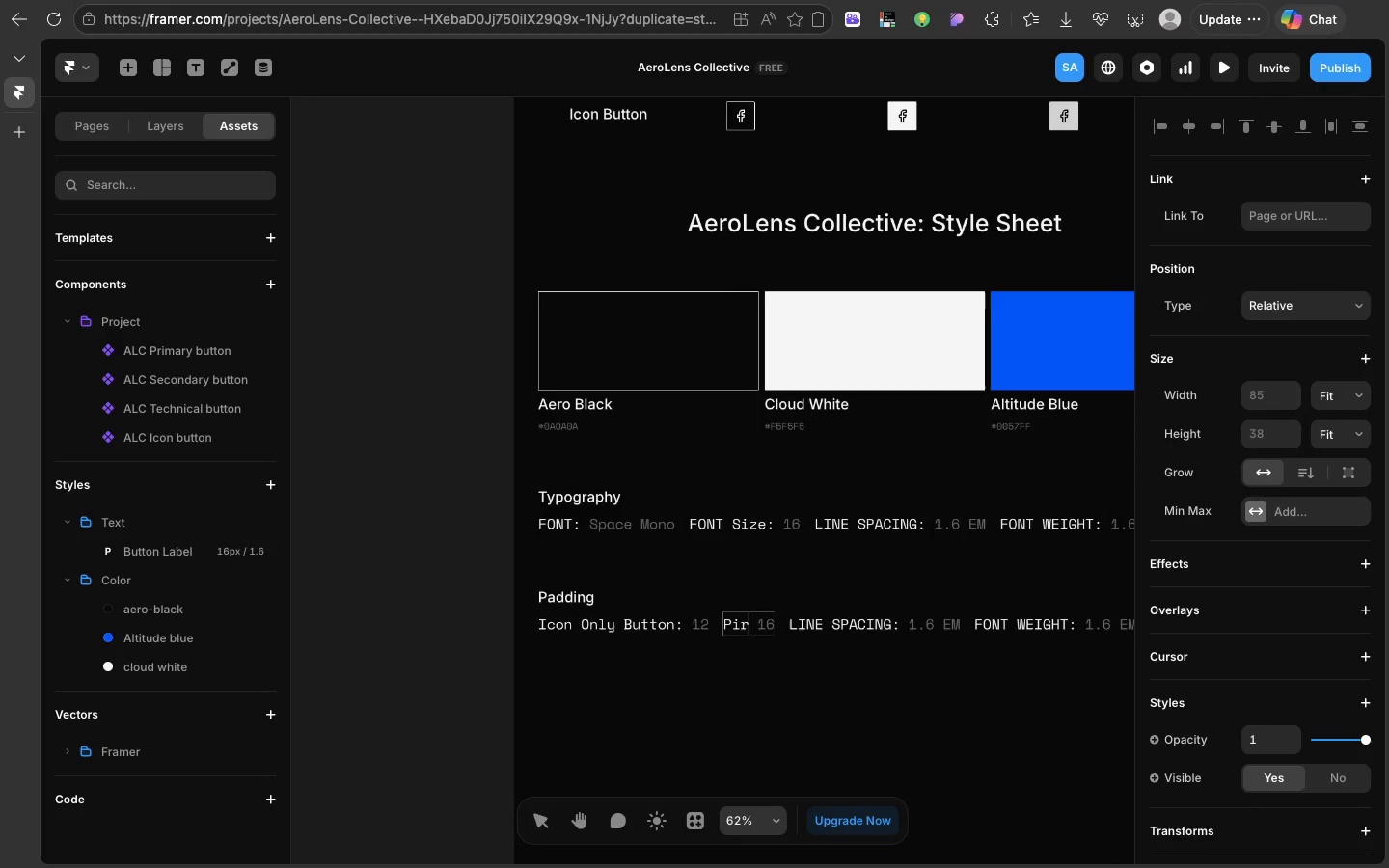 
key(Backspace)
 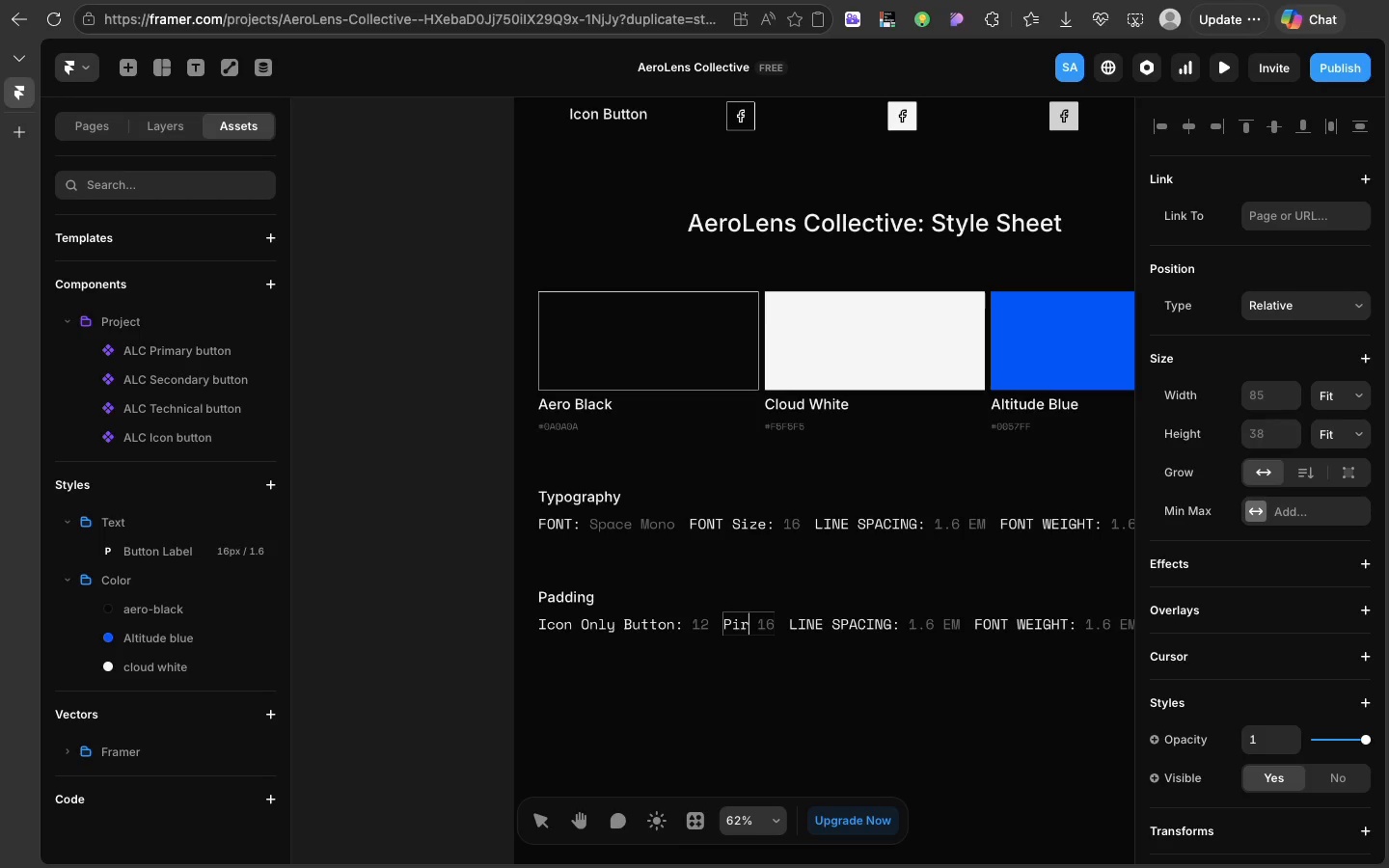 
key(Backspace)
 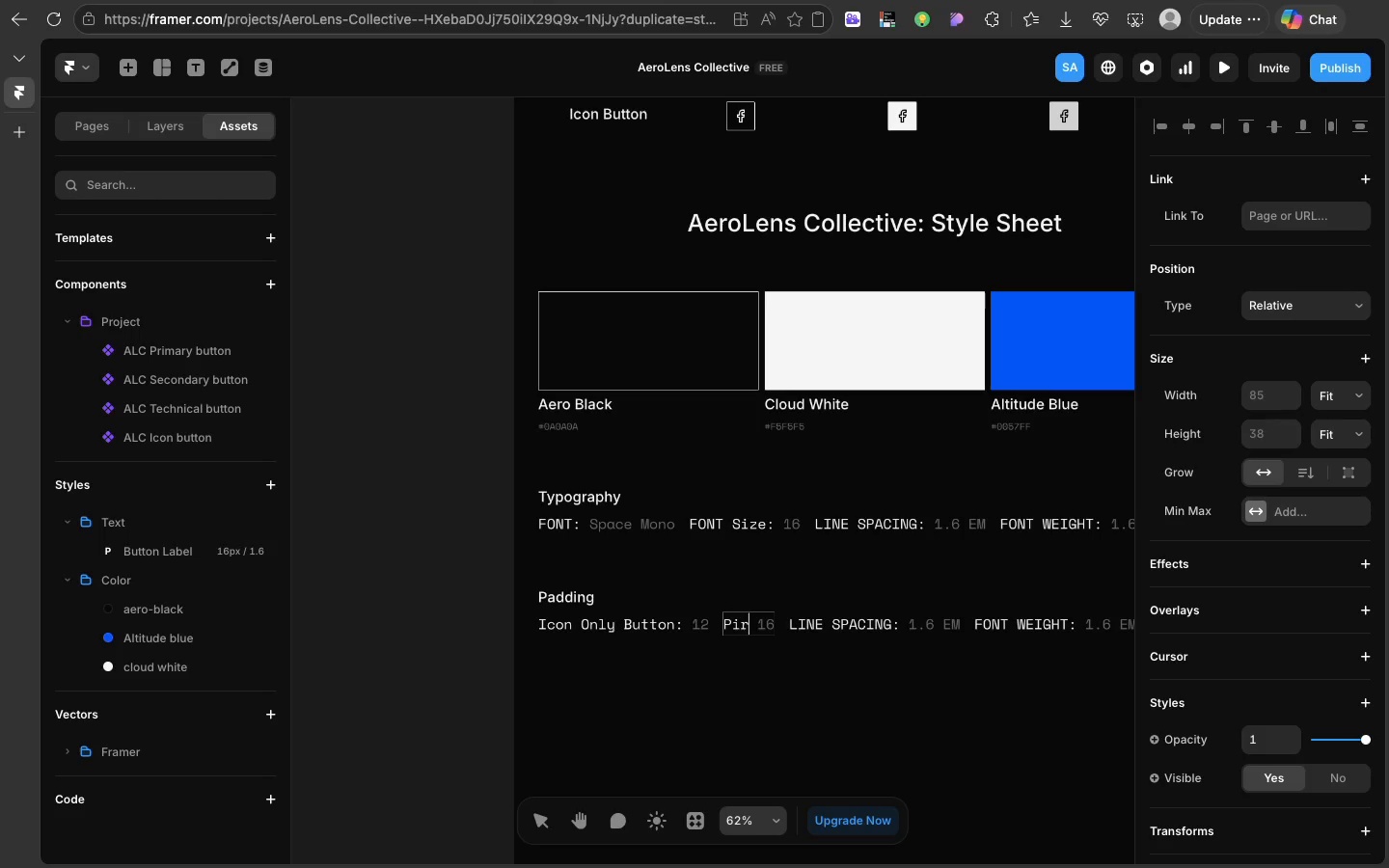 
key(Backspace)
 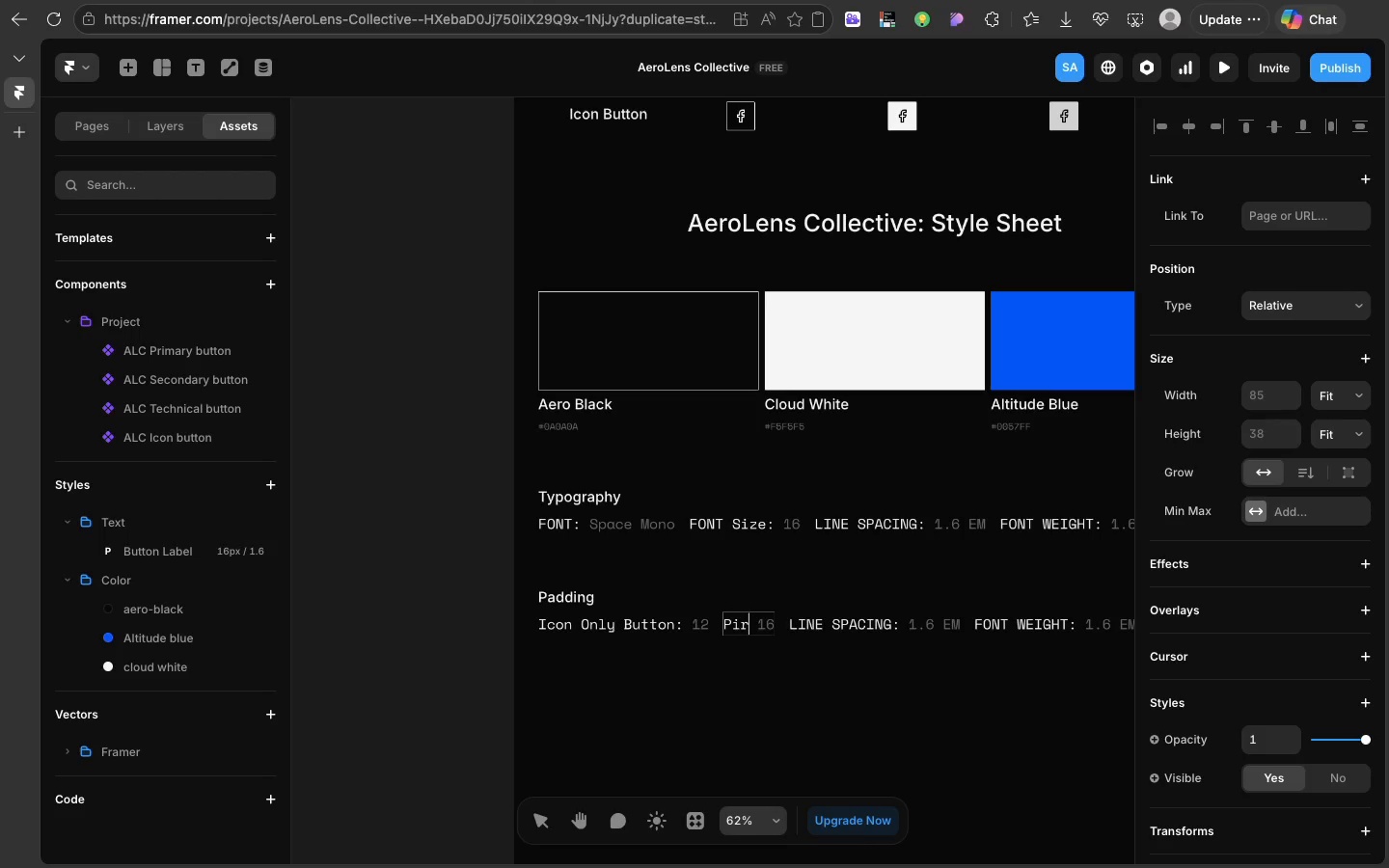 
key(Backspace)
 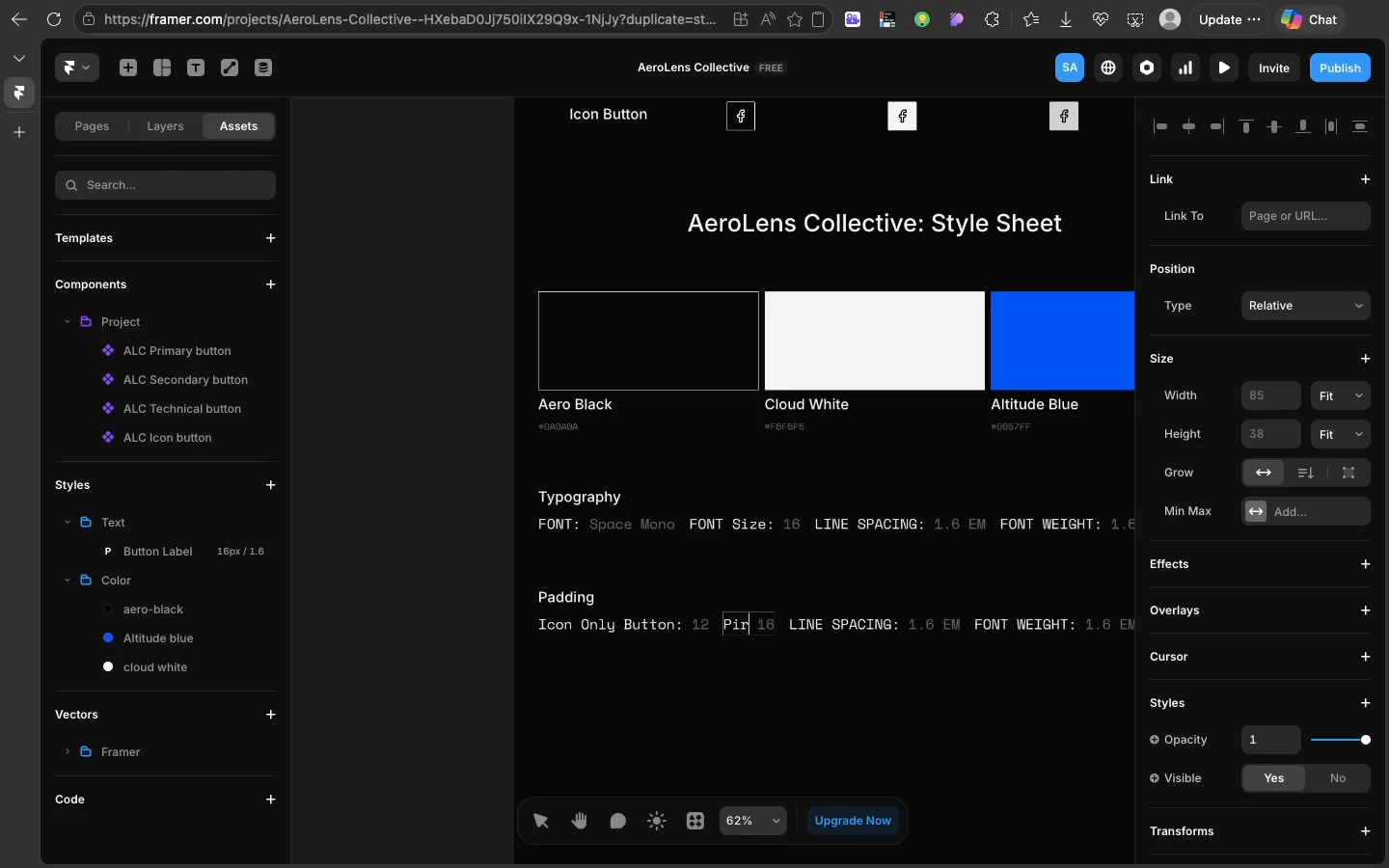 
key(Backspace)
 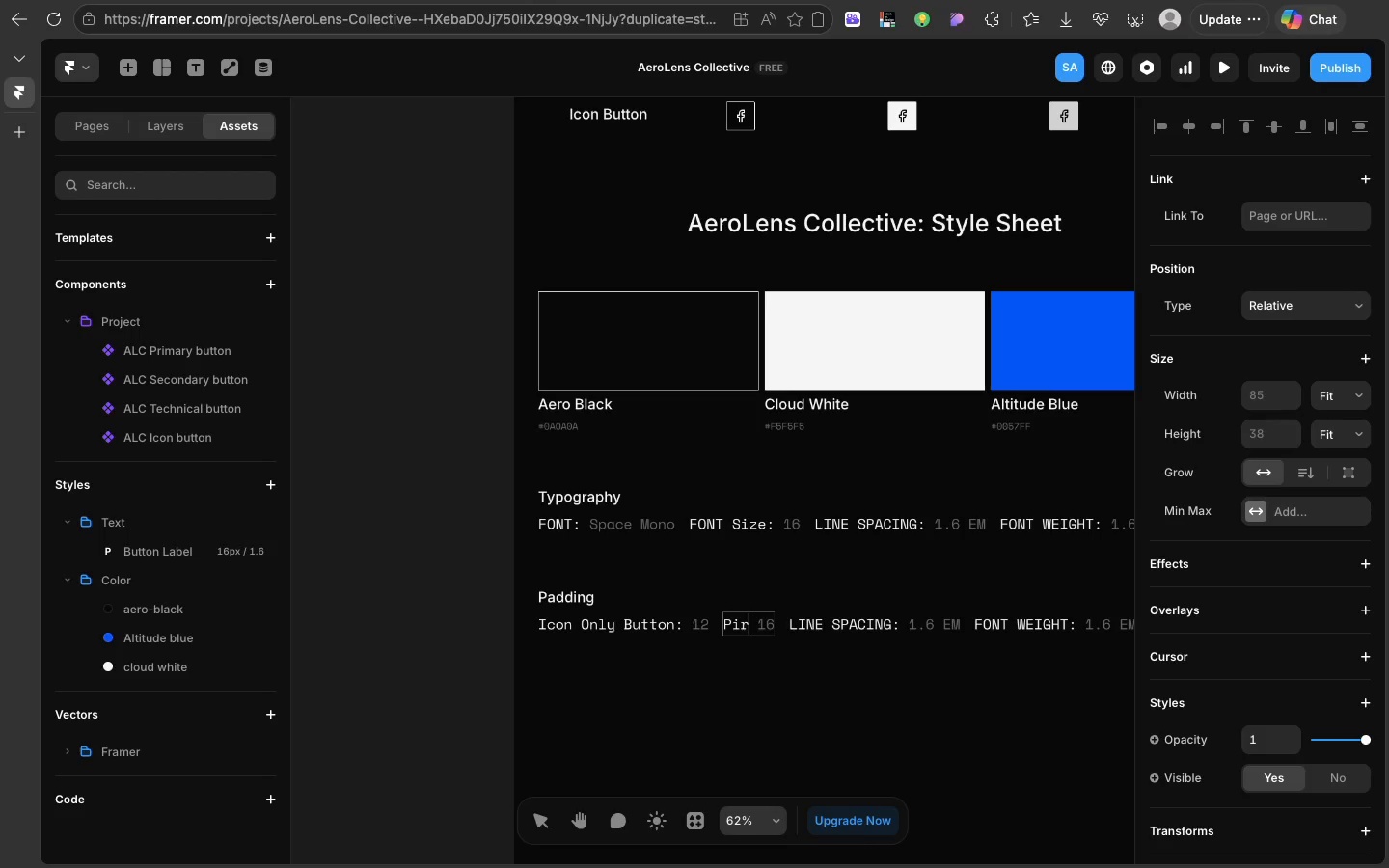 
key(Backspace)
 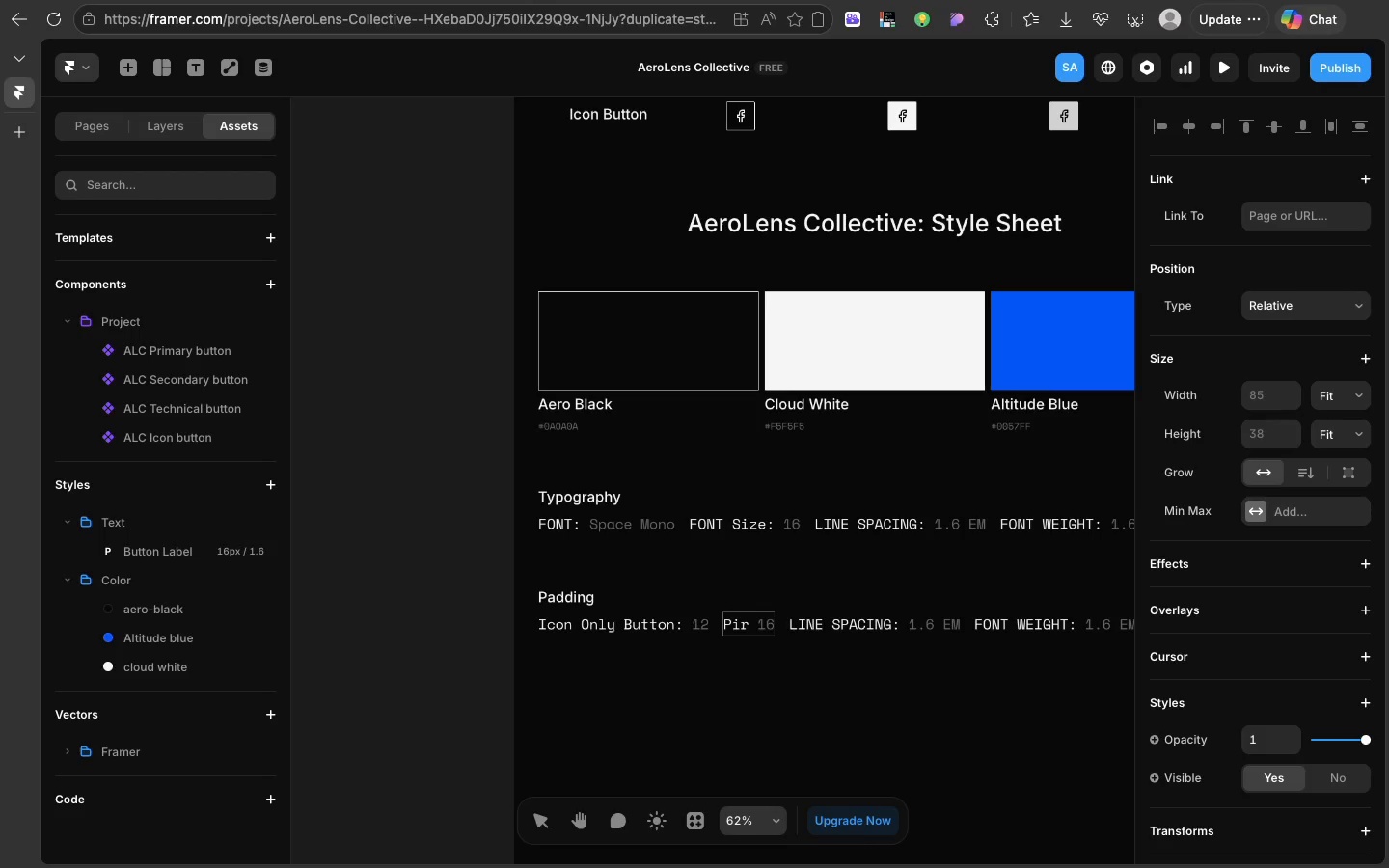 
hold_key(key=Backspace, duration=0.42)
 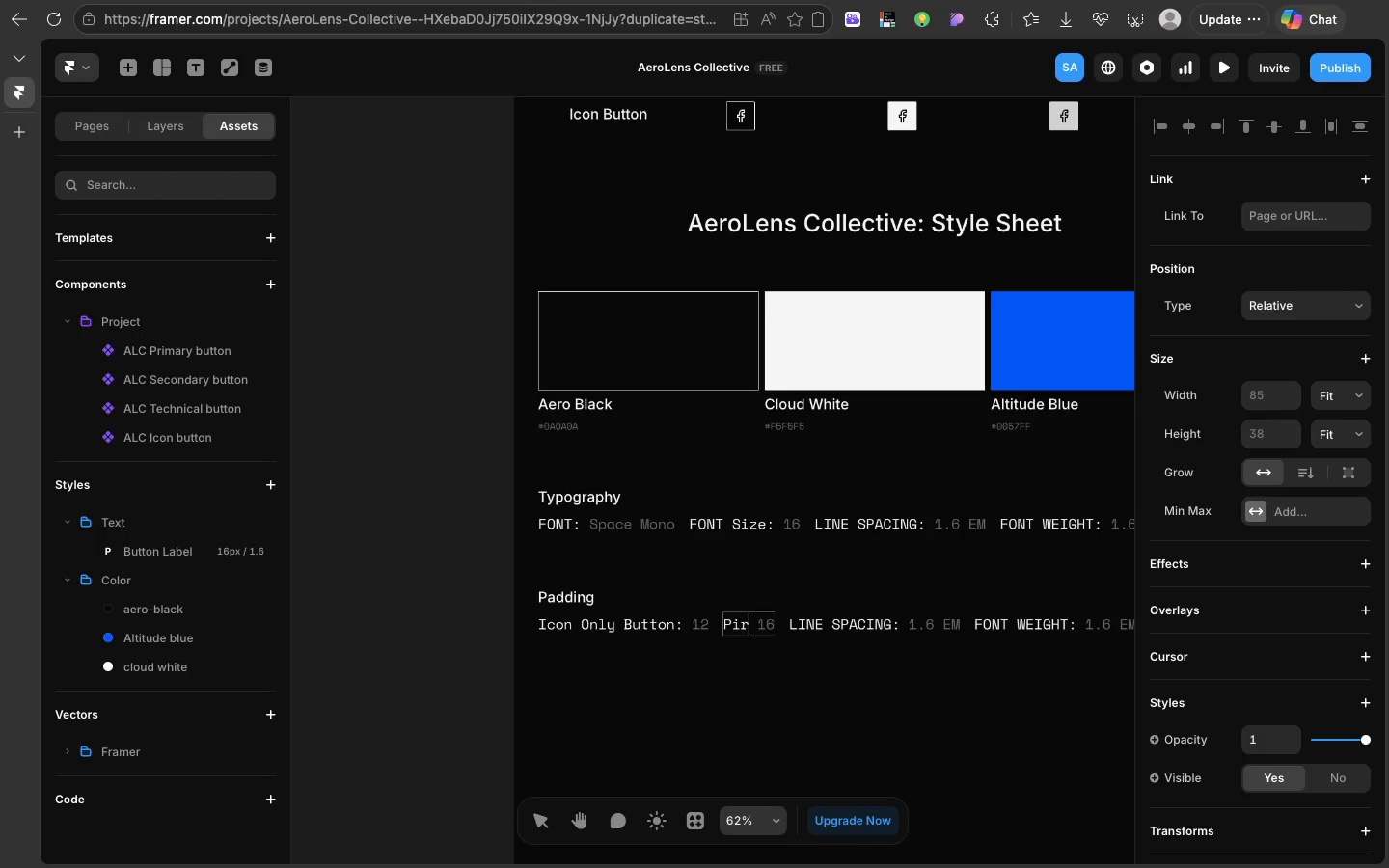 
key(Enter)
 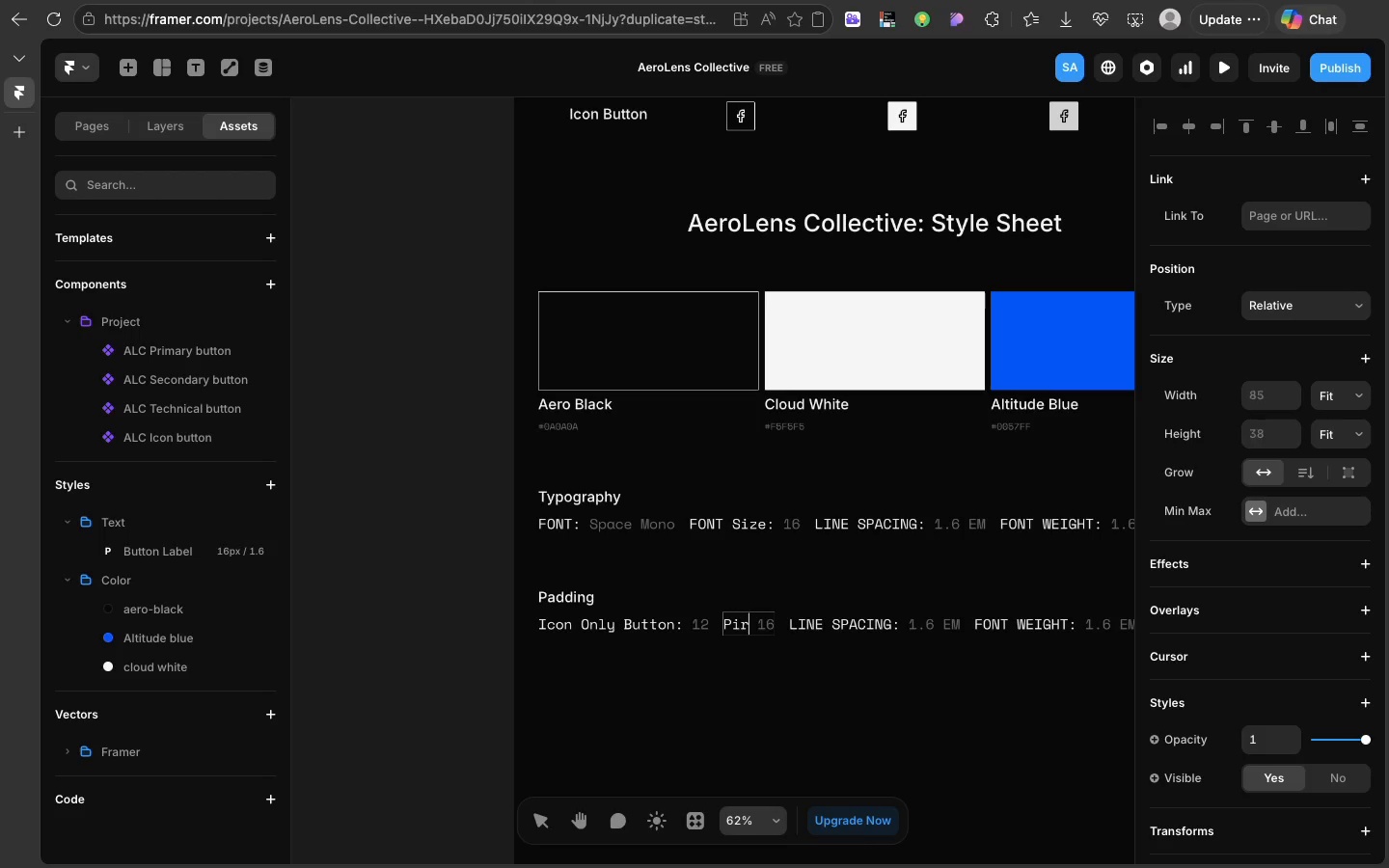 
key(Backspace)
 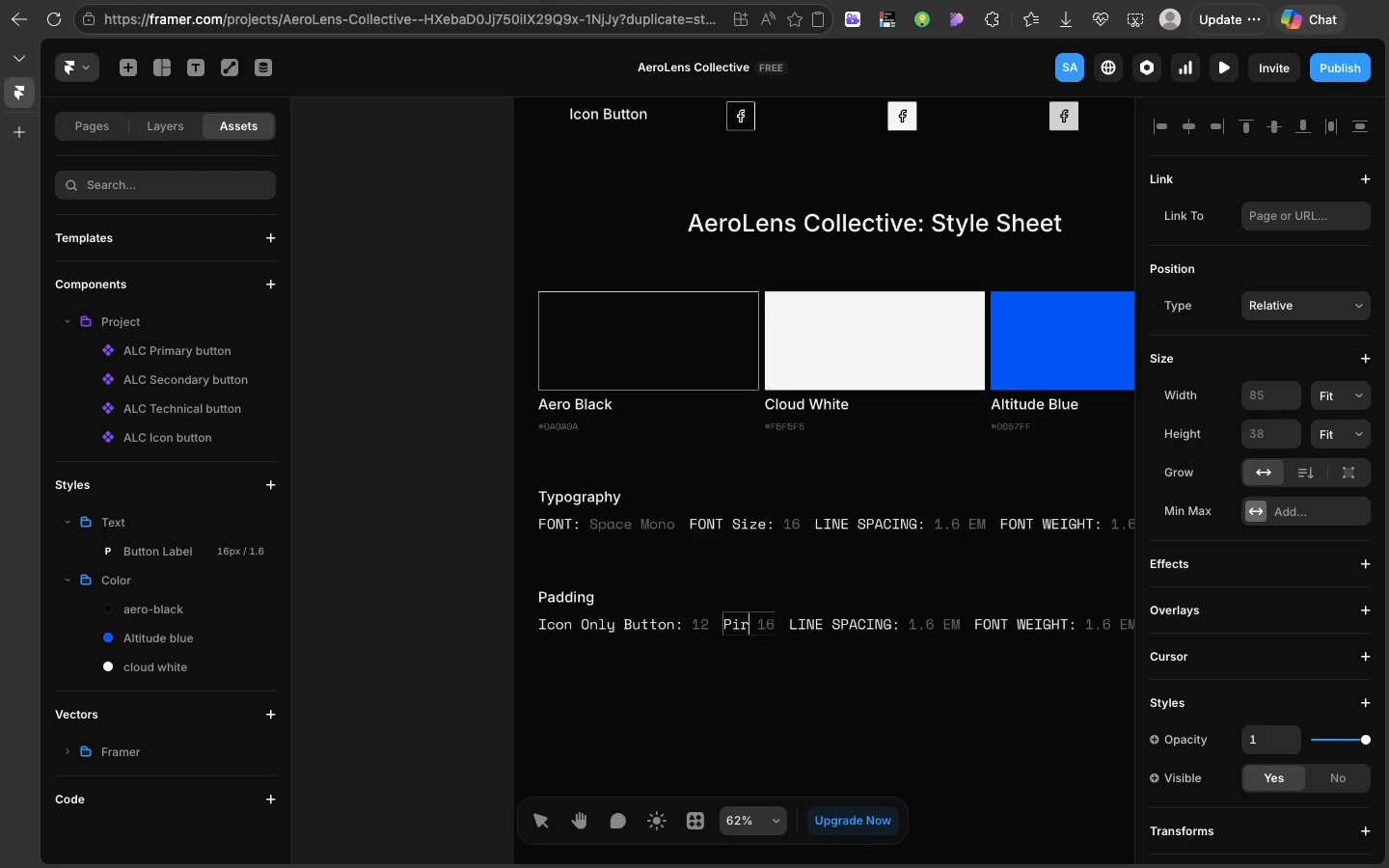 
key(Backspace)
 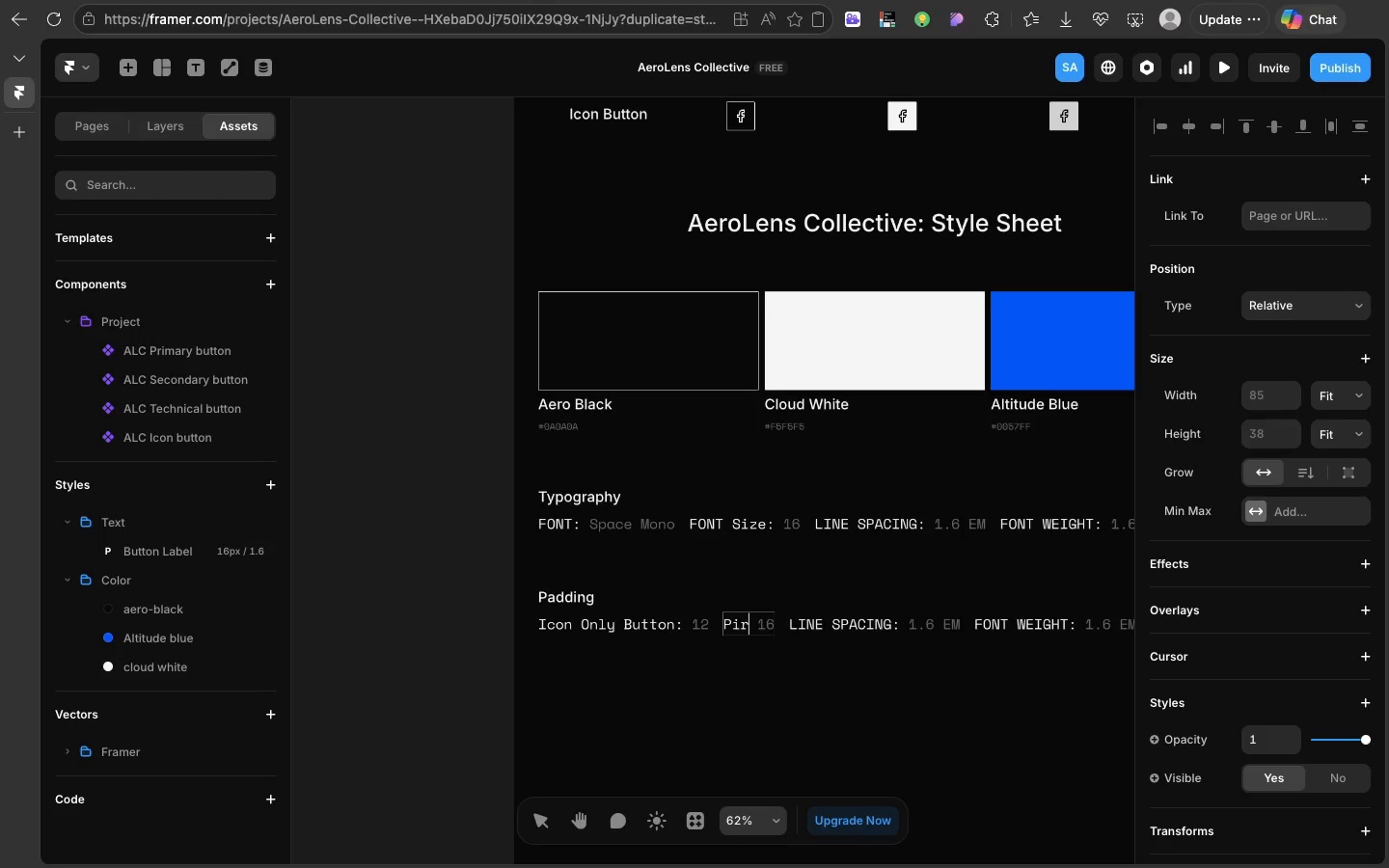 
key(Backspace)
 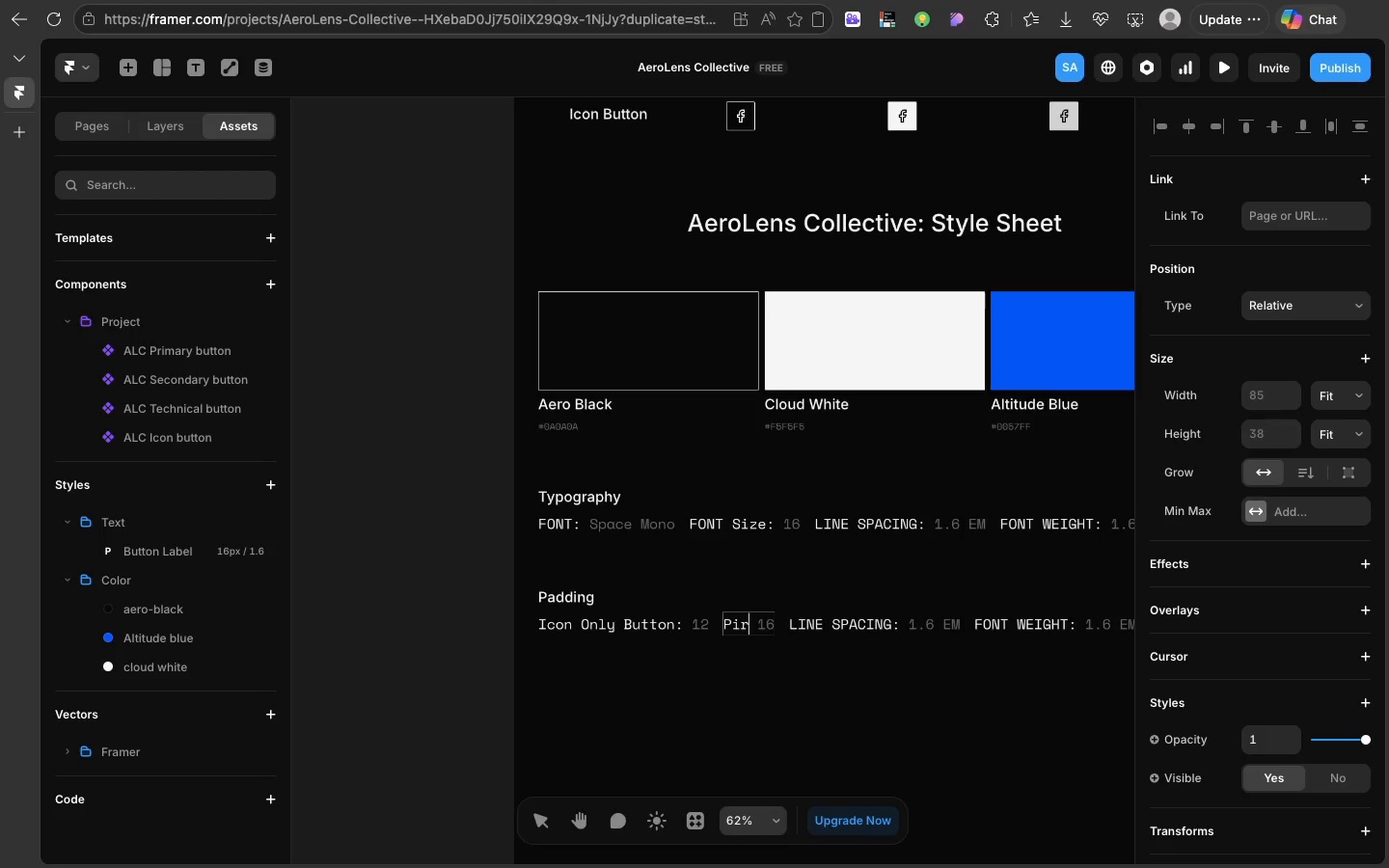 
key(Backspace)
 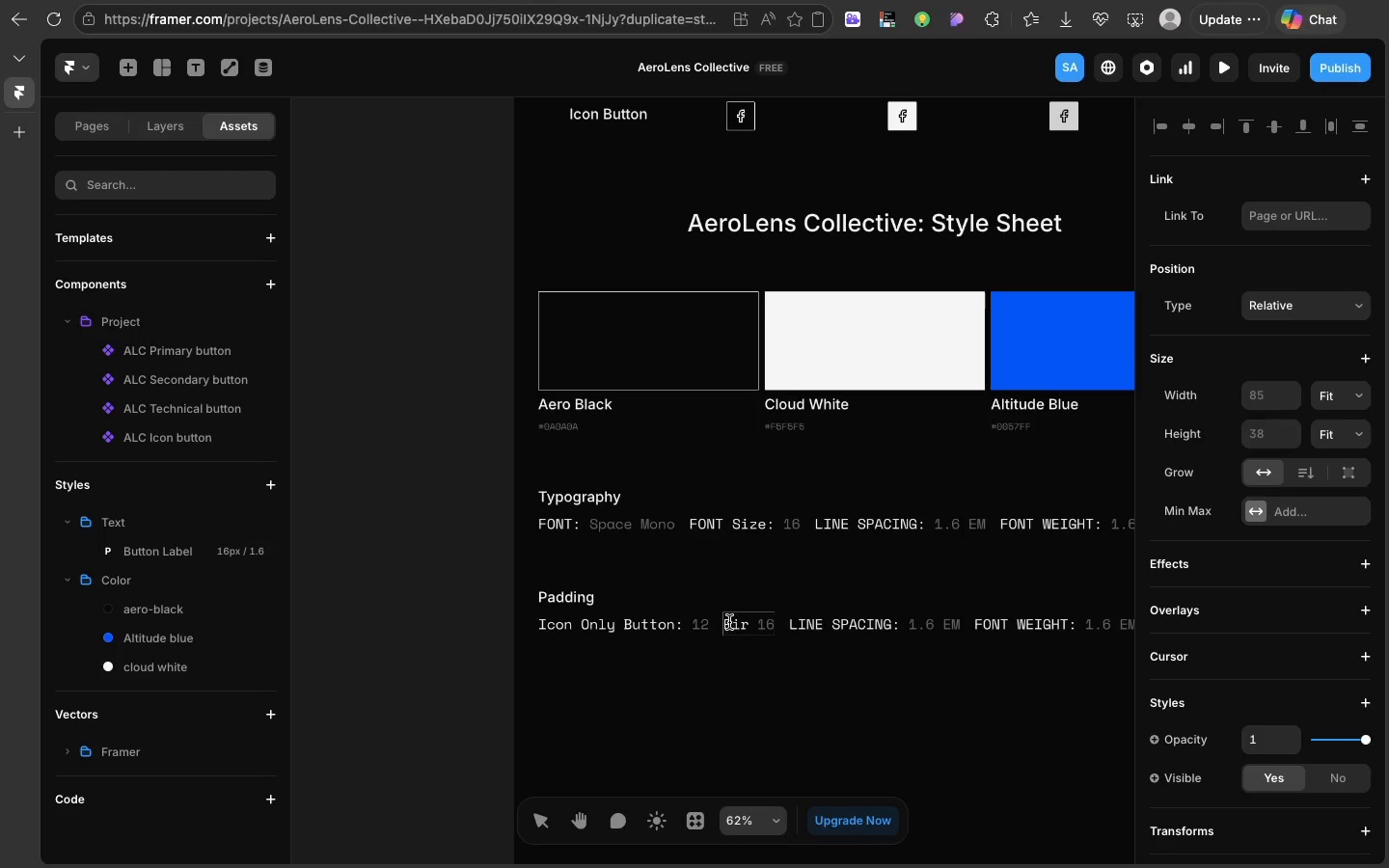 
double_click([732, 621])
 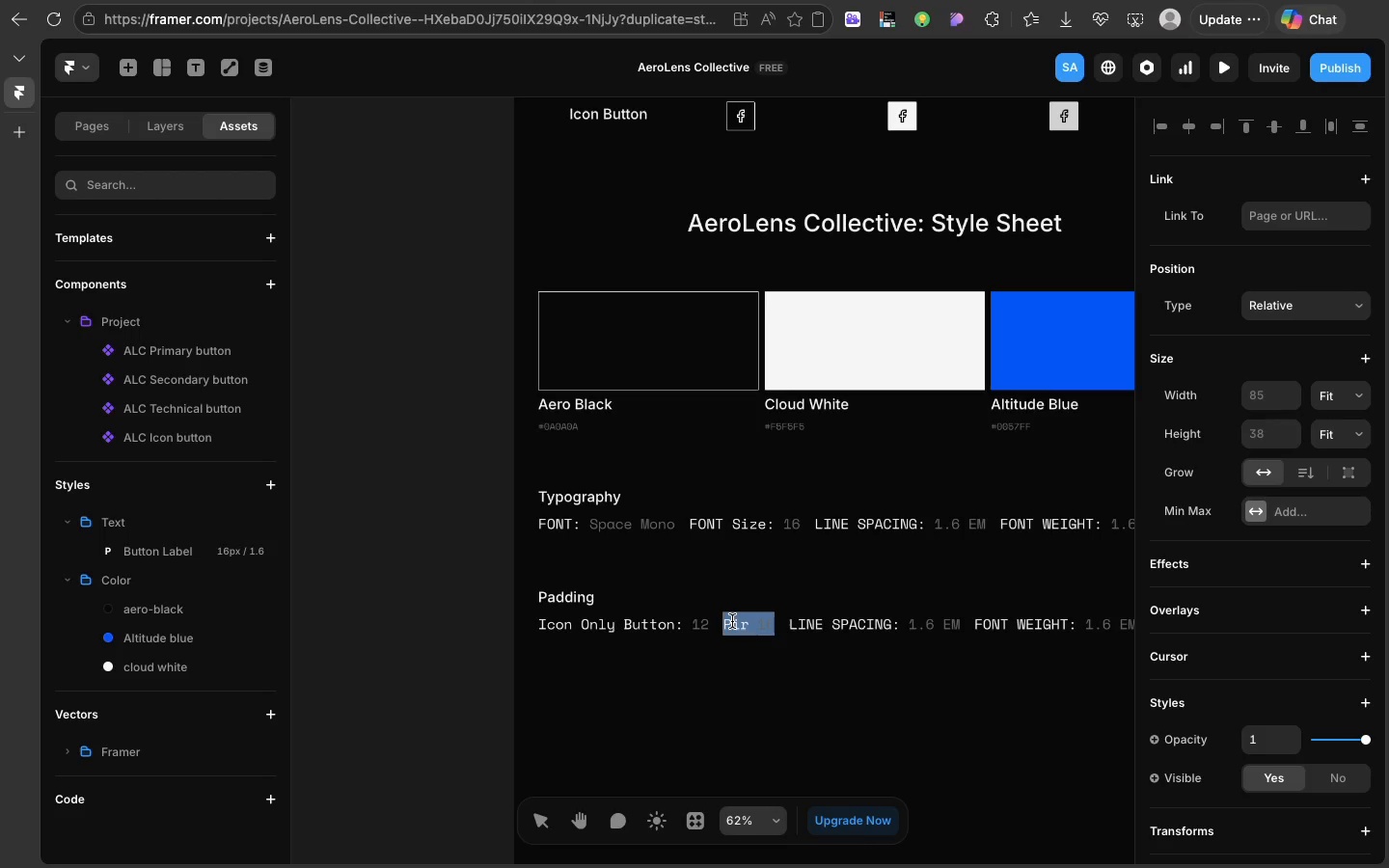 
triple_click([732, 621])
 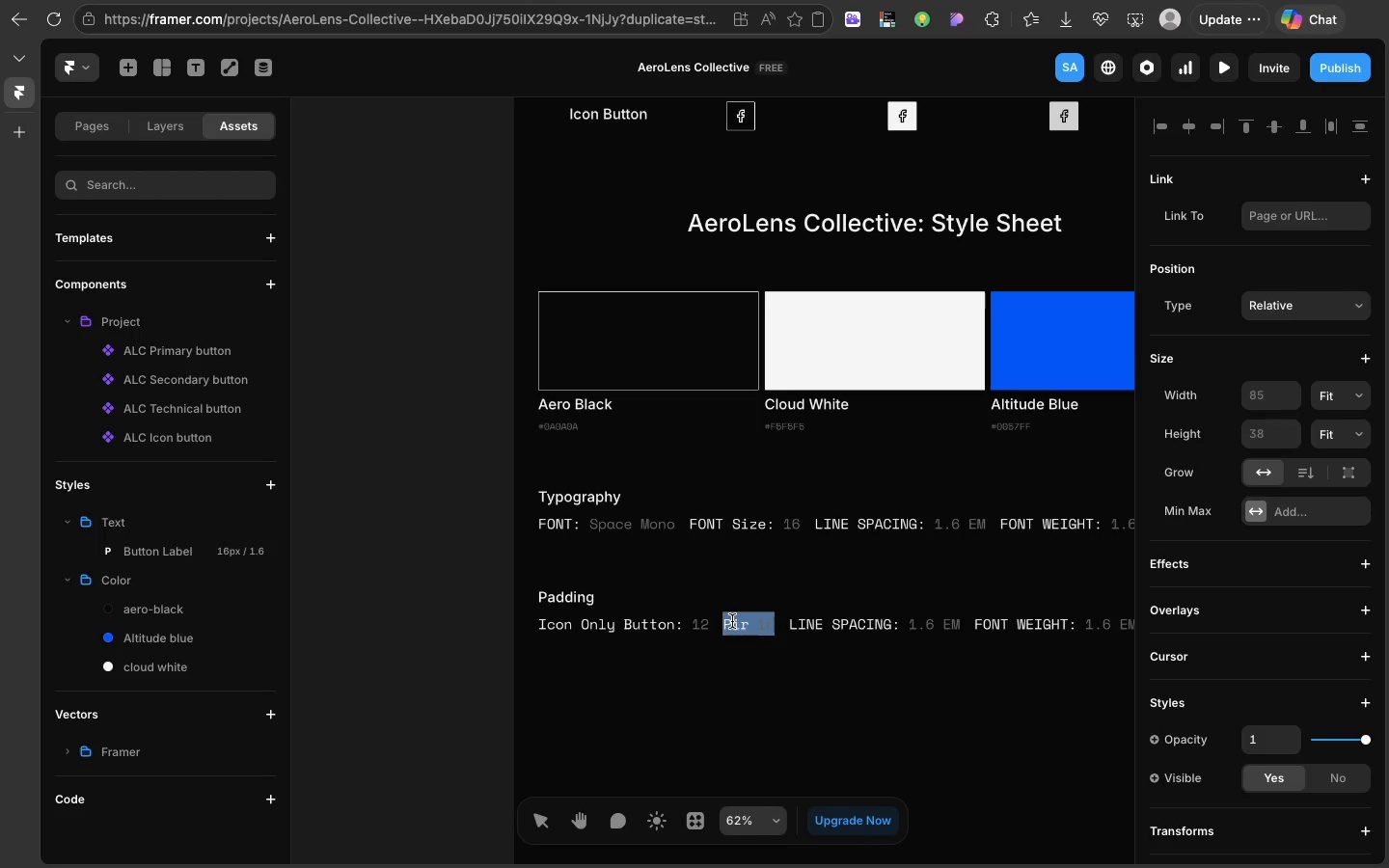 
triple_click([732, 621])
 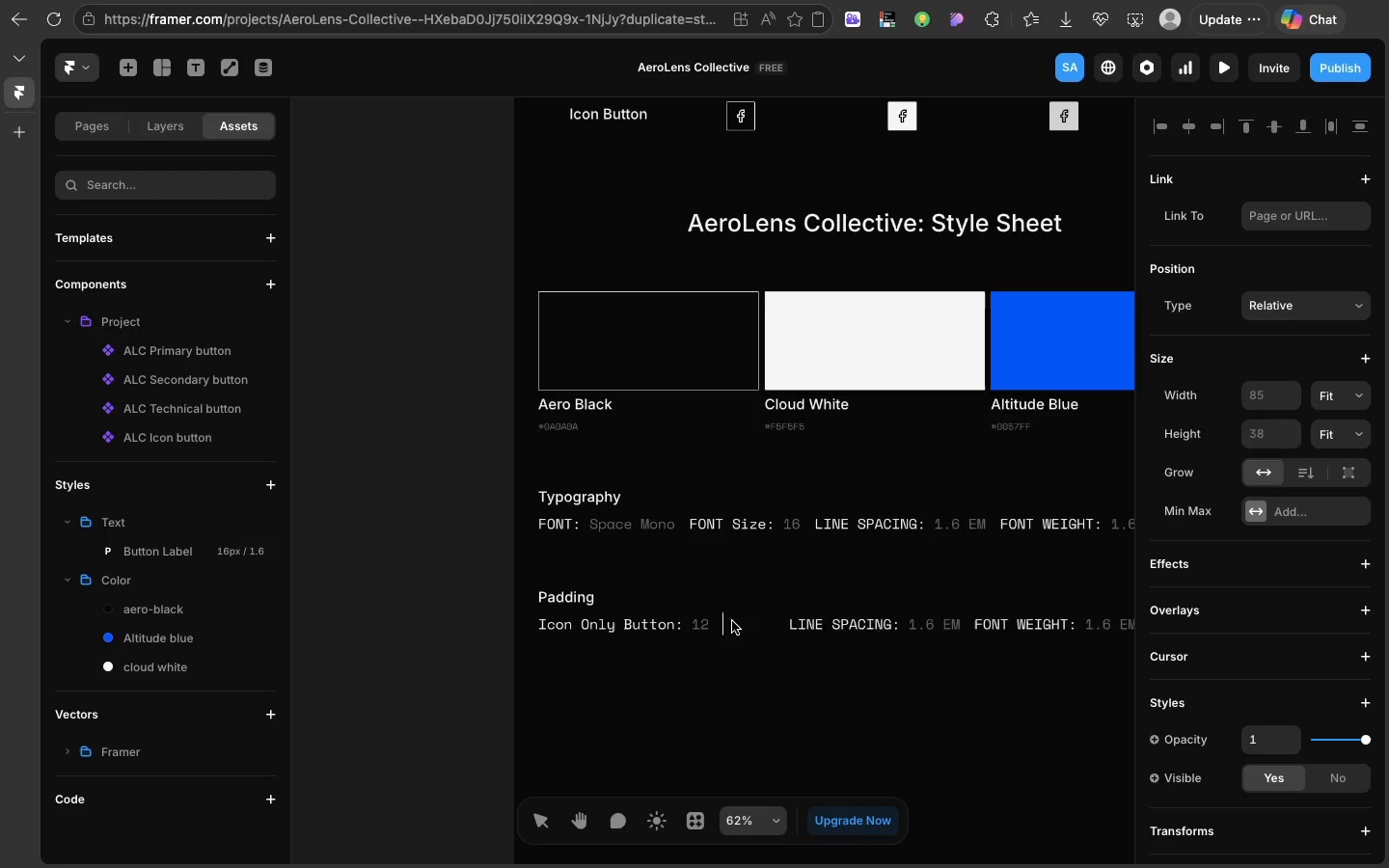 
key(Backspace)
 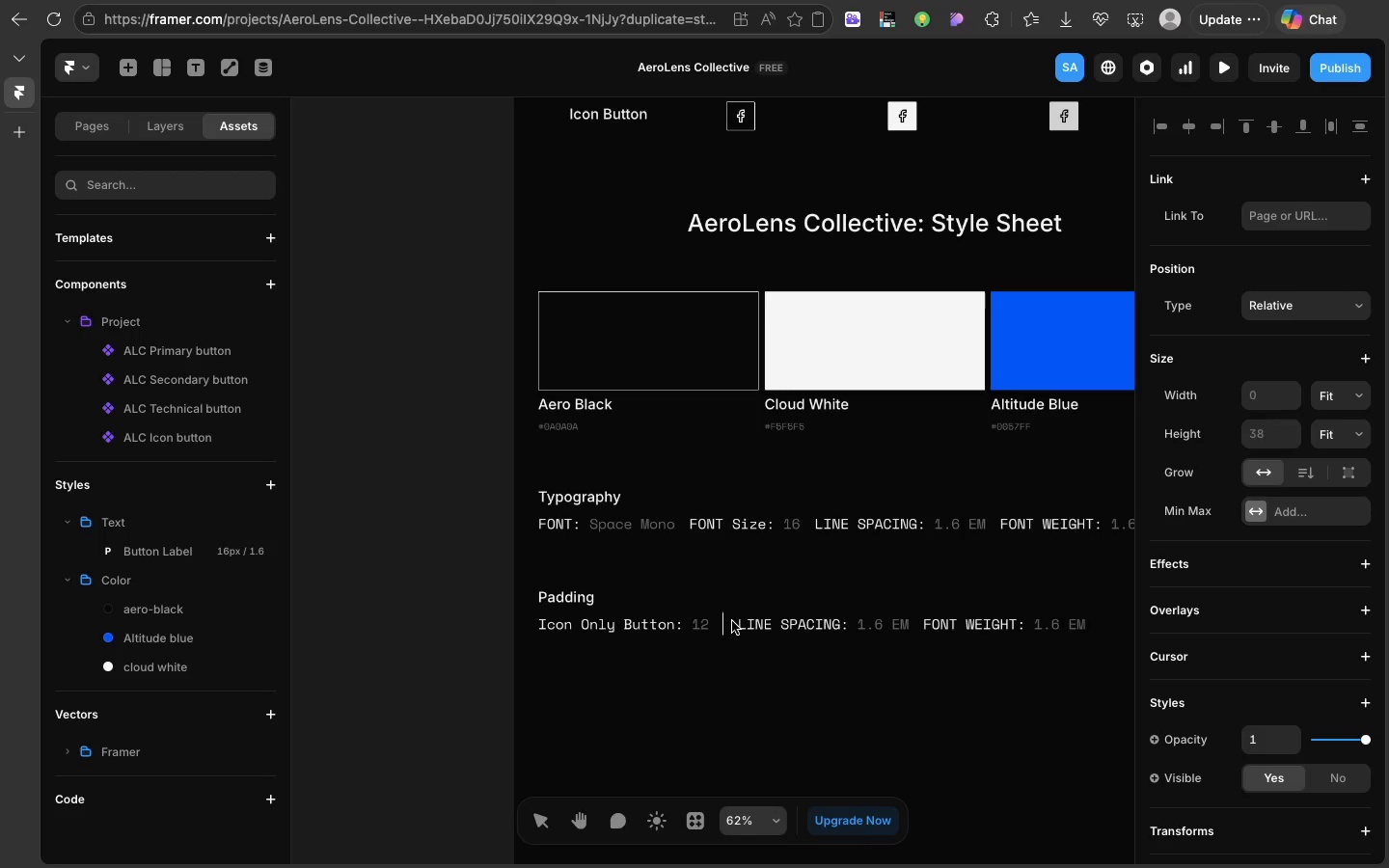 
key(Meta+Z)
 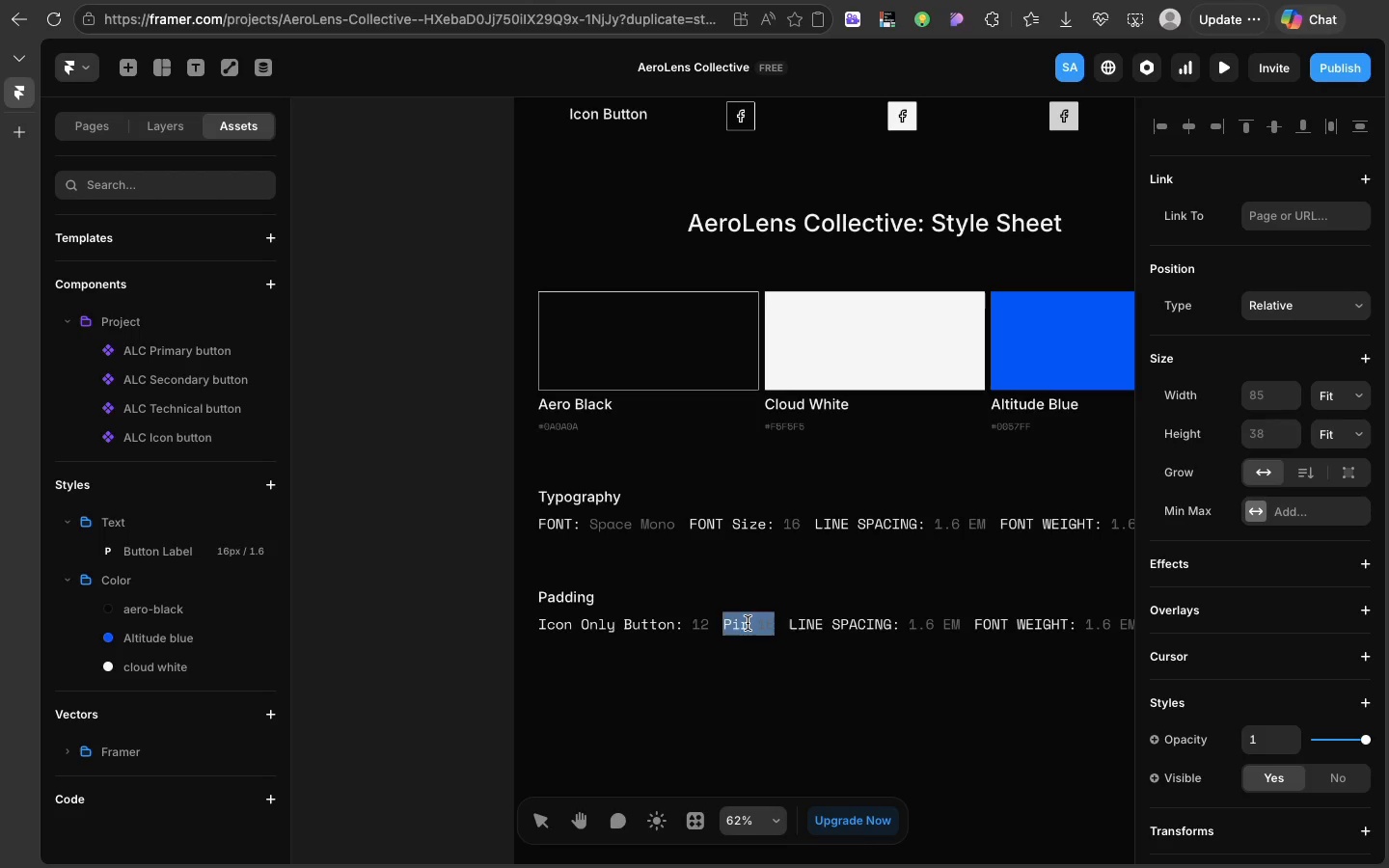 
left_click([748, 623])
 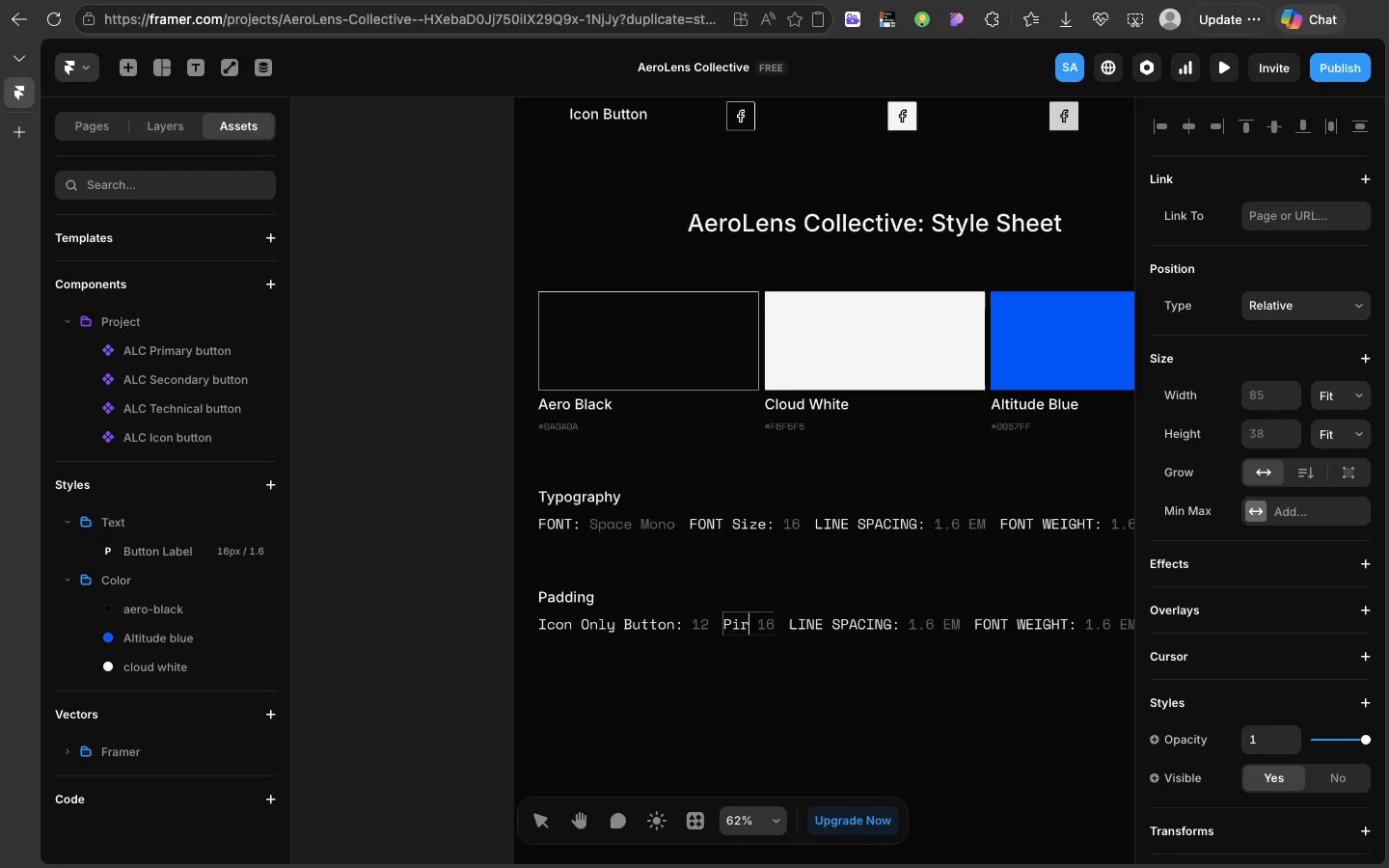 
key(Backspace)
 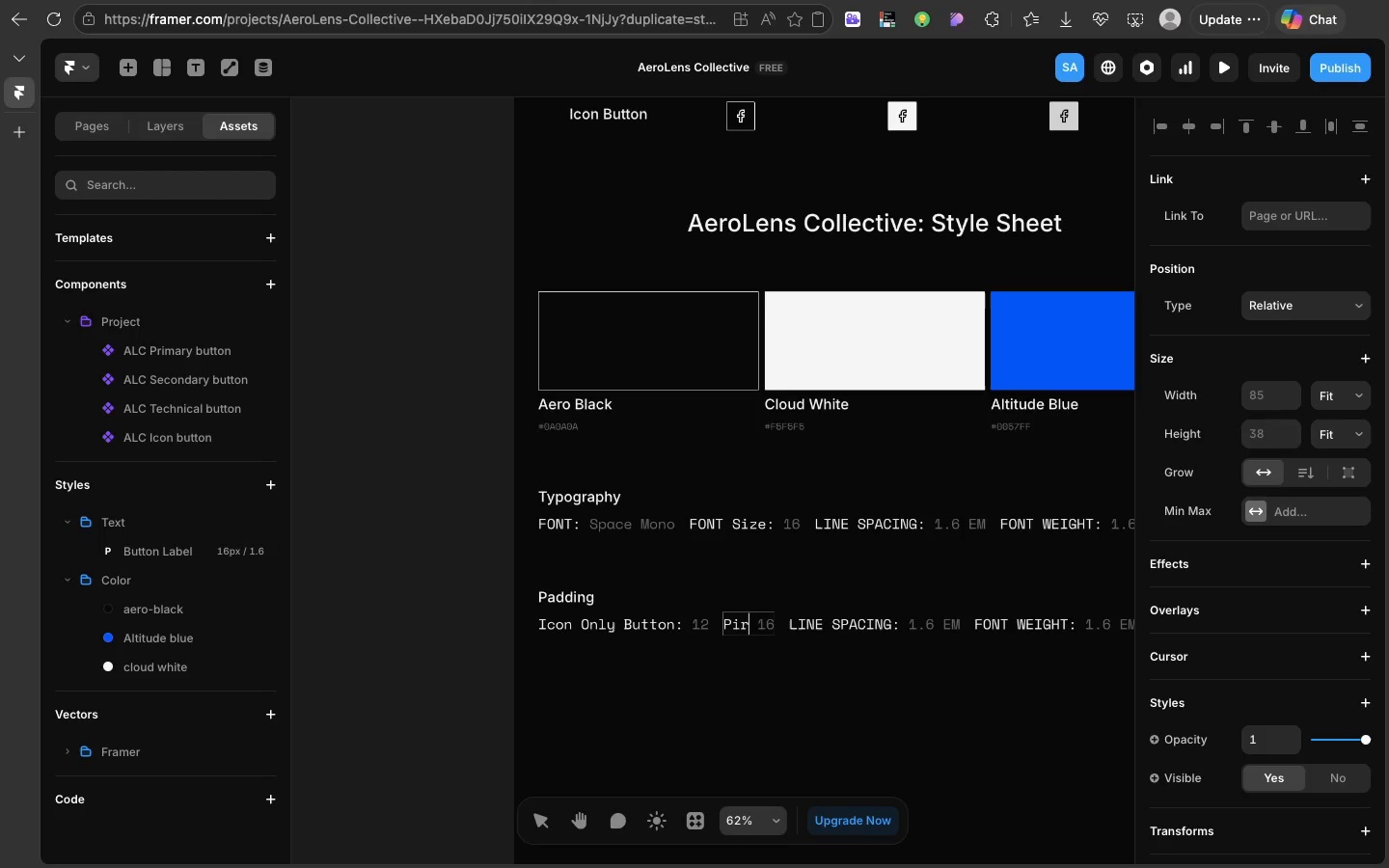 
key(Backspace)
 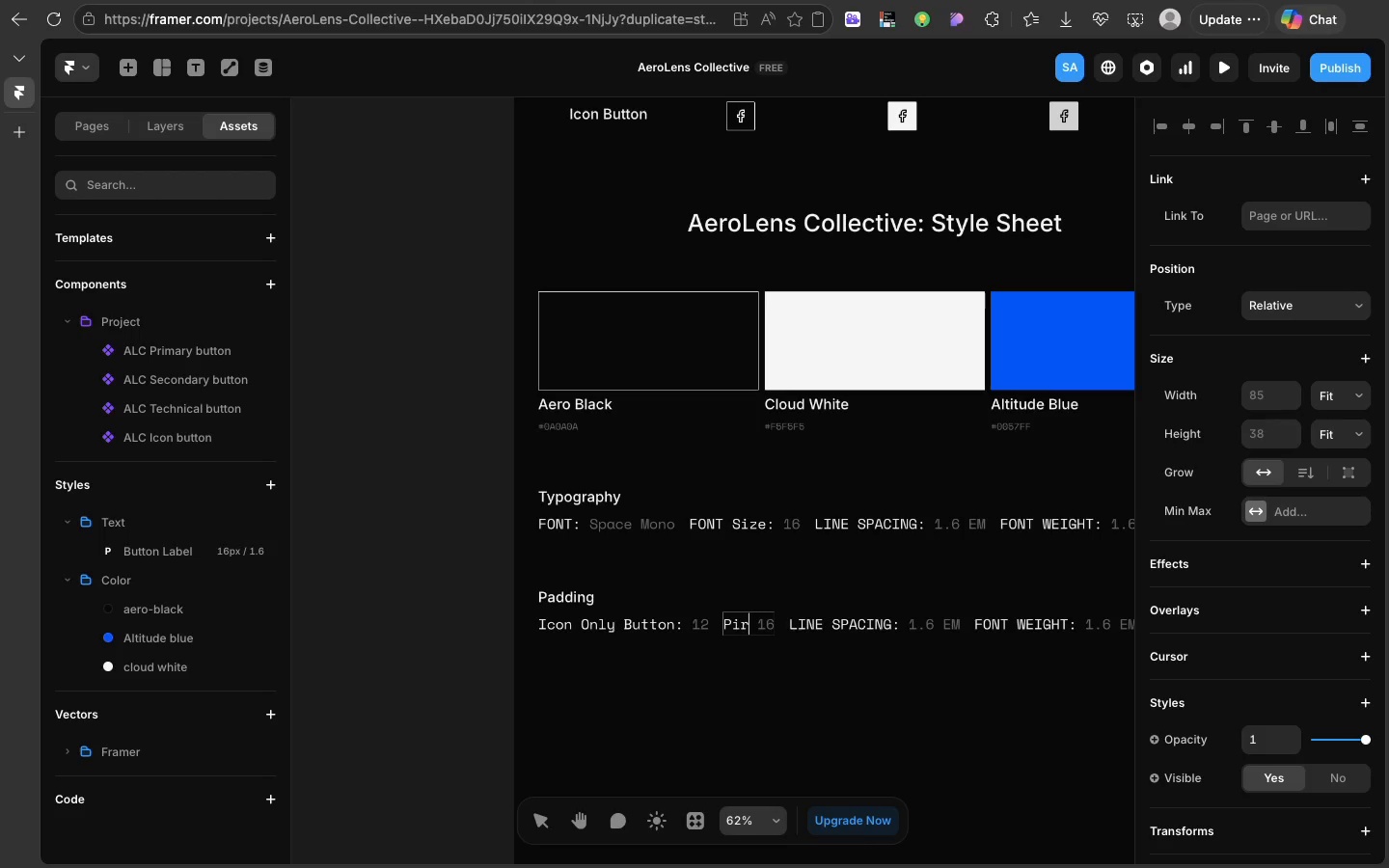 
key(Backspace)
 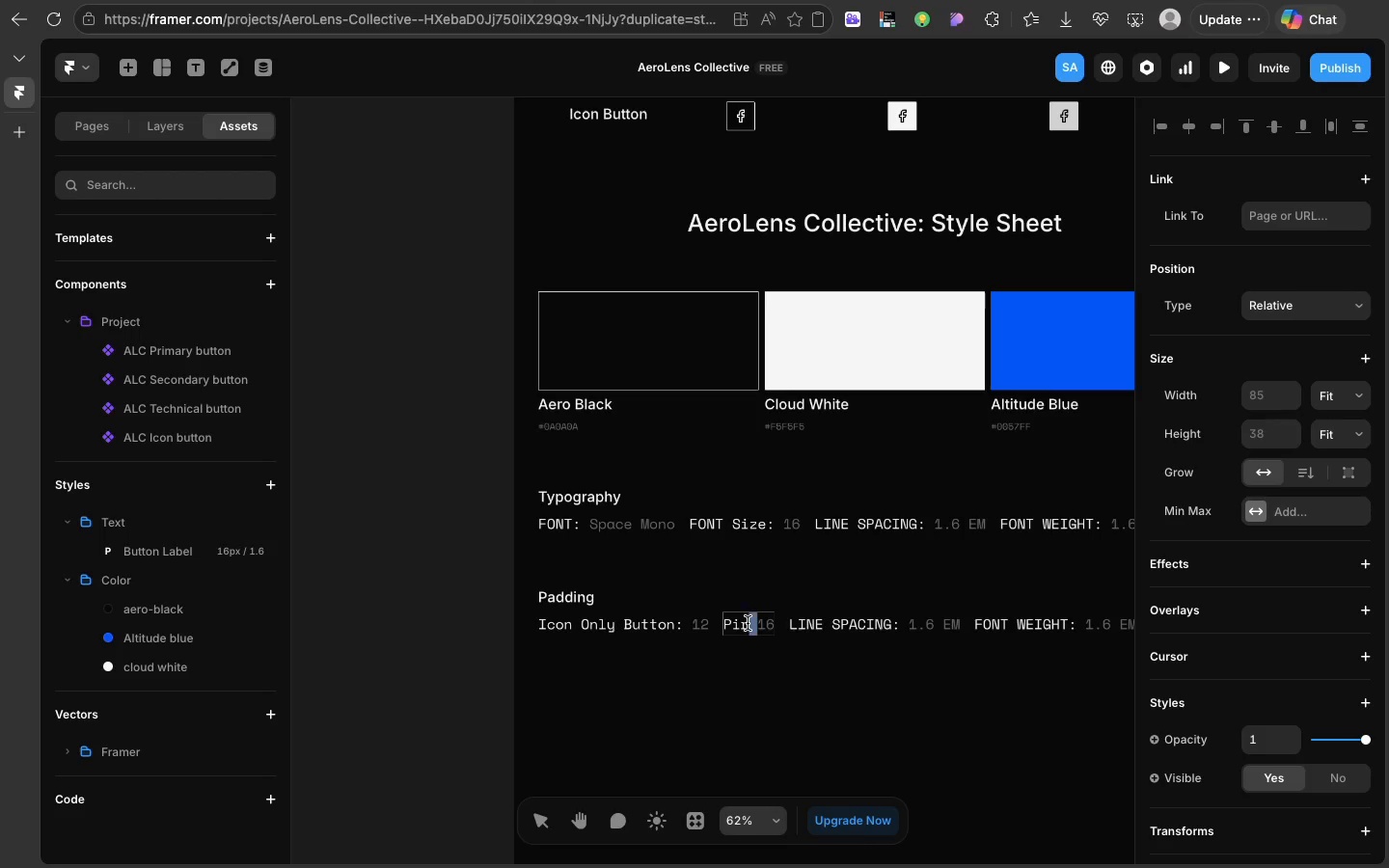 
double_click([748, 623])
 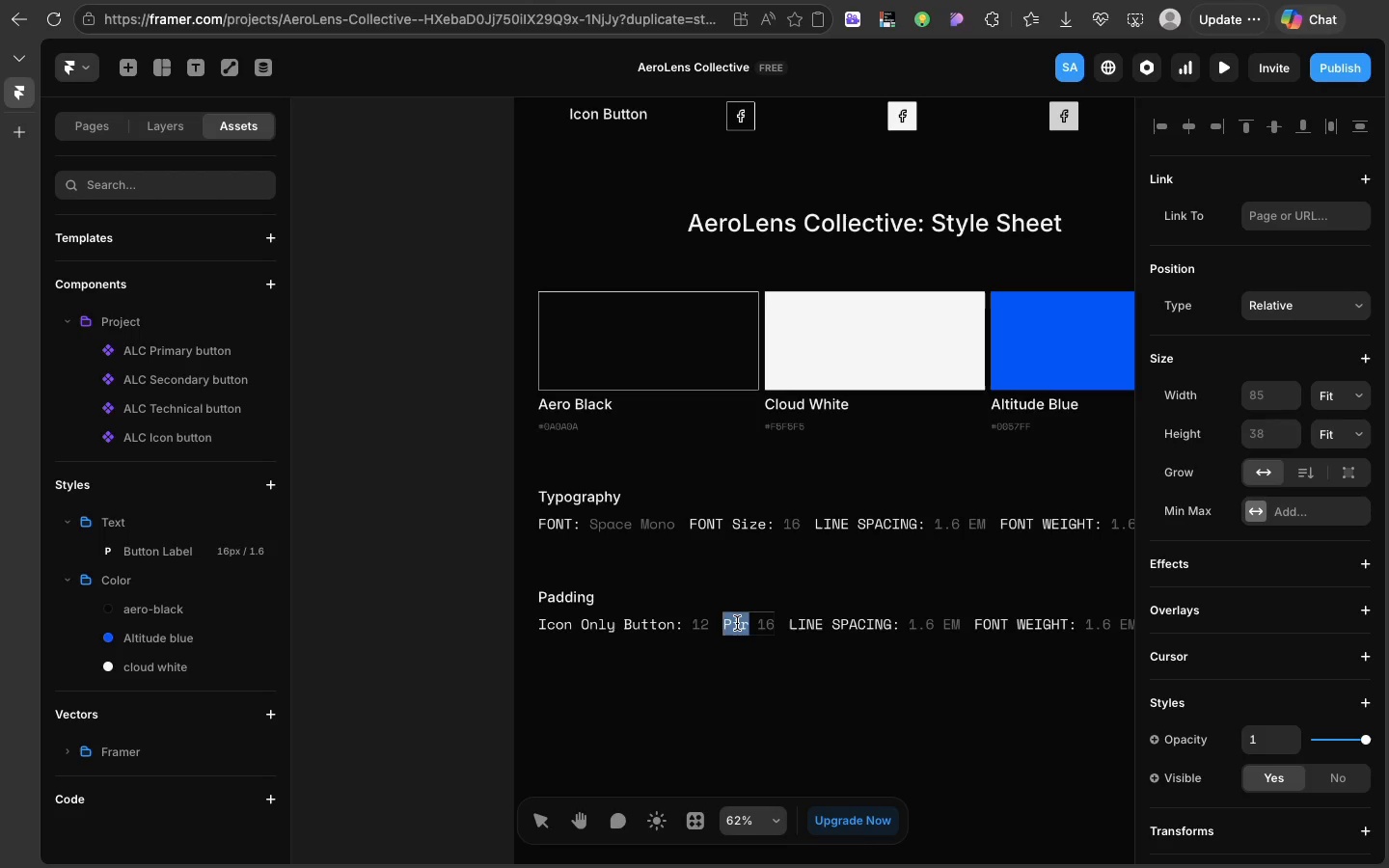 
double_click([737, 623])
 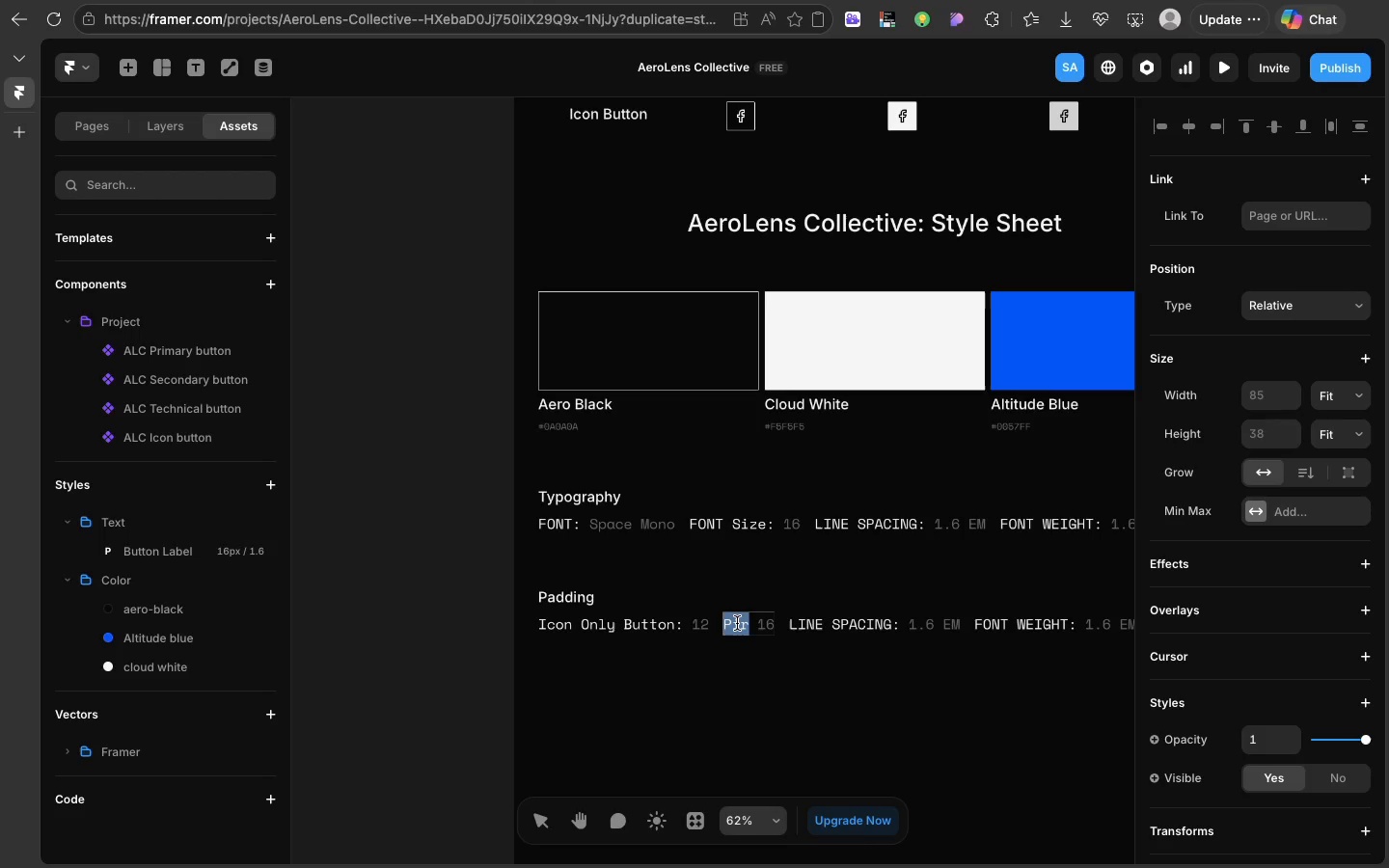 
type(Primart)
key(Backspace)
type(y )
key(Backspace)
key(Backspace)
key(Backspace)
 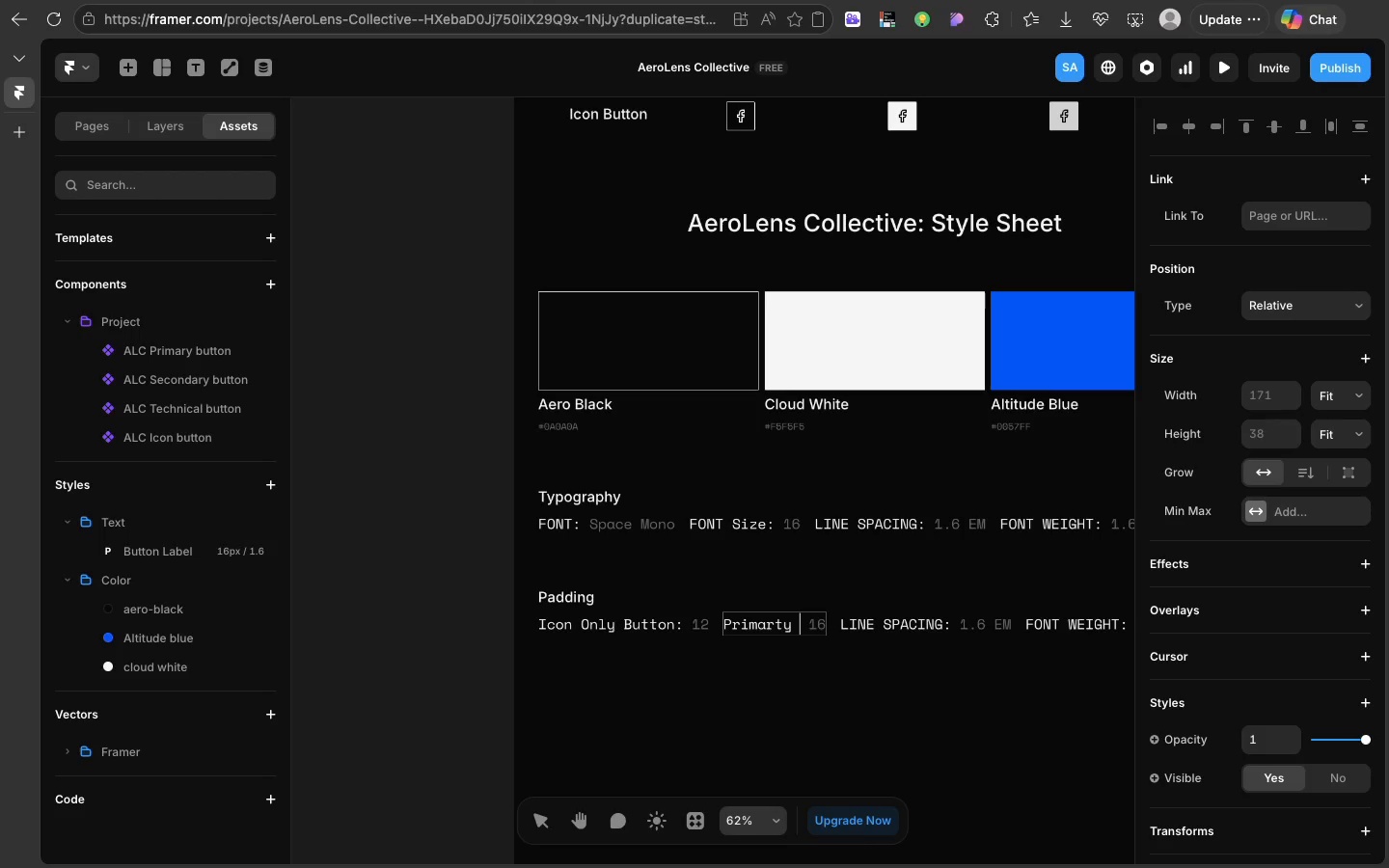 
key(Meta+Z)
 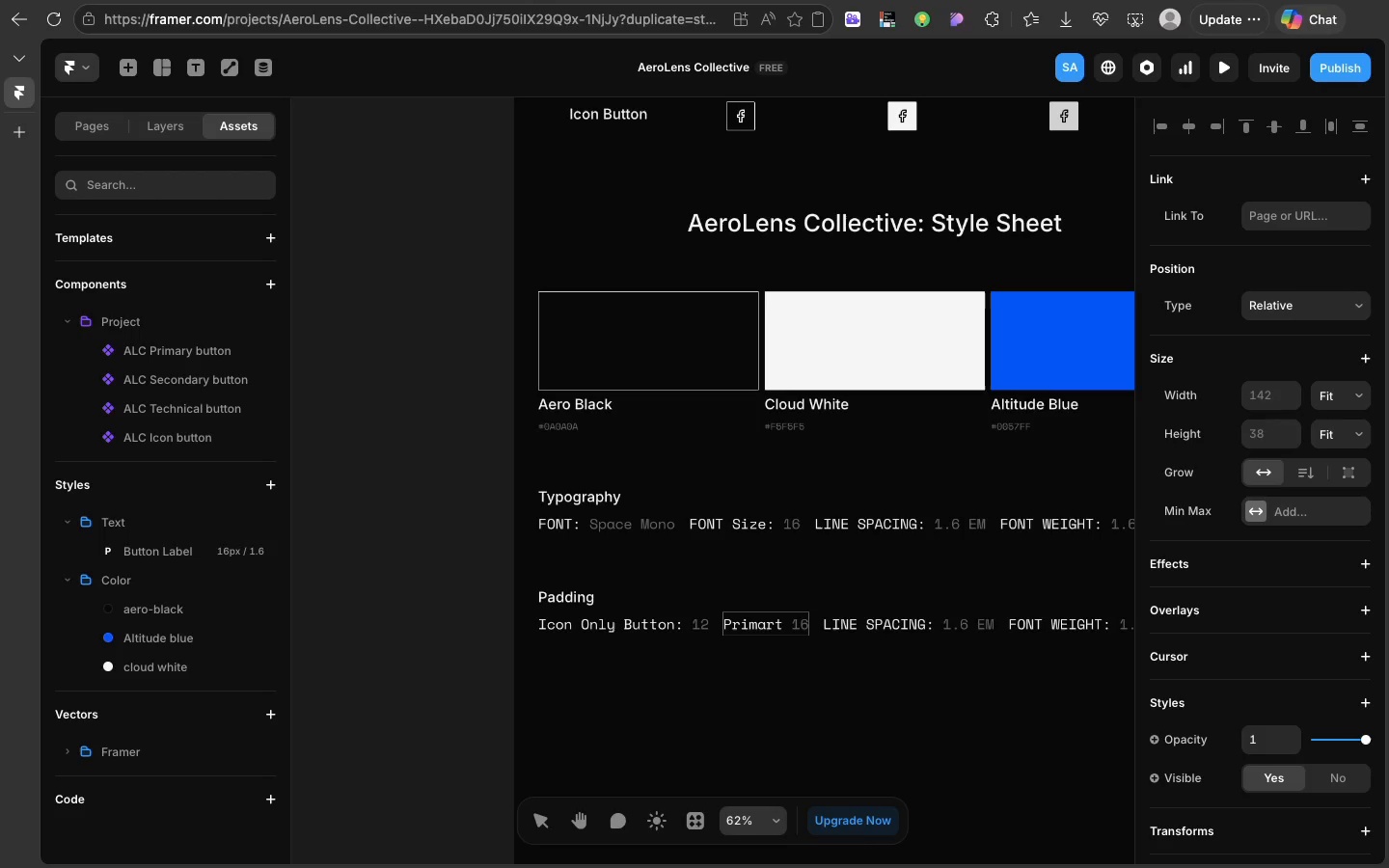 
hold_key(key=CommandLeft, duration=0.42)
 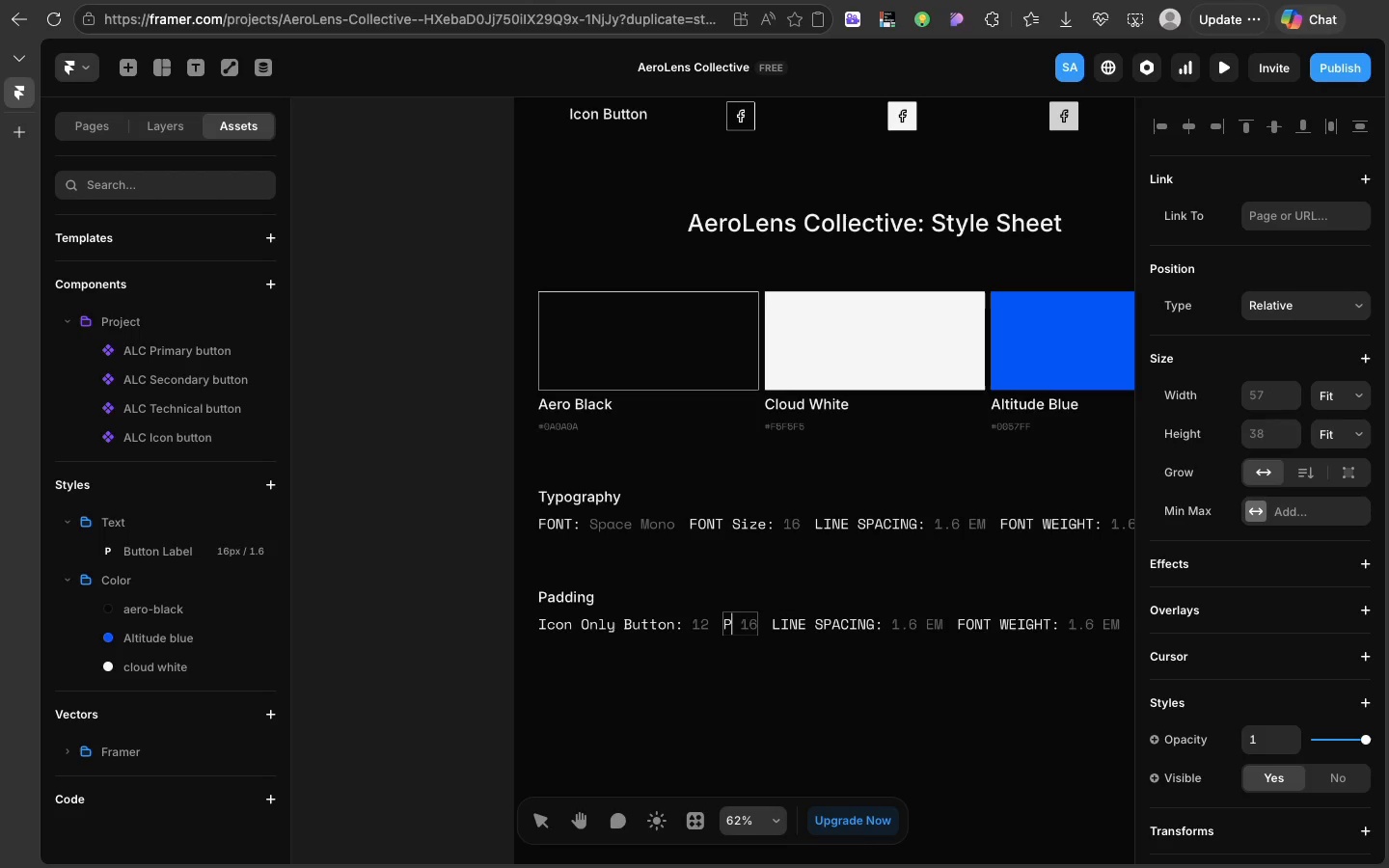 
key(Meta+Z)
 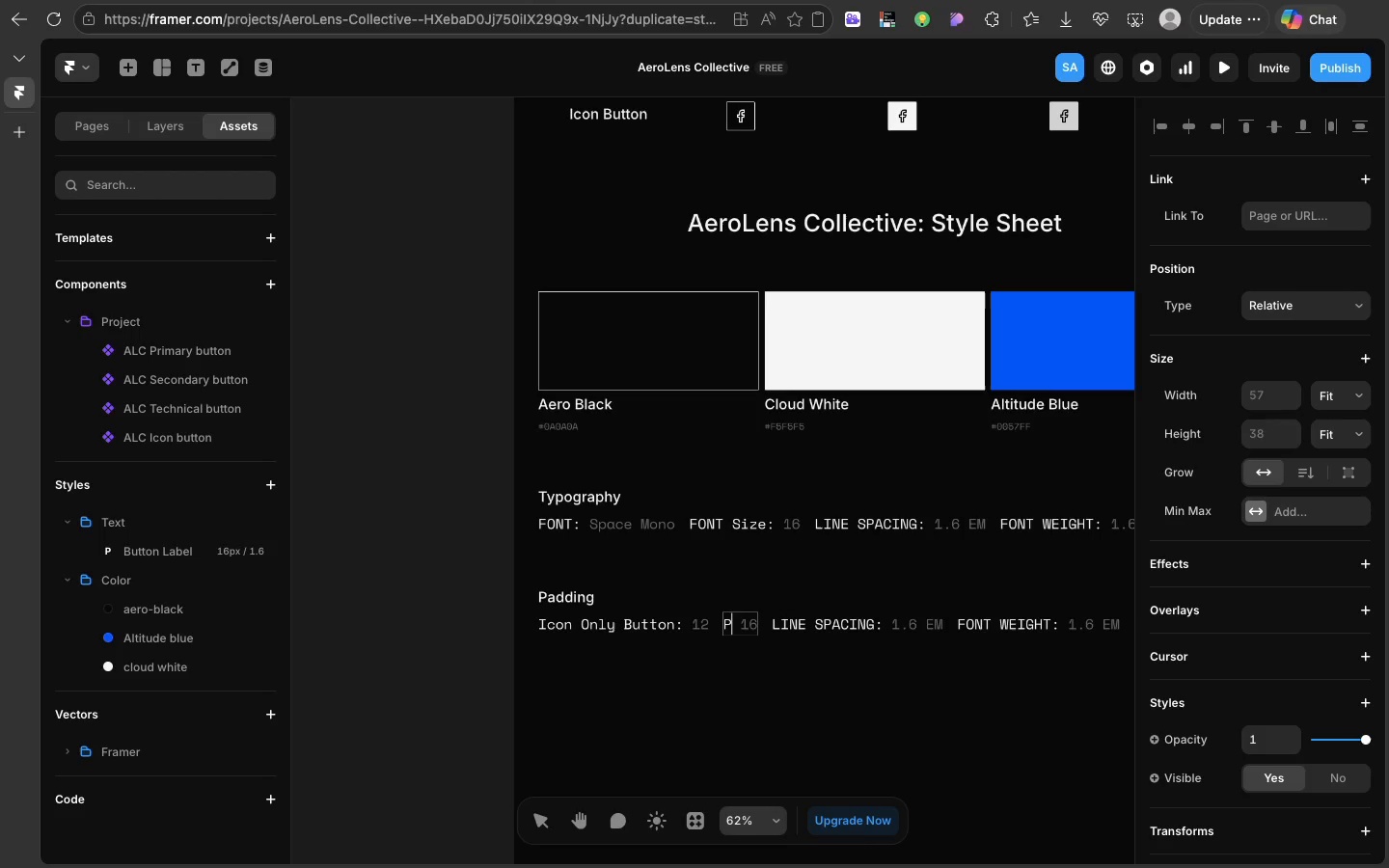 
key(CapsLock)
 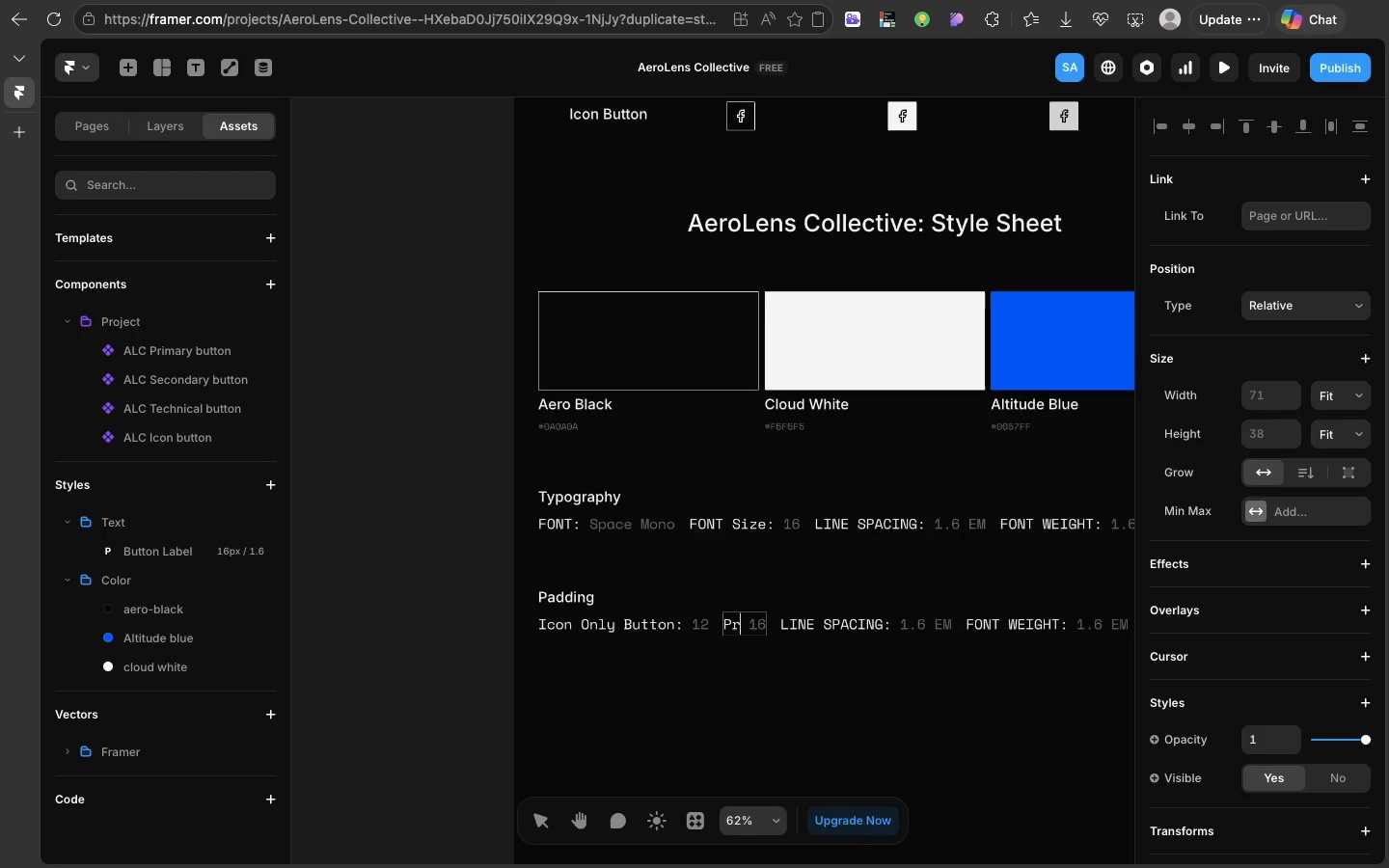 
key(R)
 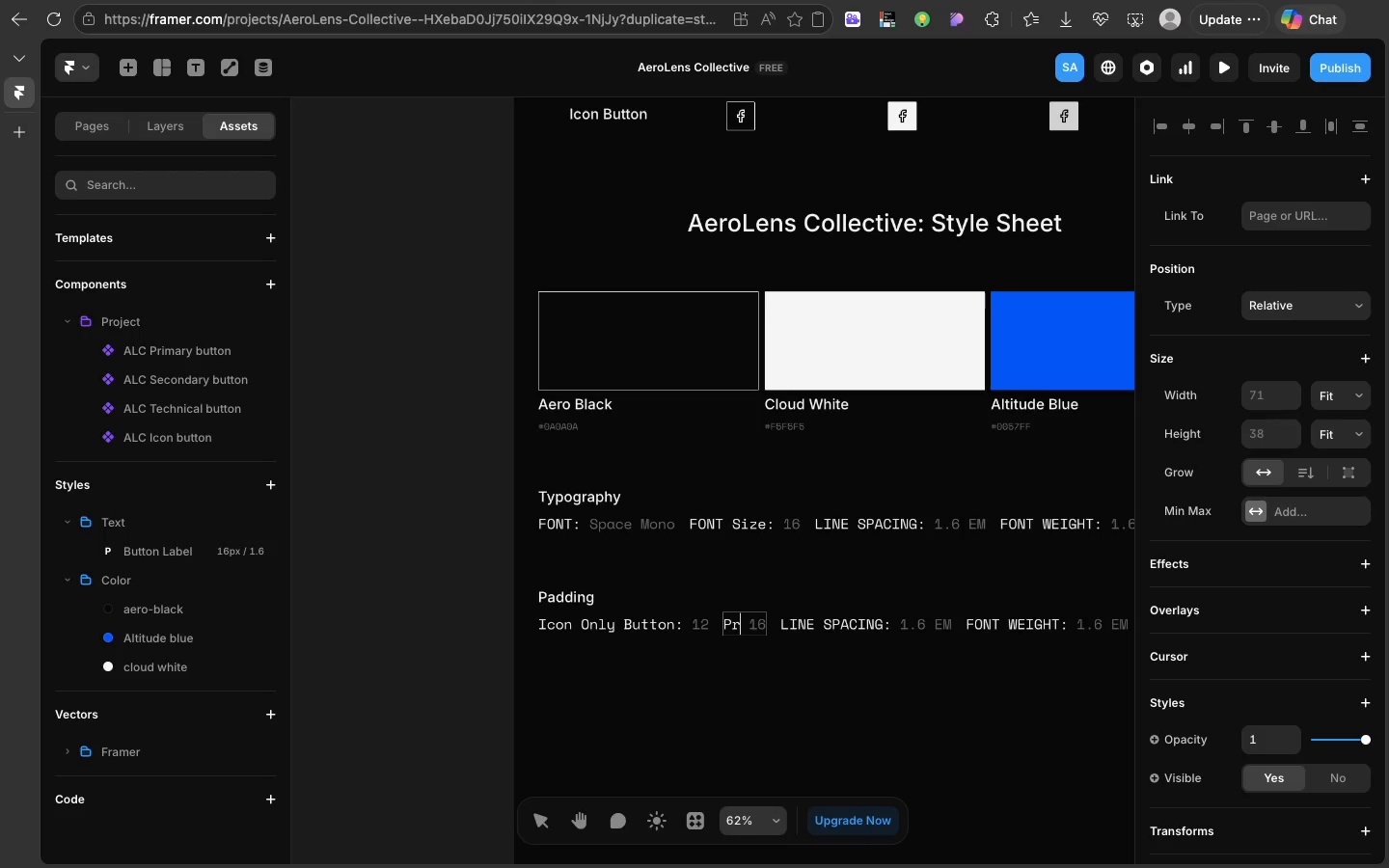 
key(Backspace)
 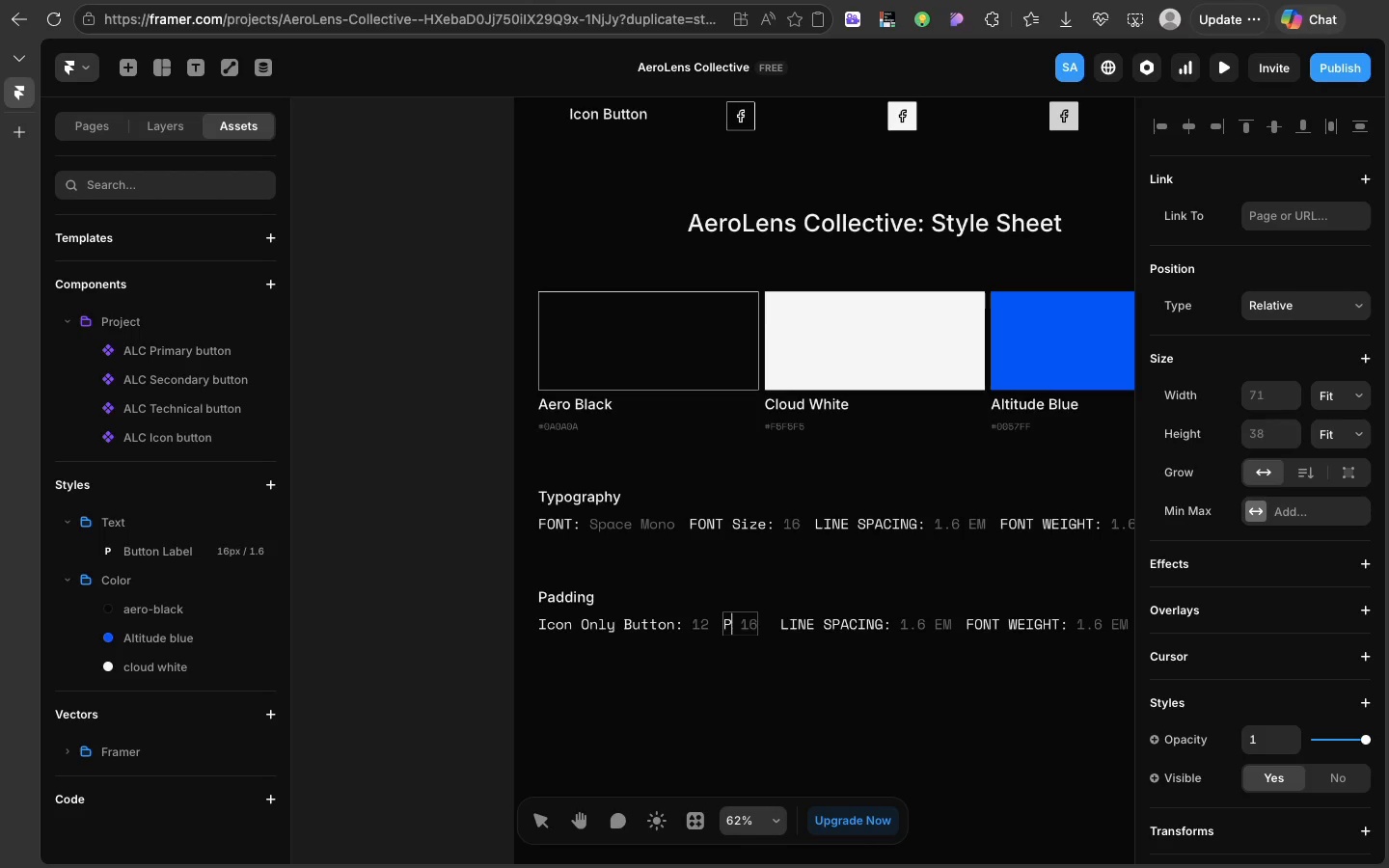 
key(Meta+Z)
 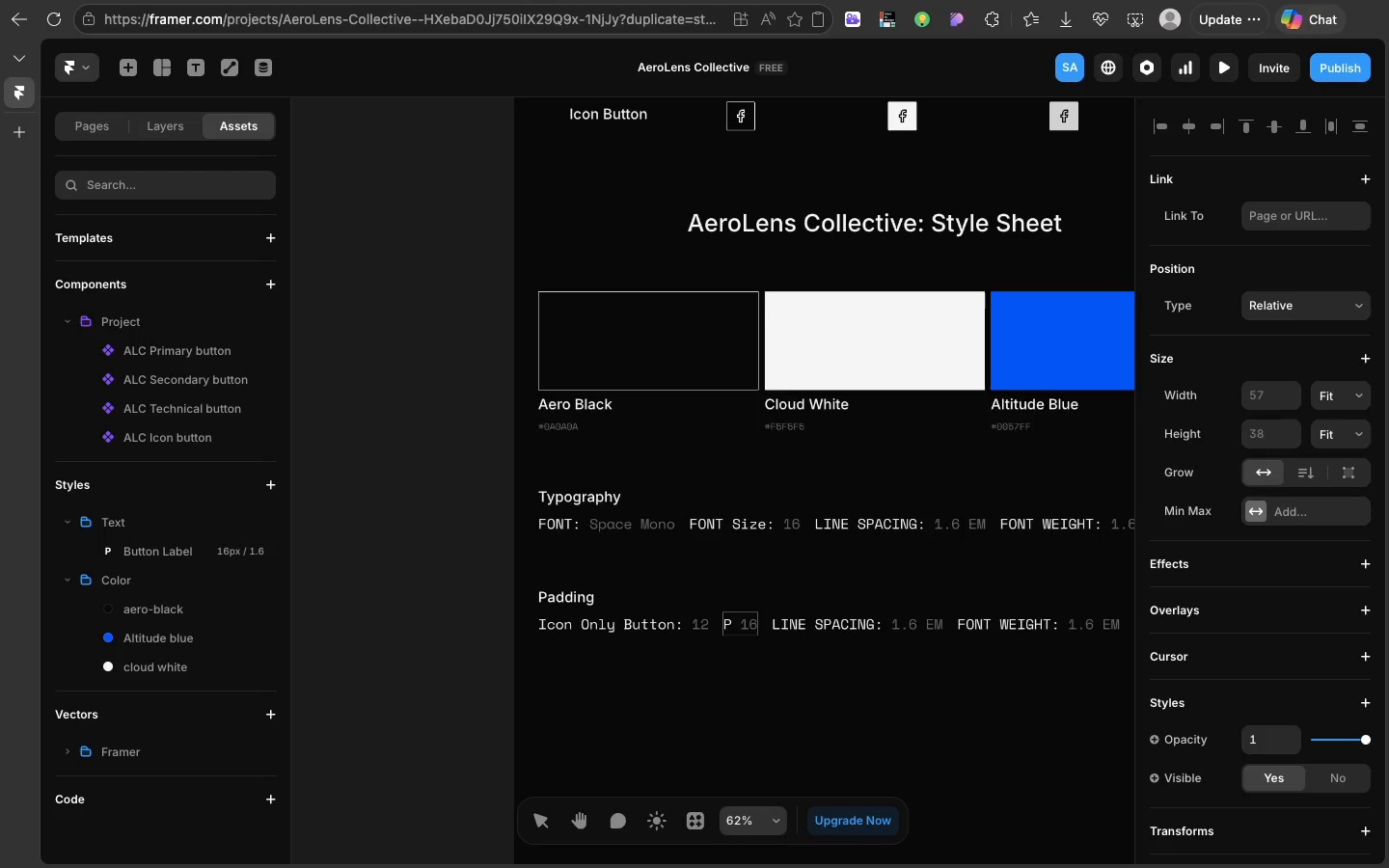 
type(RIMAE)
 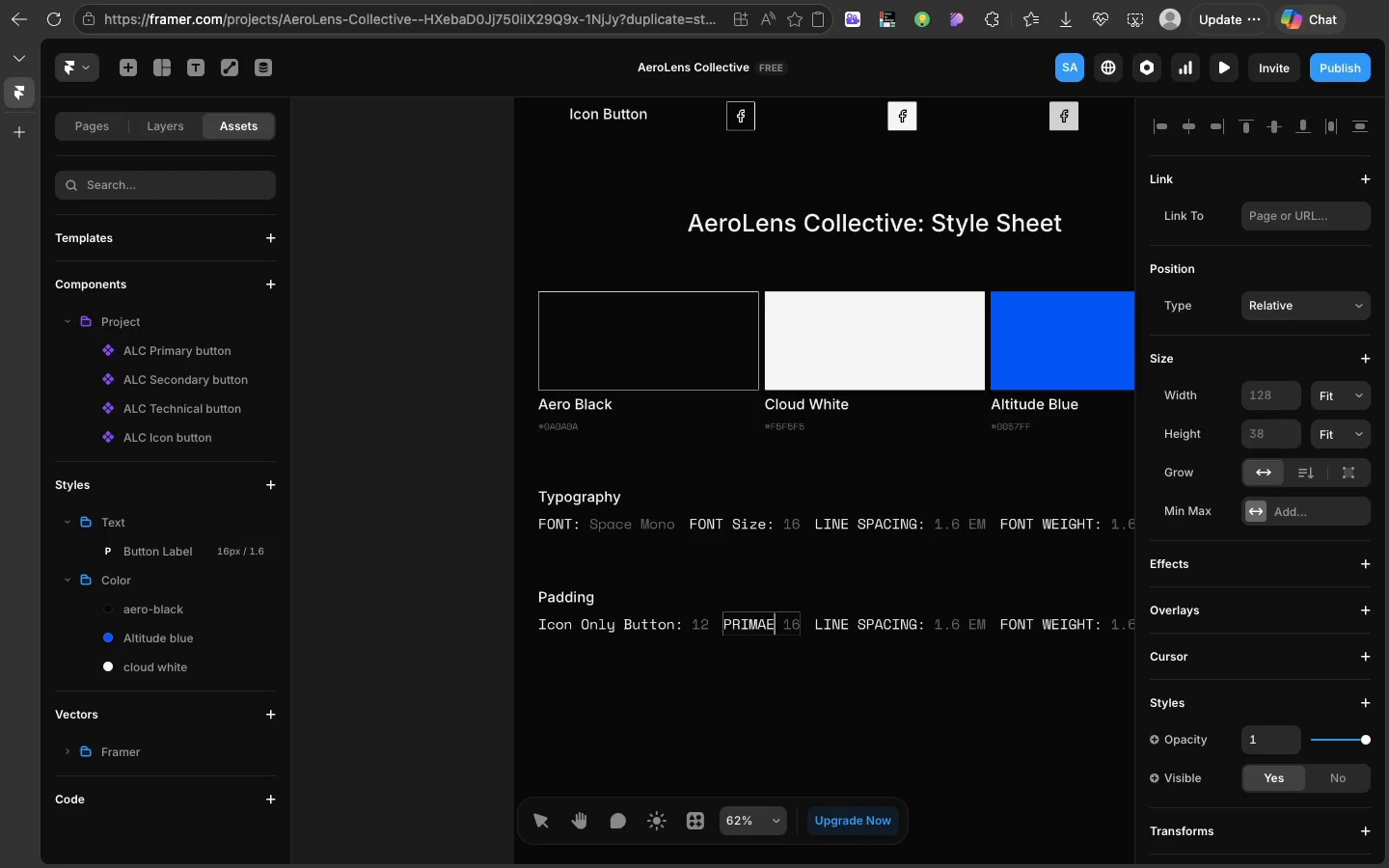 
key(Z)
 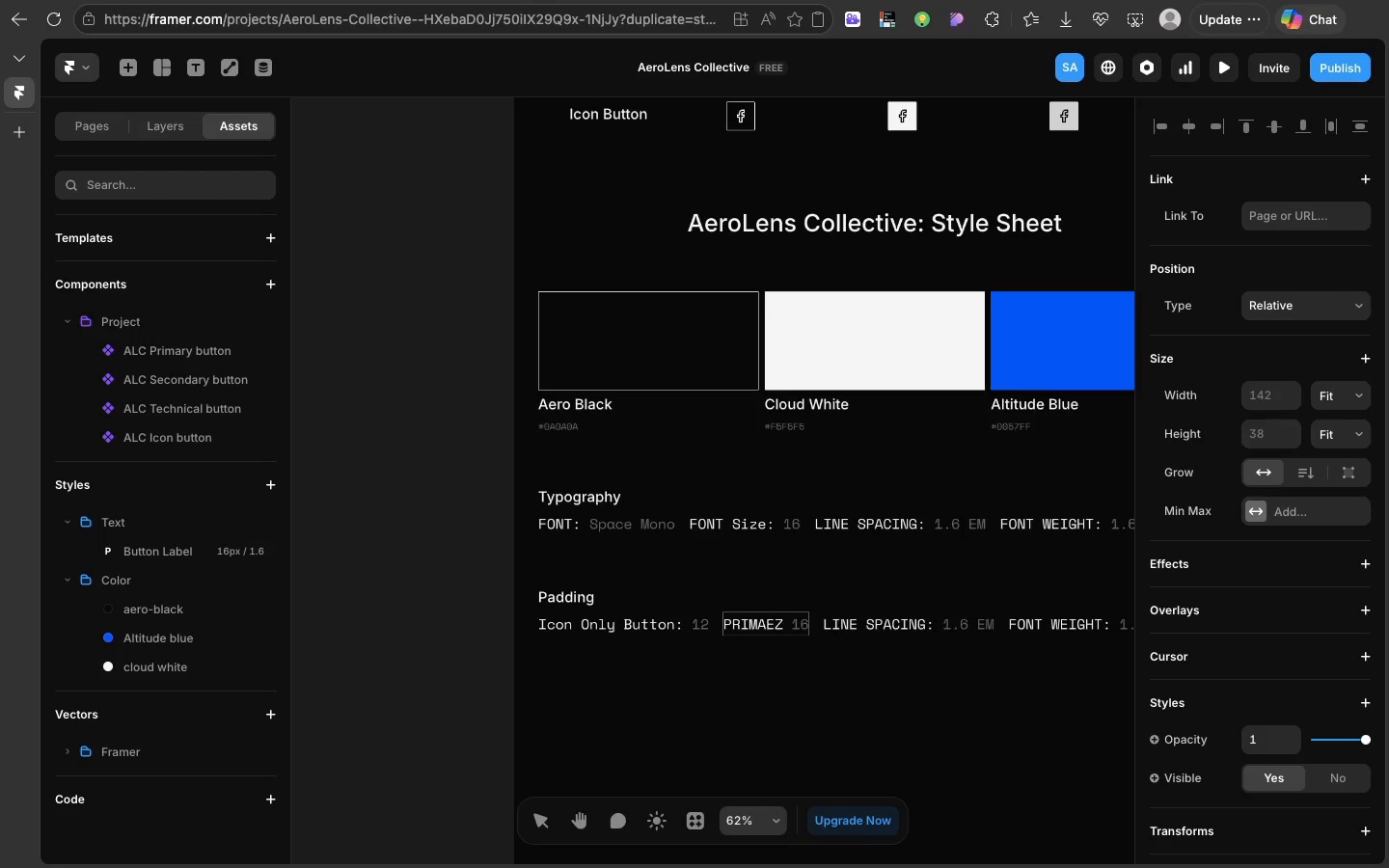 
key(Meta+Z)
 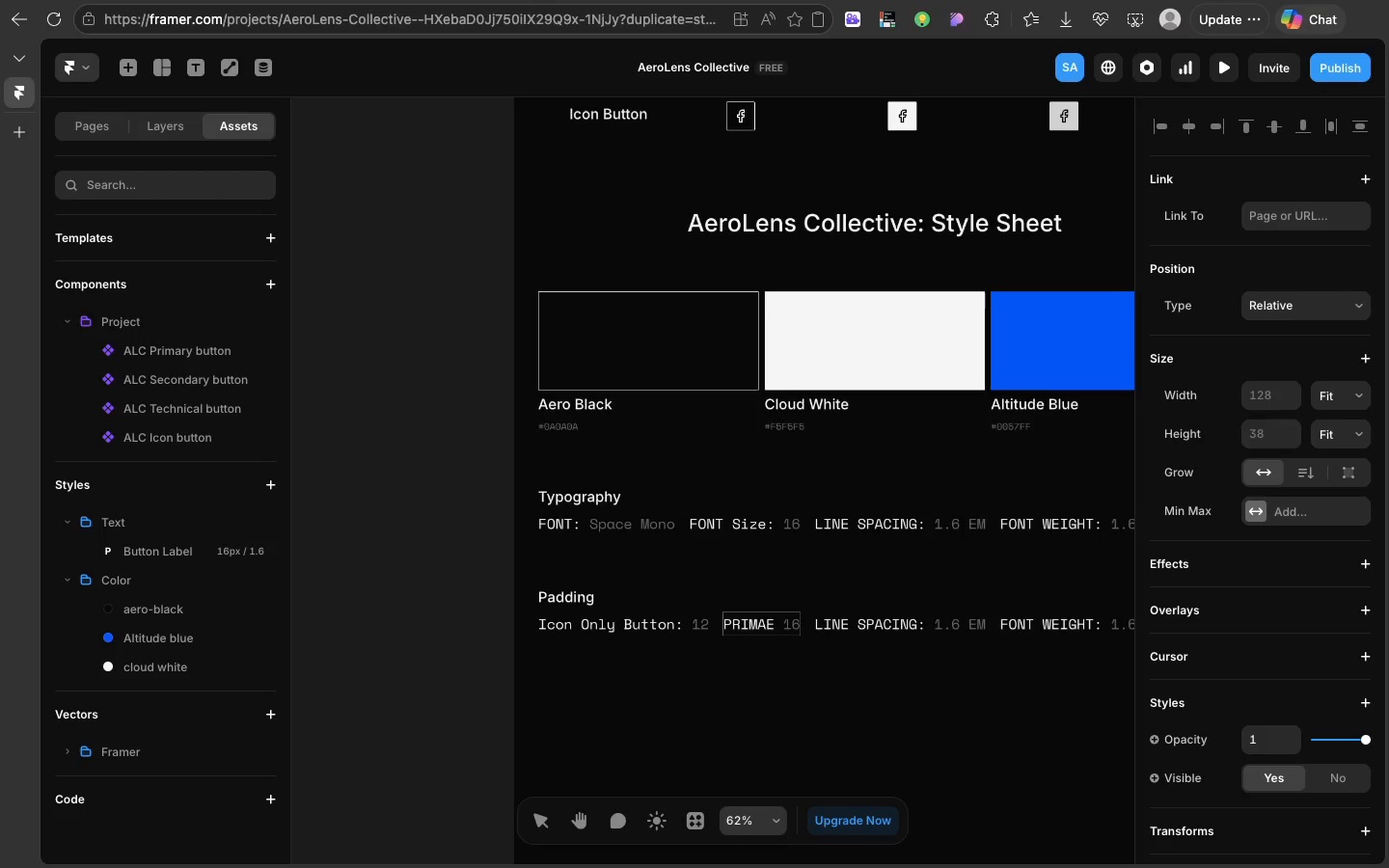 
key(Meta+Z)
 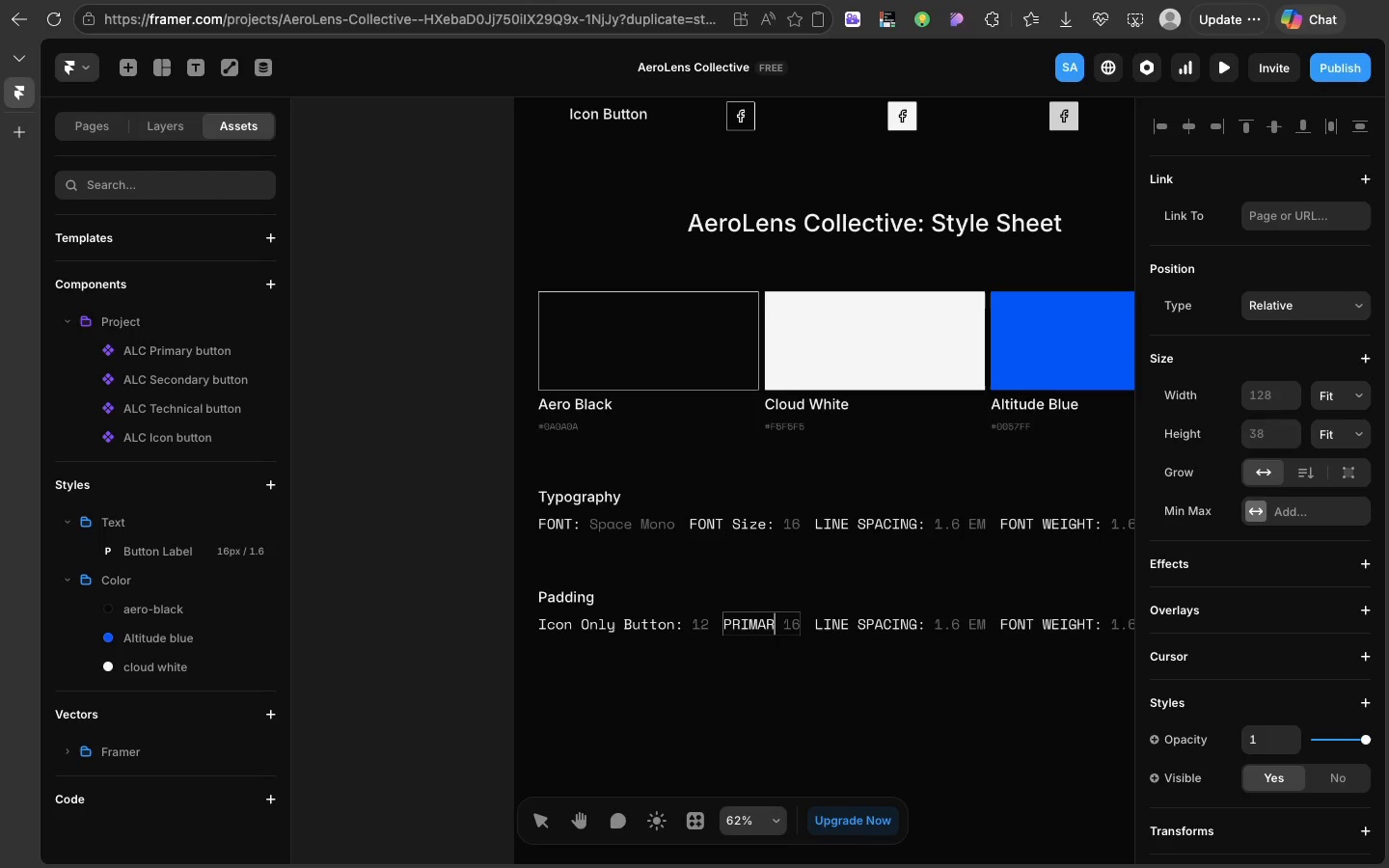 
type(RY BUTTON:)
 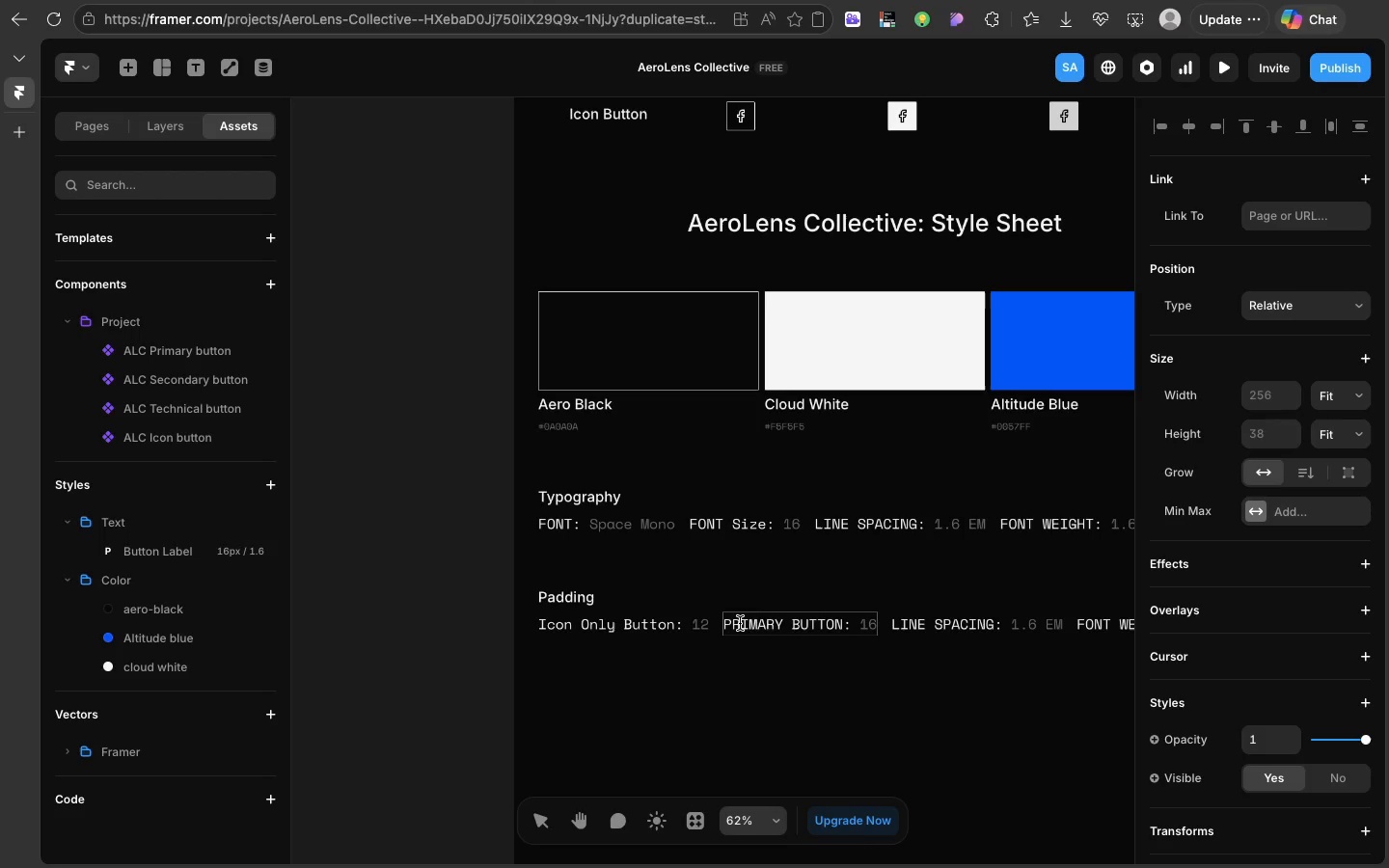 
double_click([914, 613])
 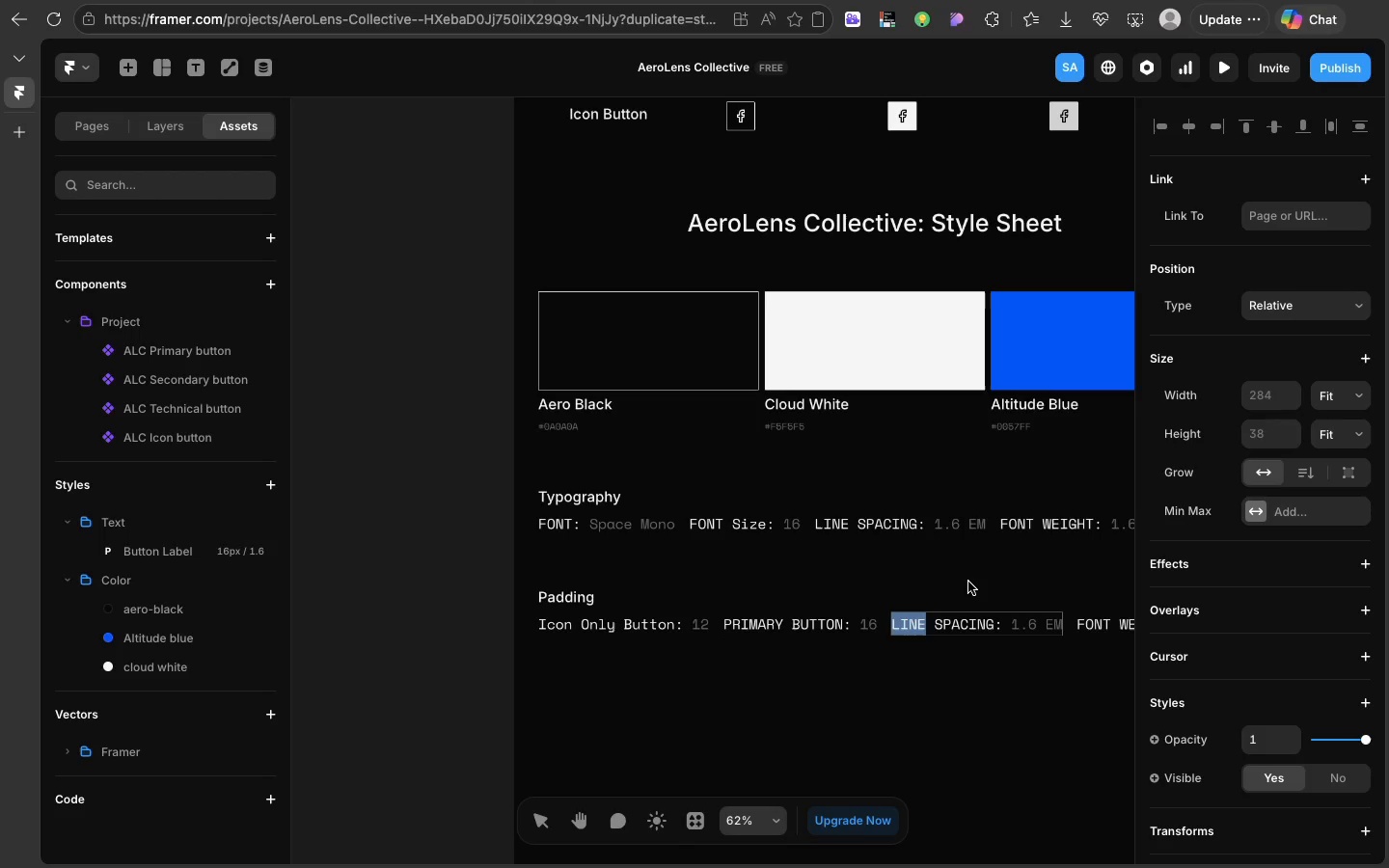 
left_click([968, 582])
 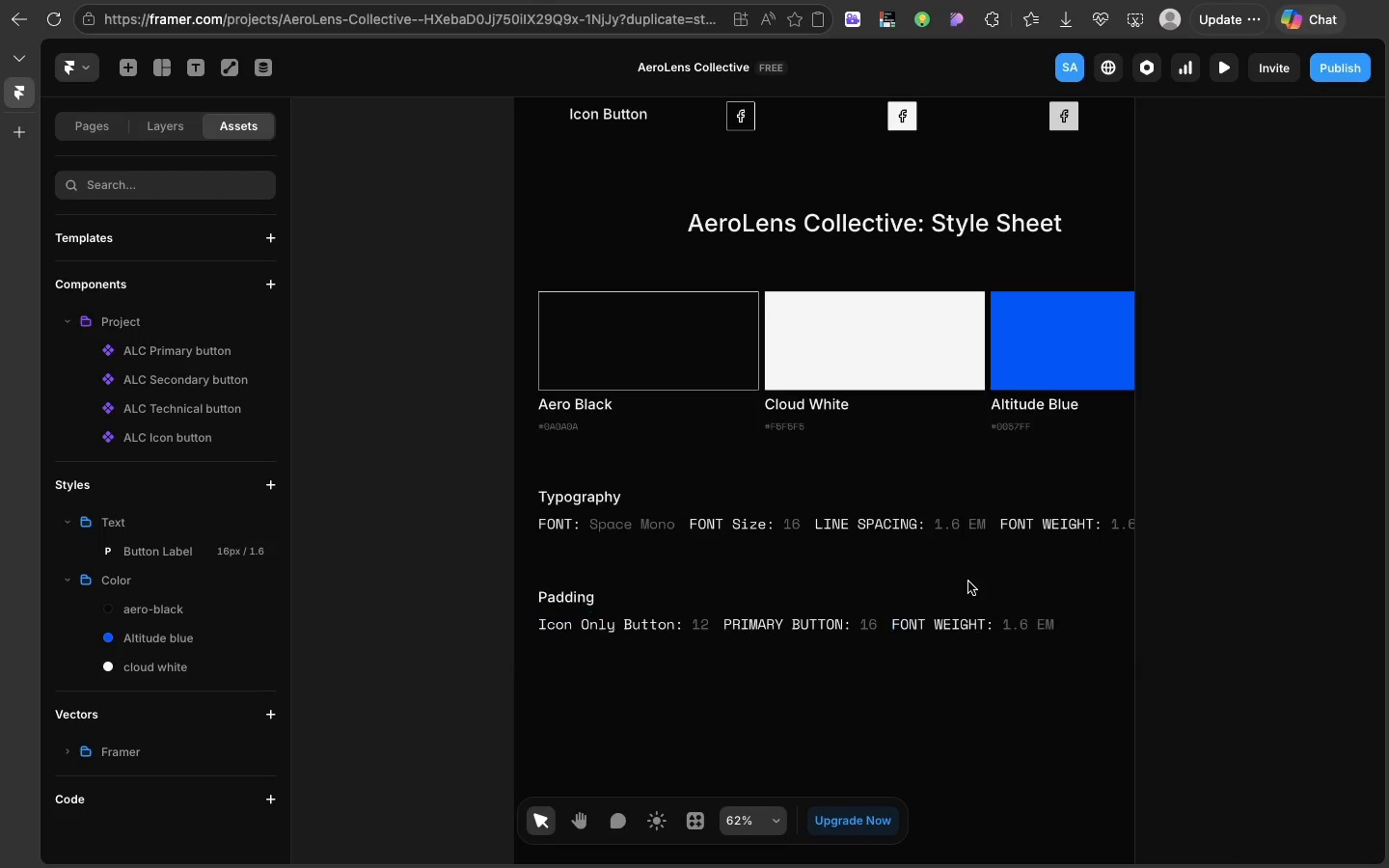 
key(Backspace)
 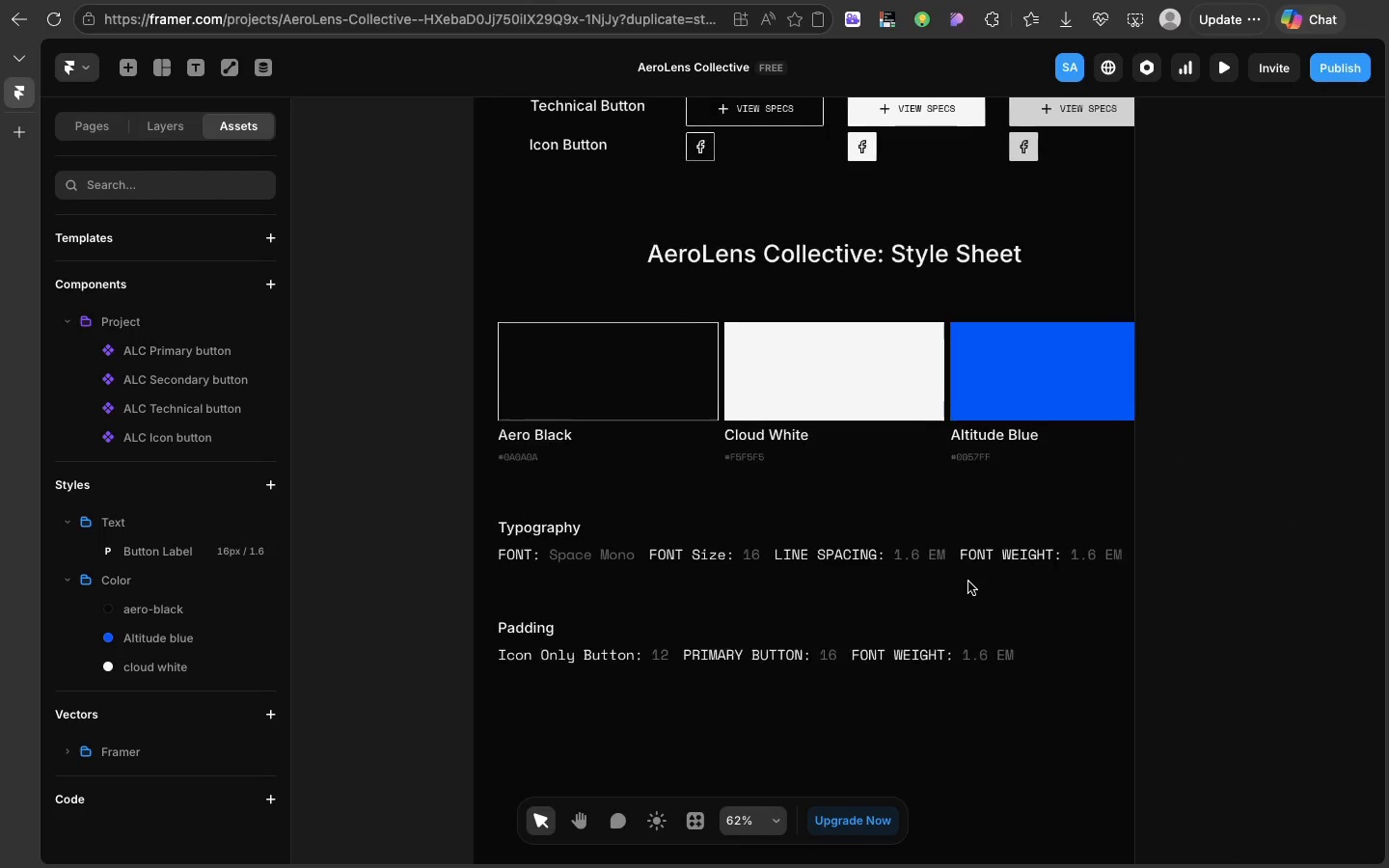 
scroll: coordinate [968, 582], scroll_direction: none, amount: 0.0
 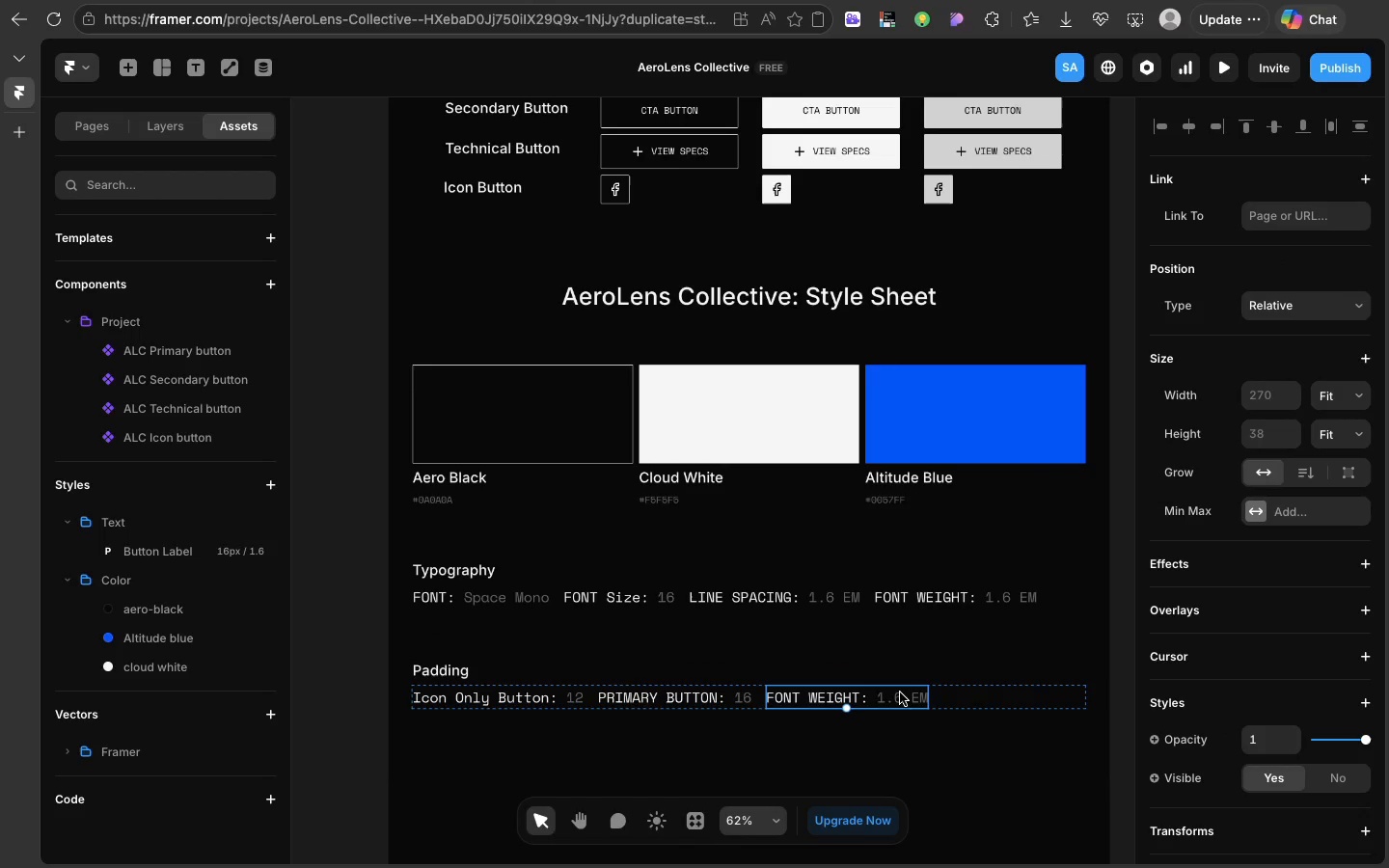 
left_click([900, 692])
 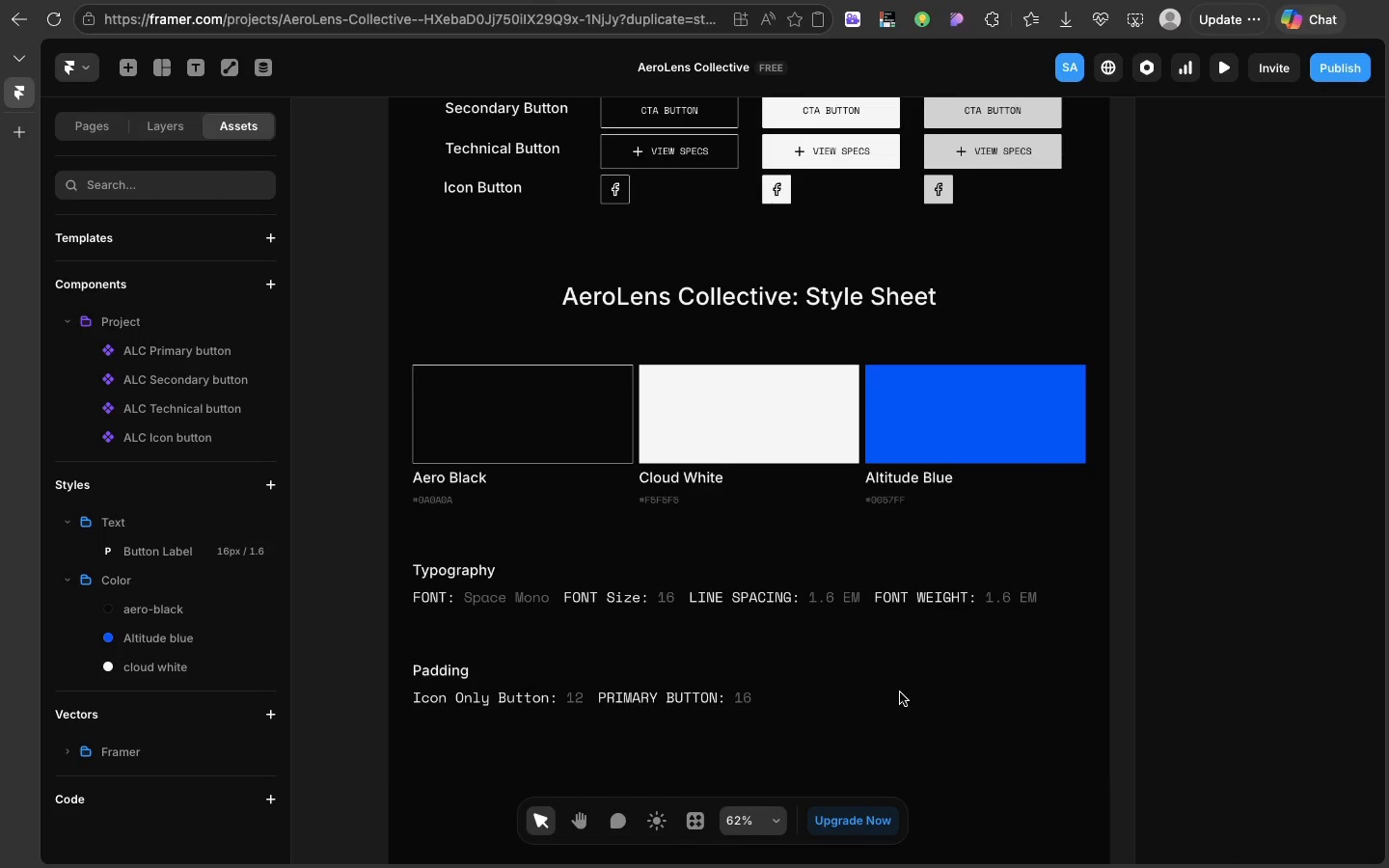 
key(Backspace)
 